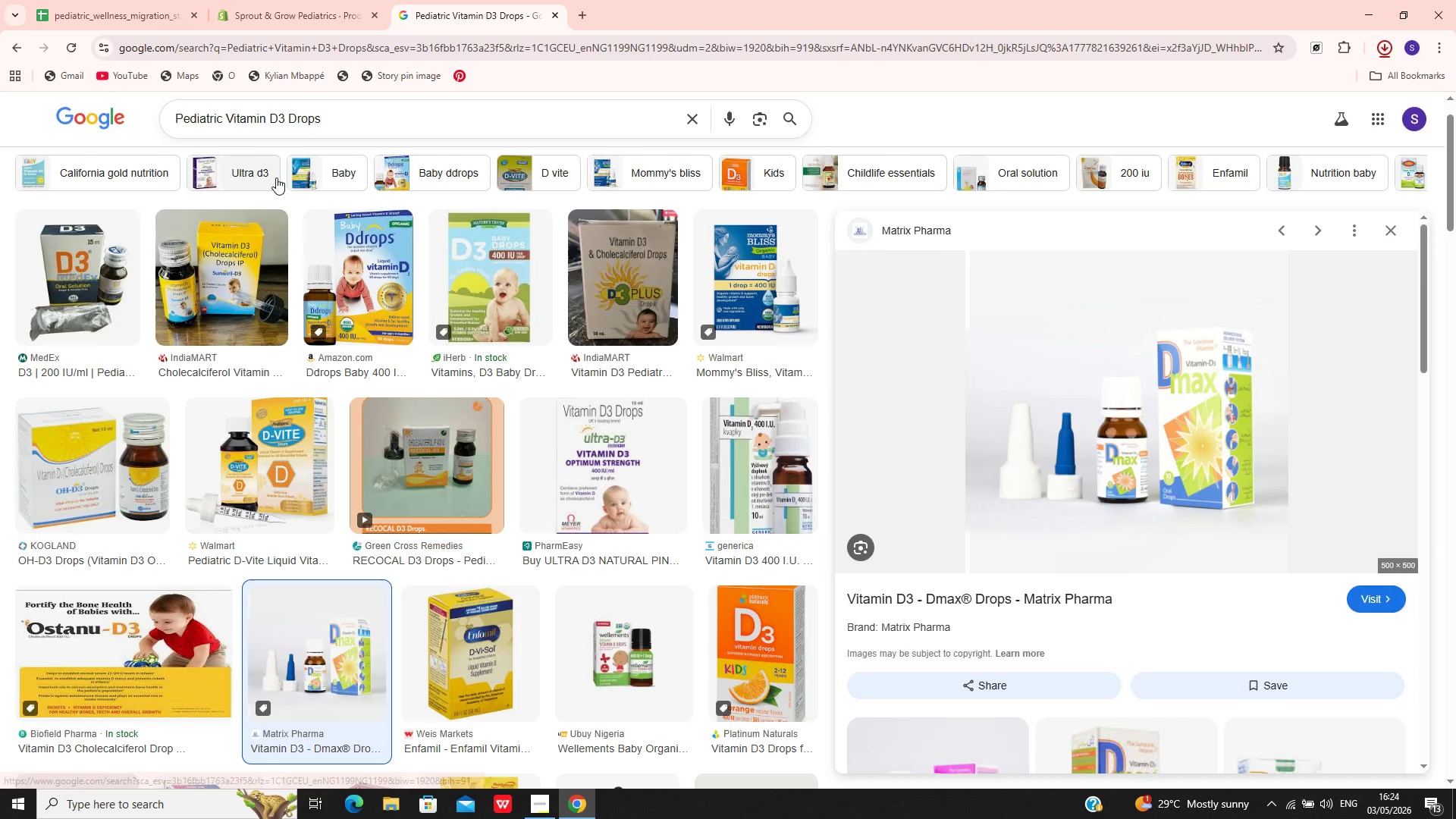 
left_click([280, 1])
 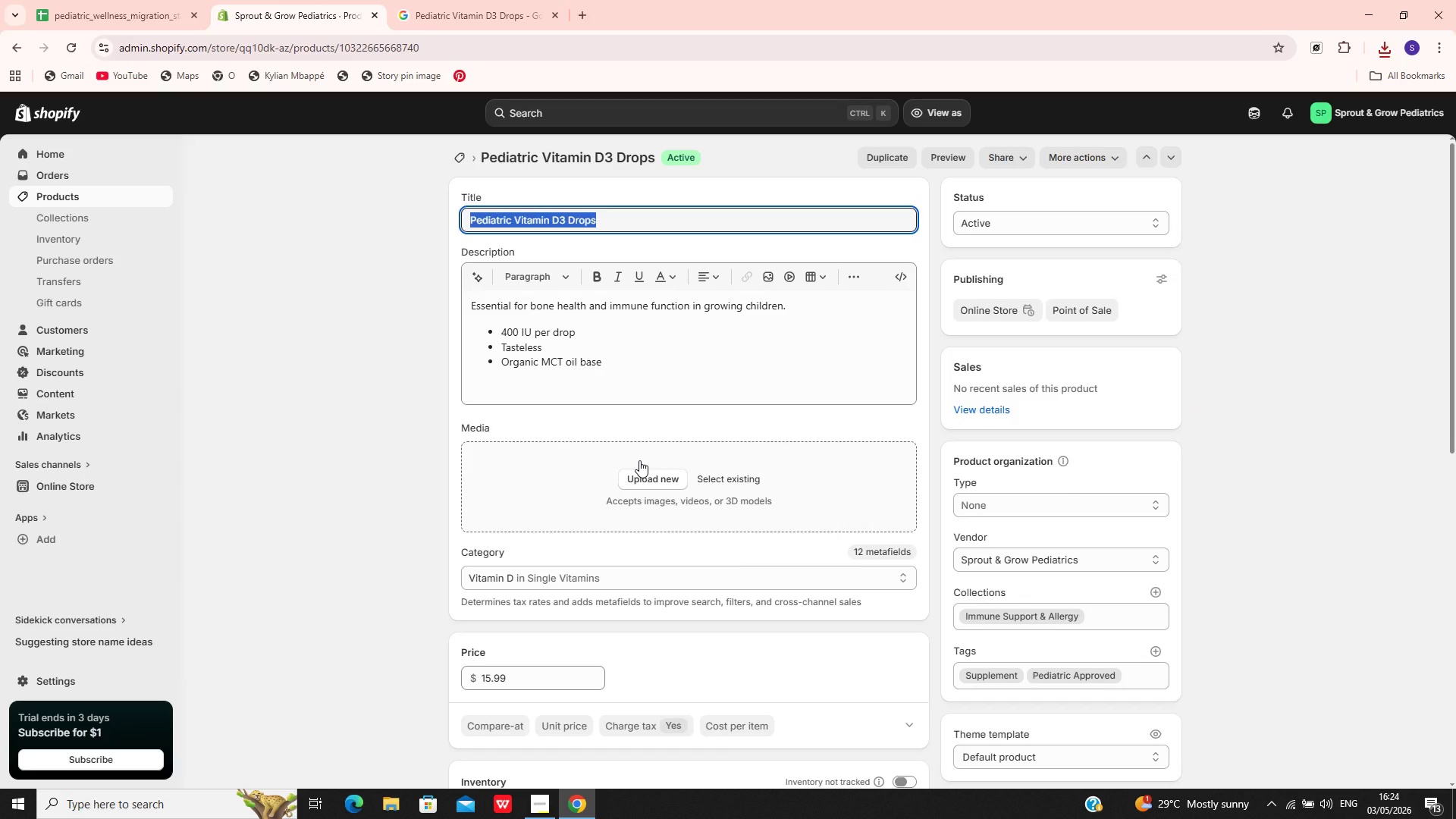 
left_click([640, 470])
 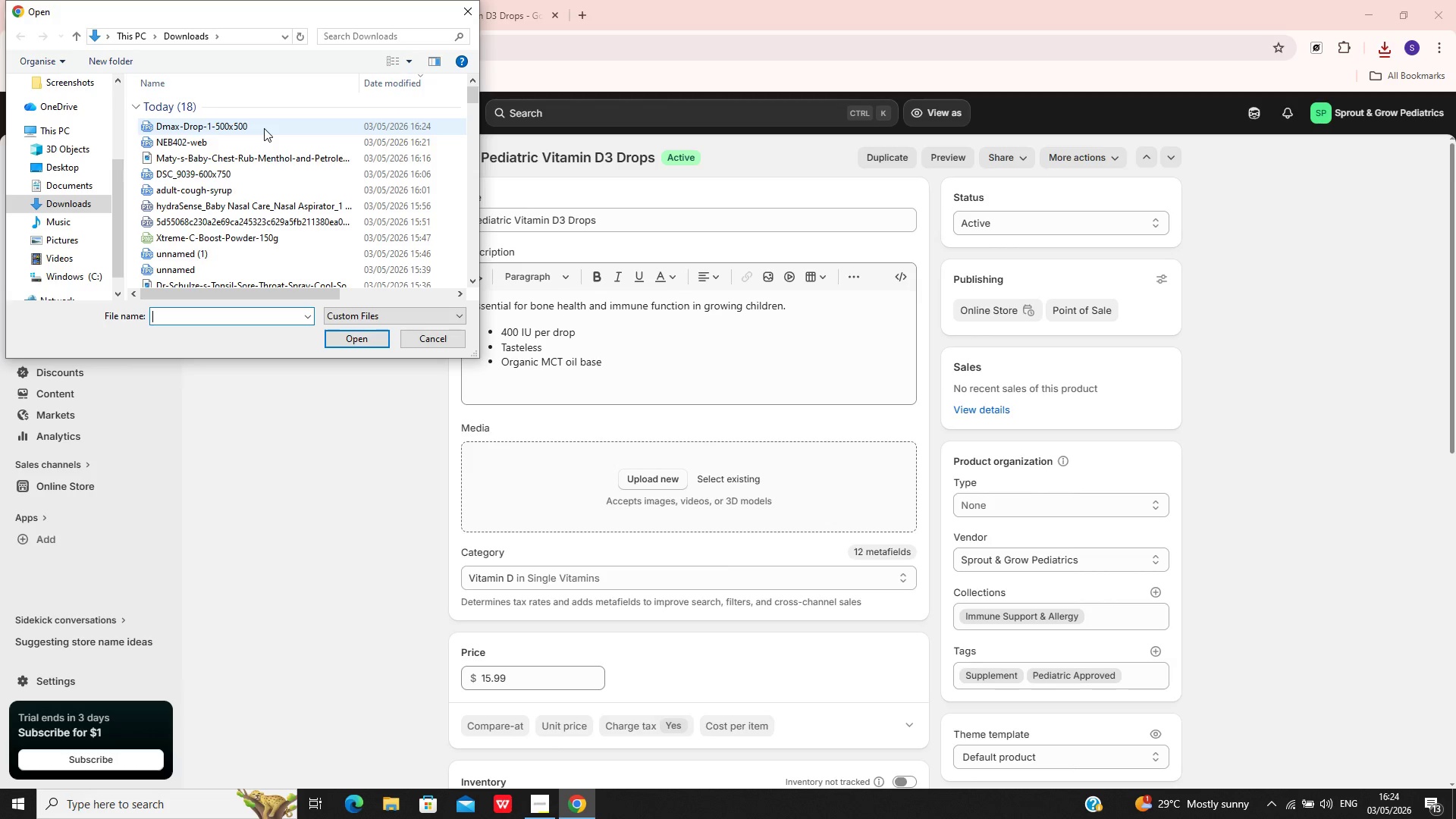 
left_click([264, 128])
 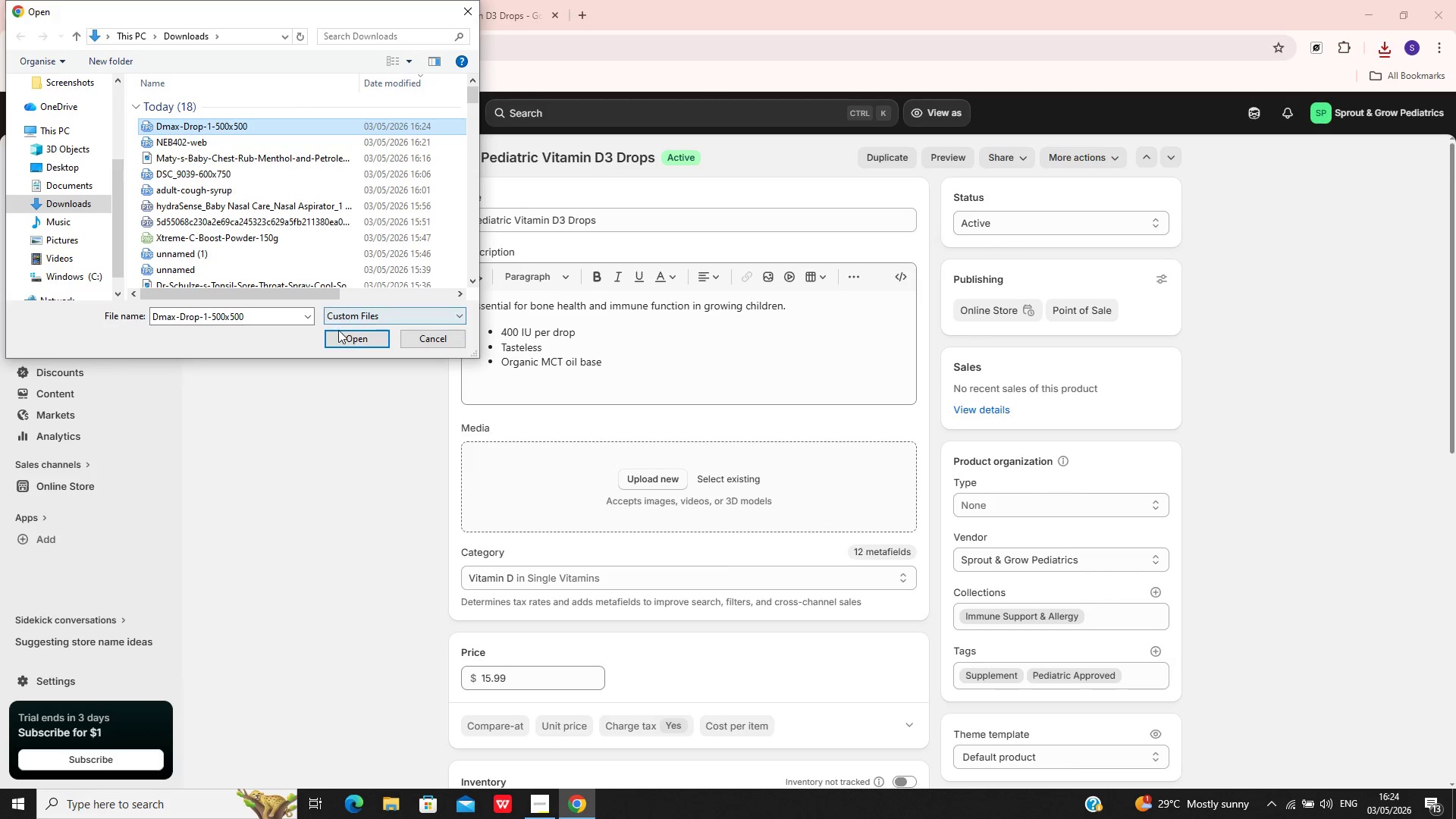 
left_click([340, 333])
 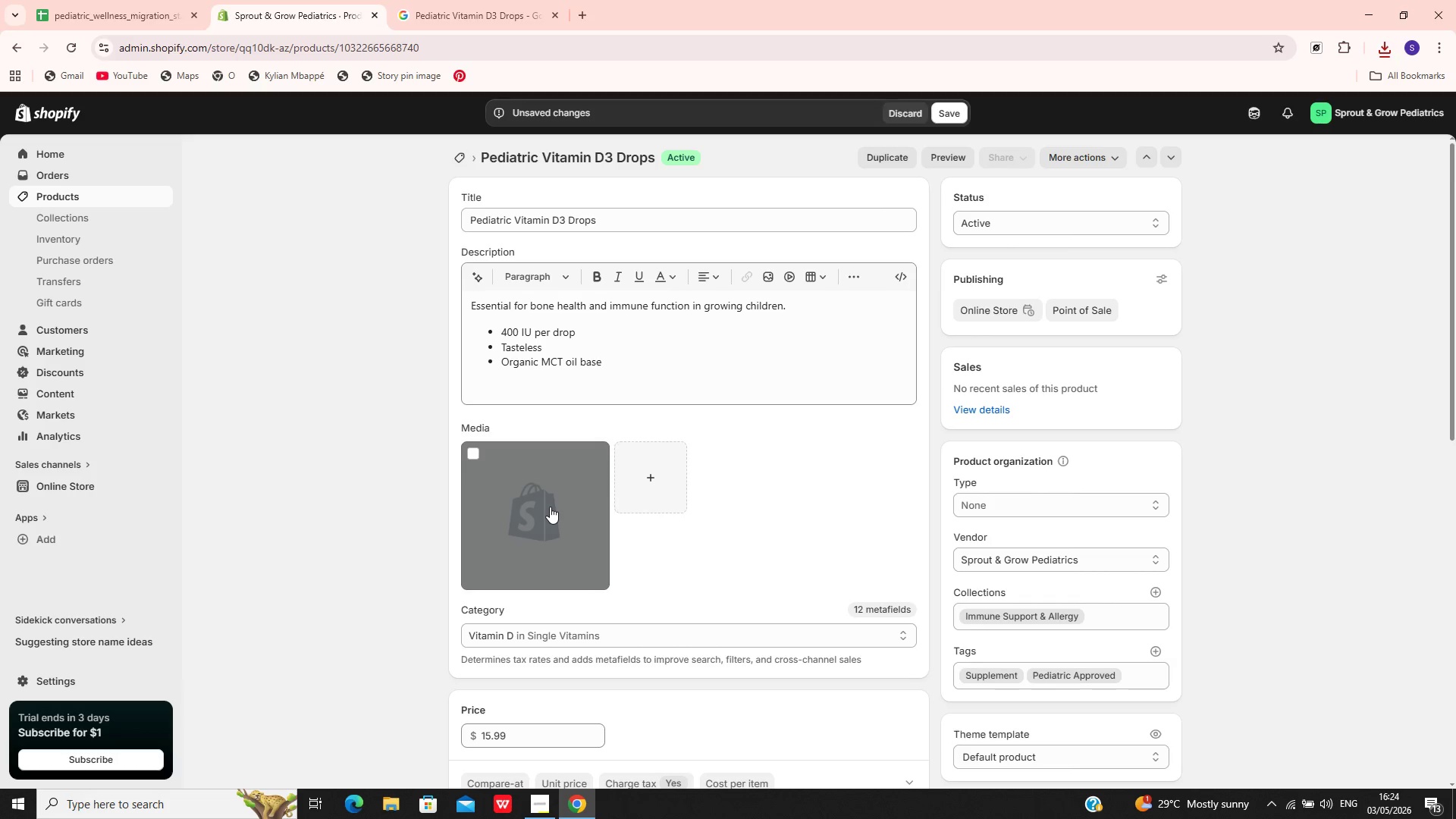 
wait(23.09)
 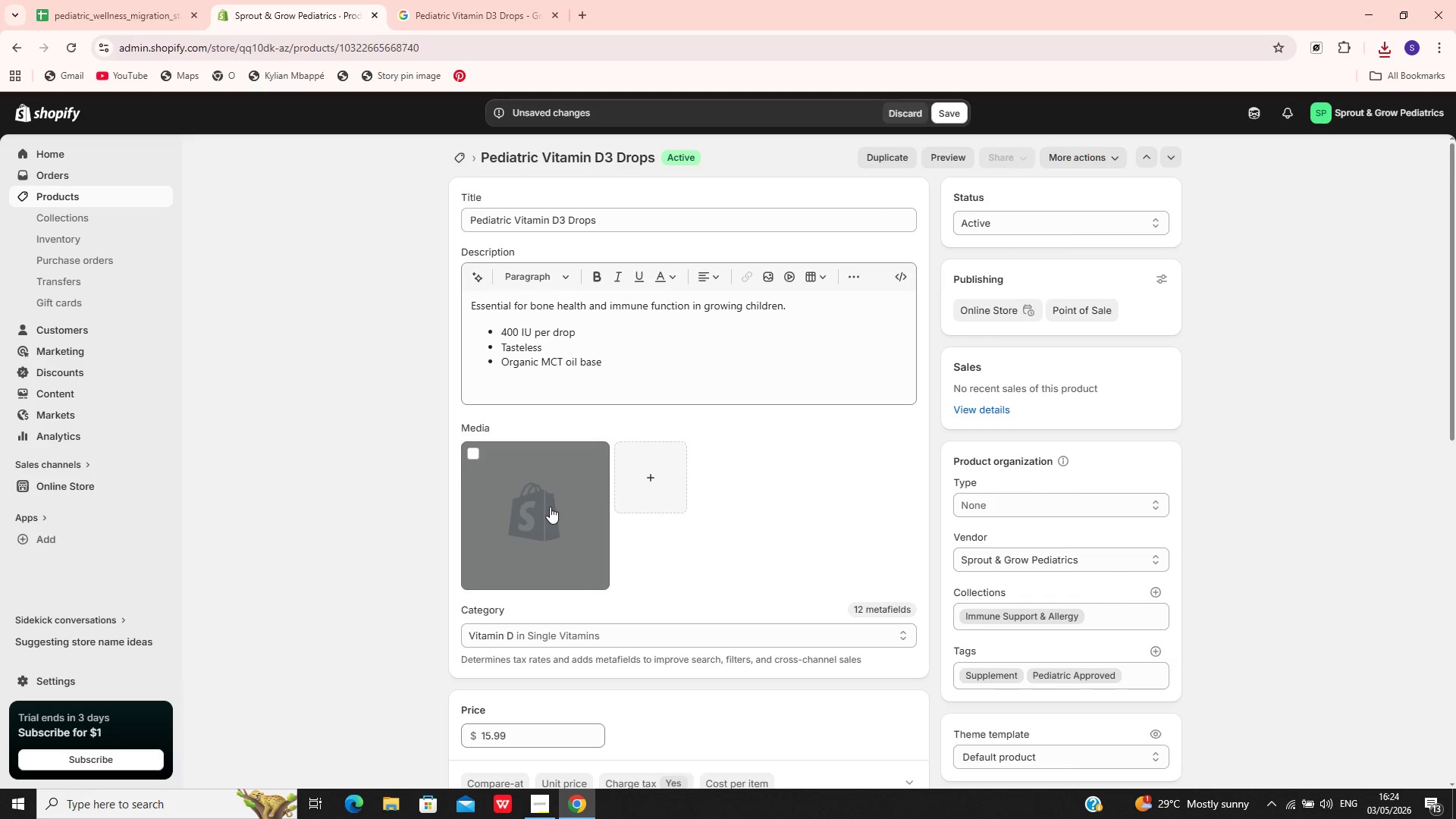 
left_click([567, 512])
 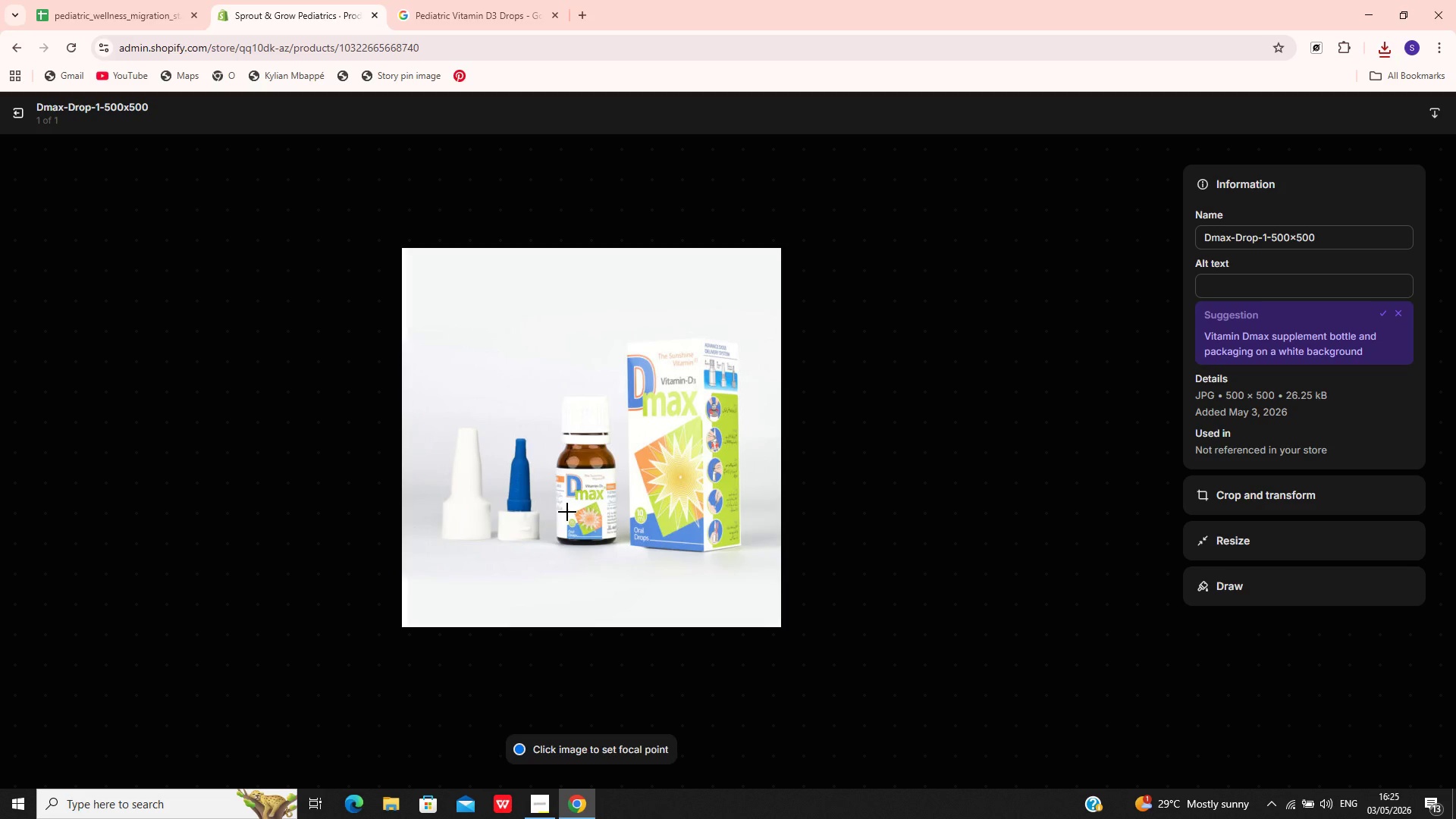 
wait(15.38)
 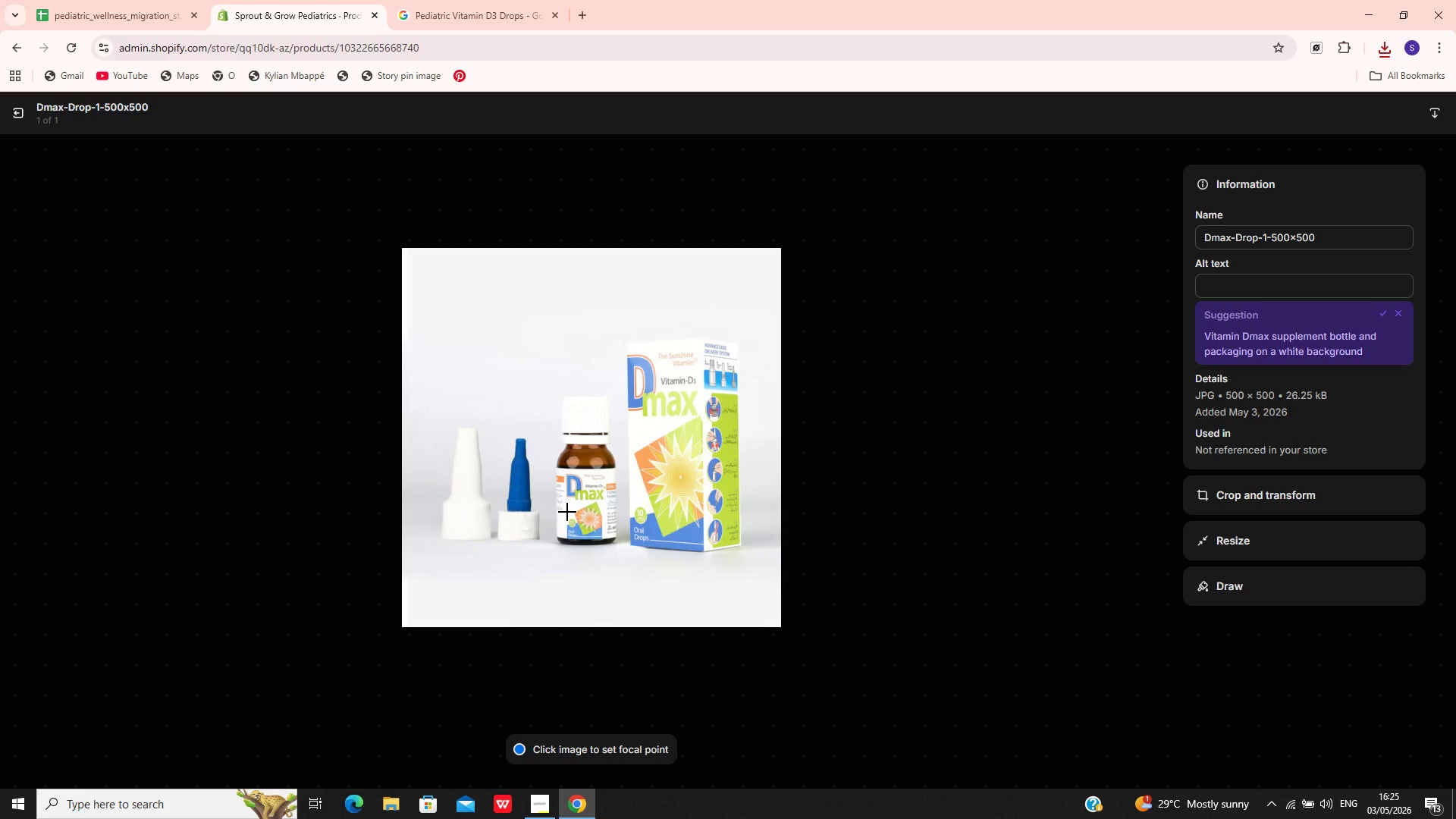 
left_click([1312, 238])
 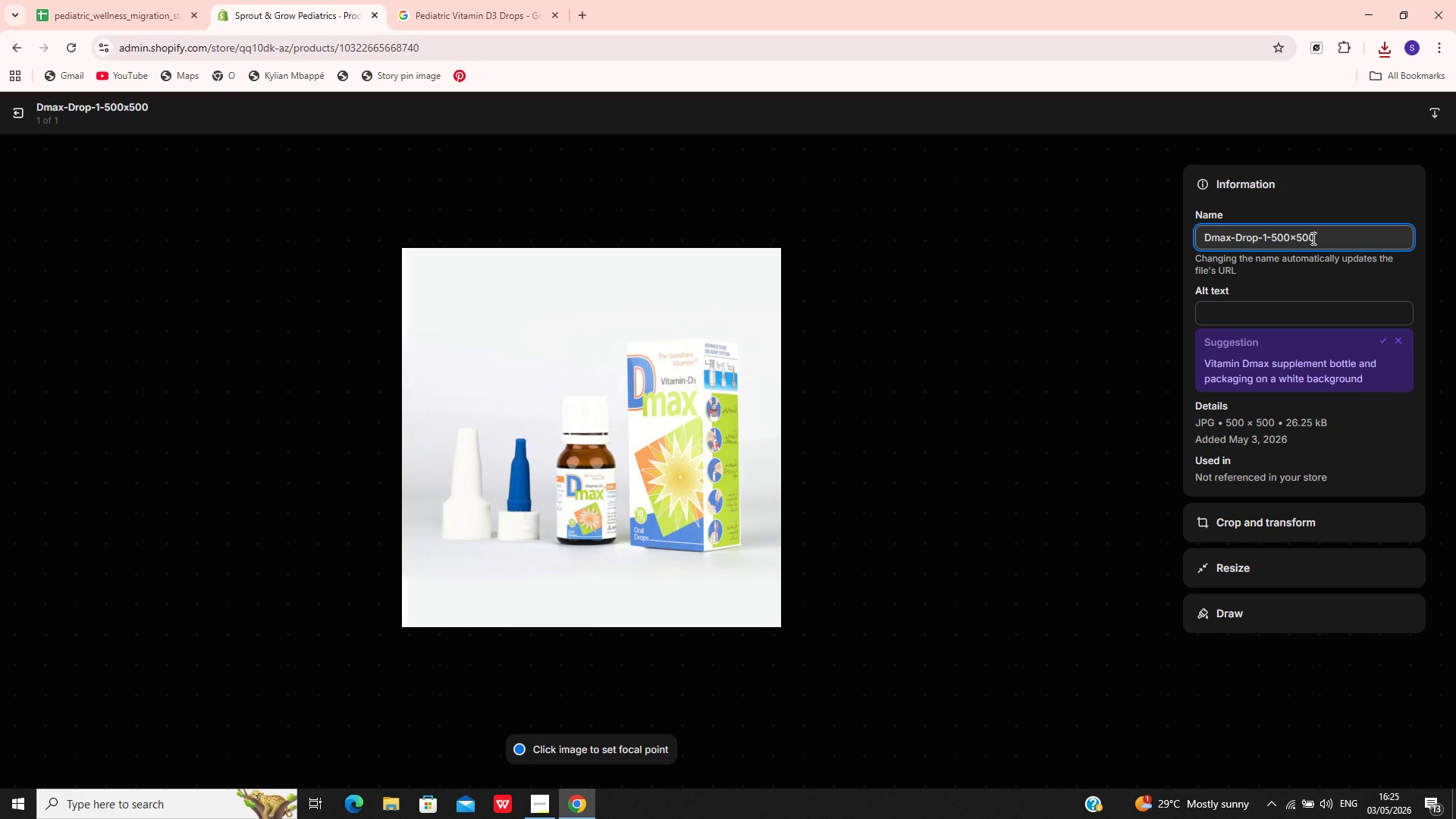 
key(Control+A)
 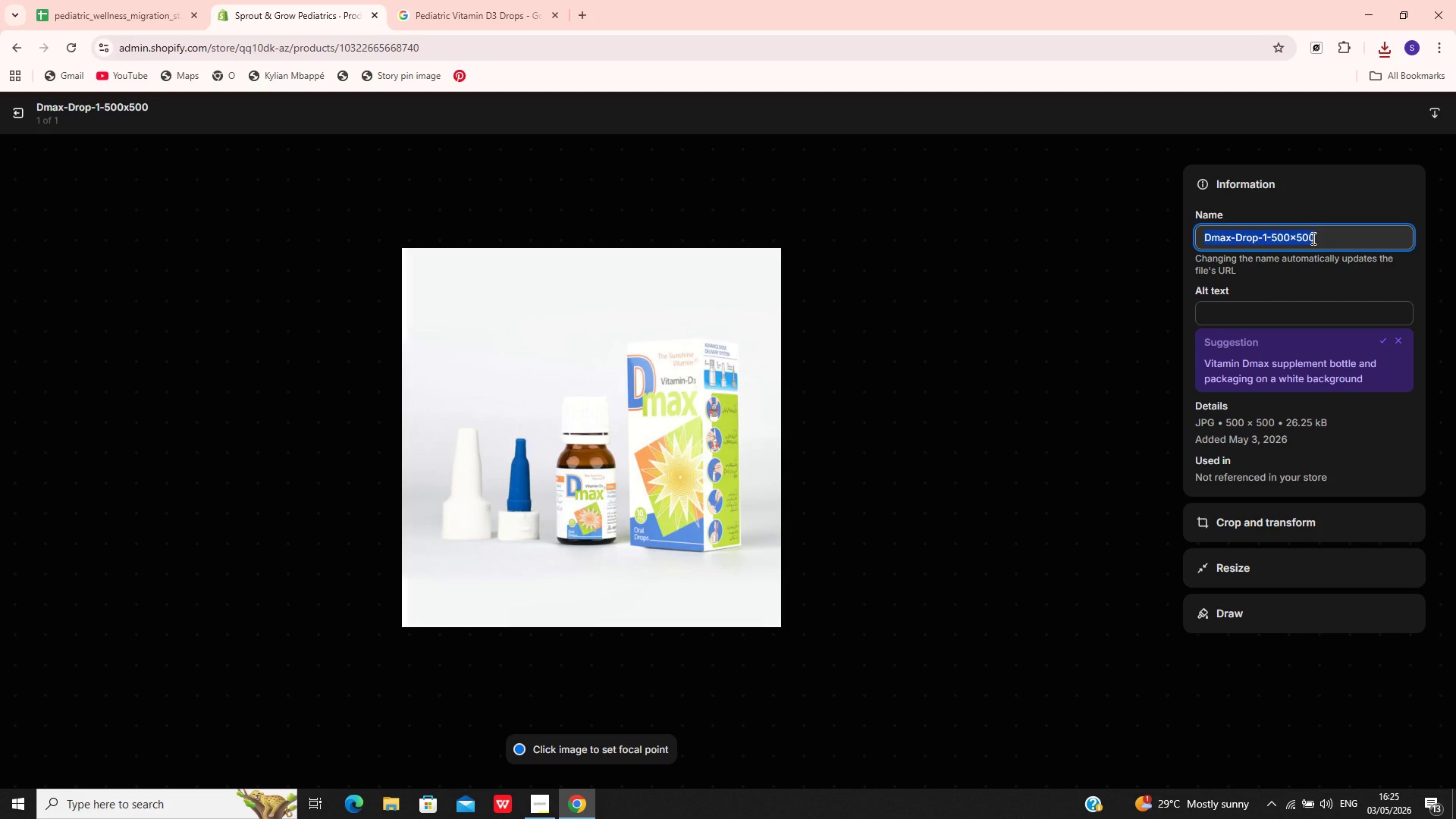 
key(Control+V)
 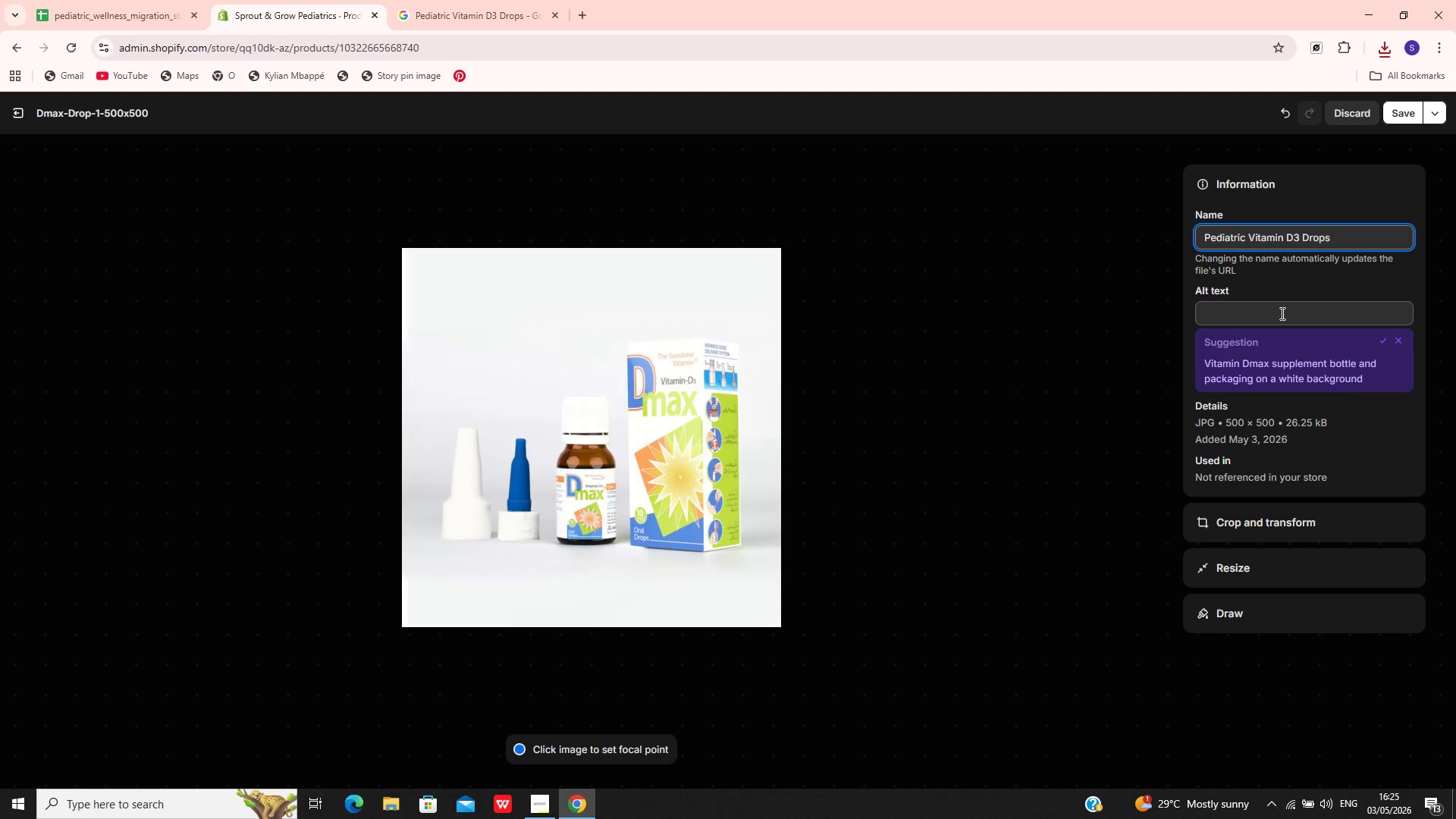 
left_click([1284, 315])
 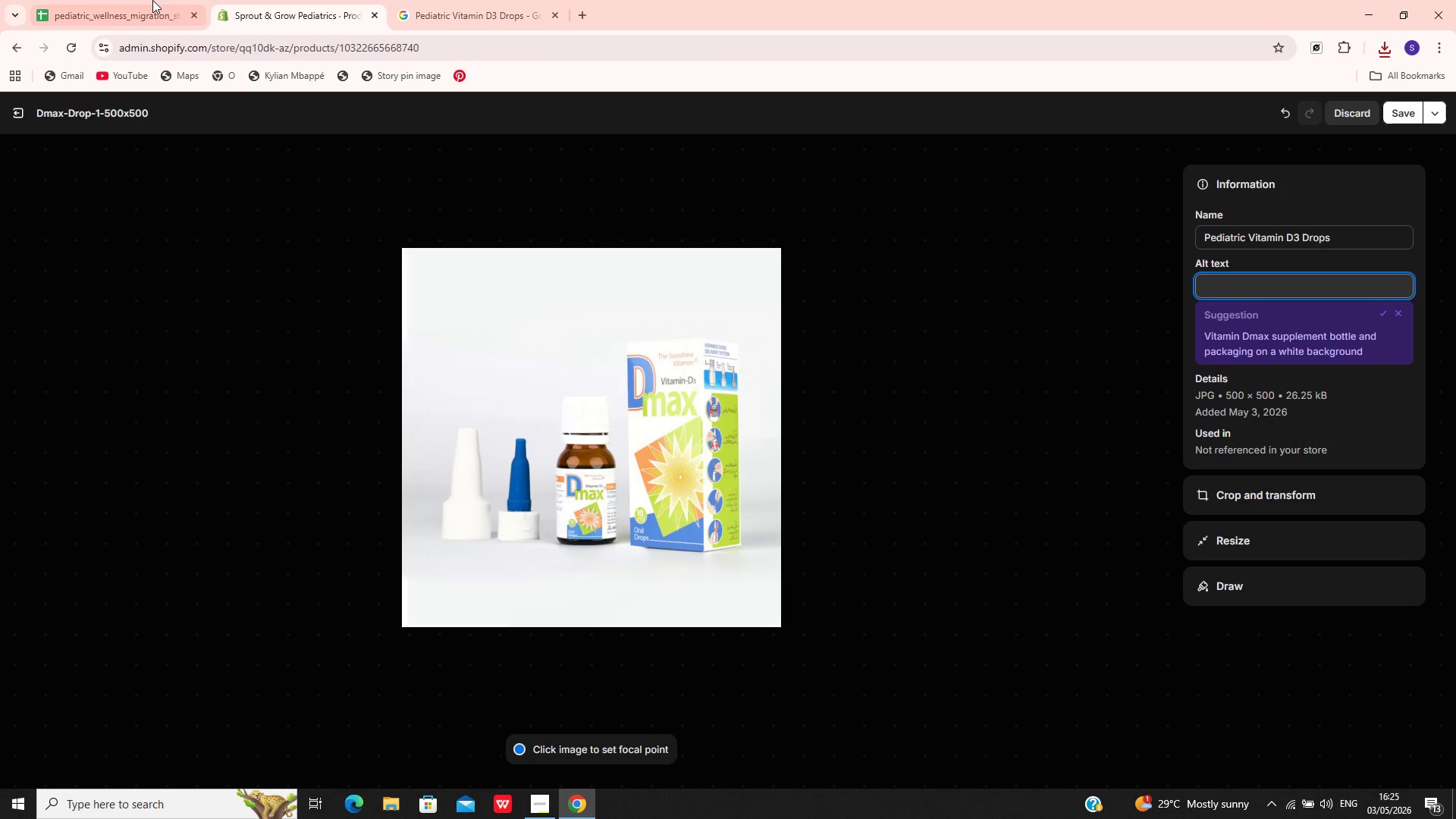 
left_click([152, 0])
 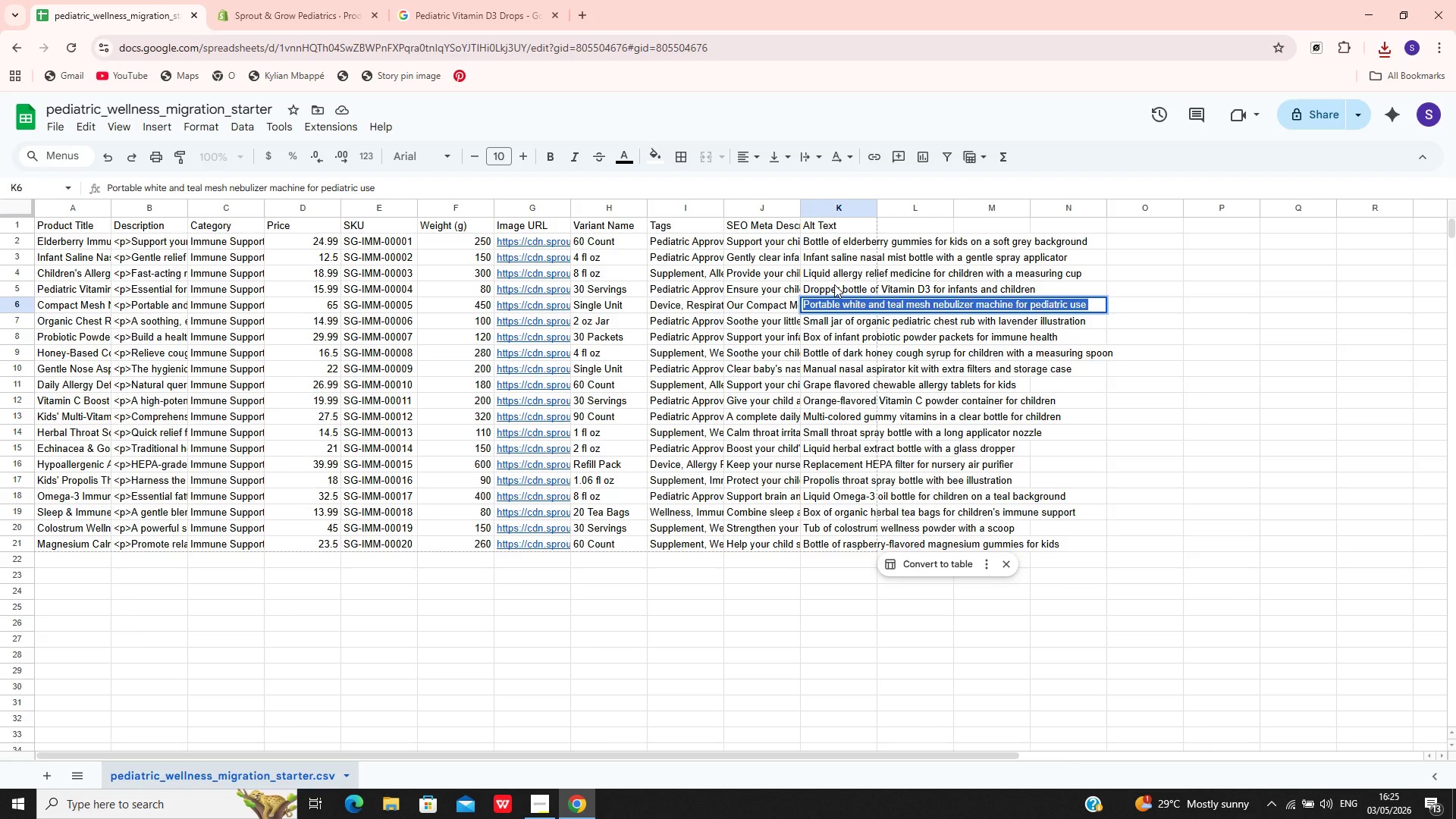 
double_click([834, 284])
 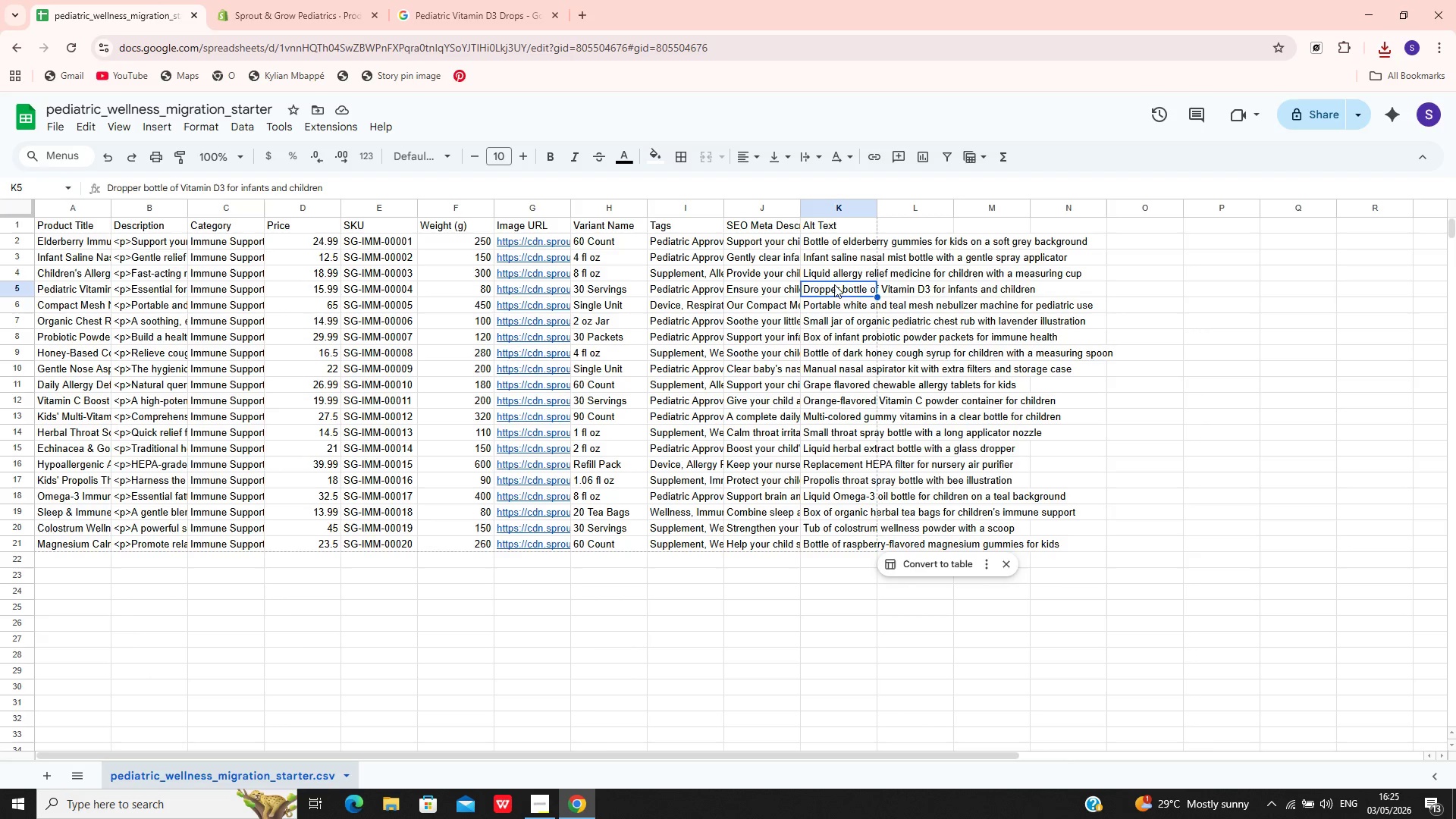 
triple_click([834, 284])
 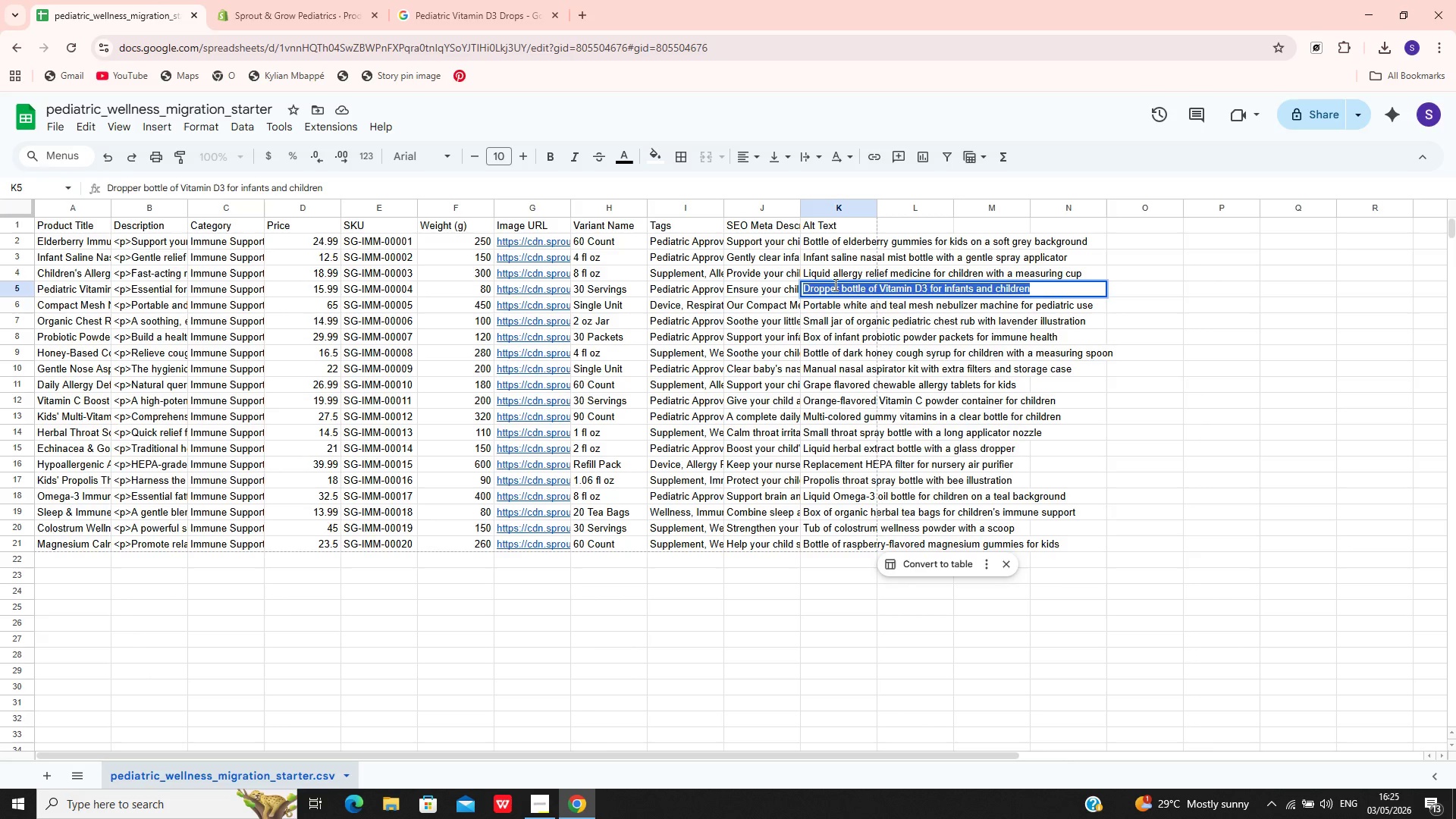 
key(Control+C)
 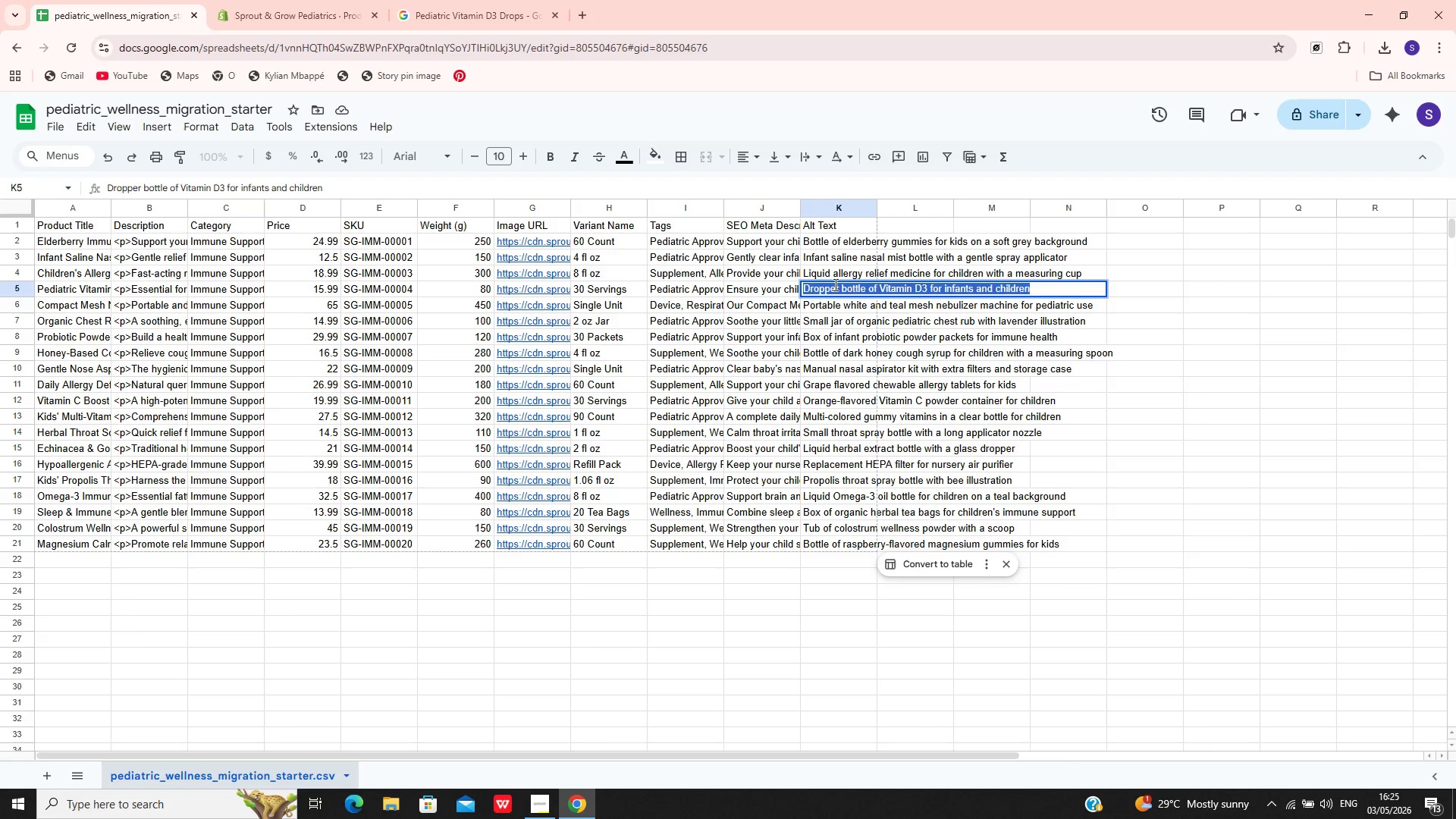 
left_click([834, 284])
 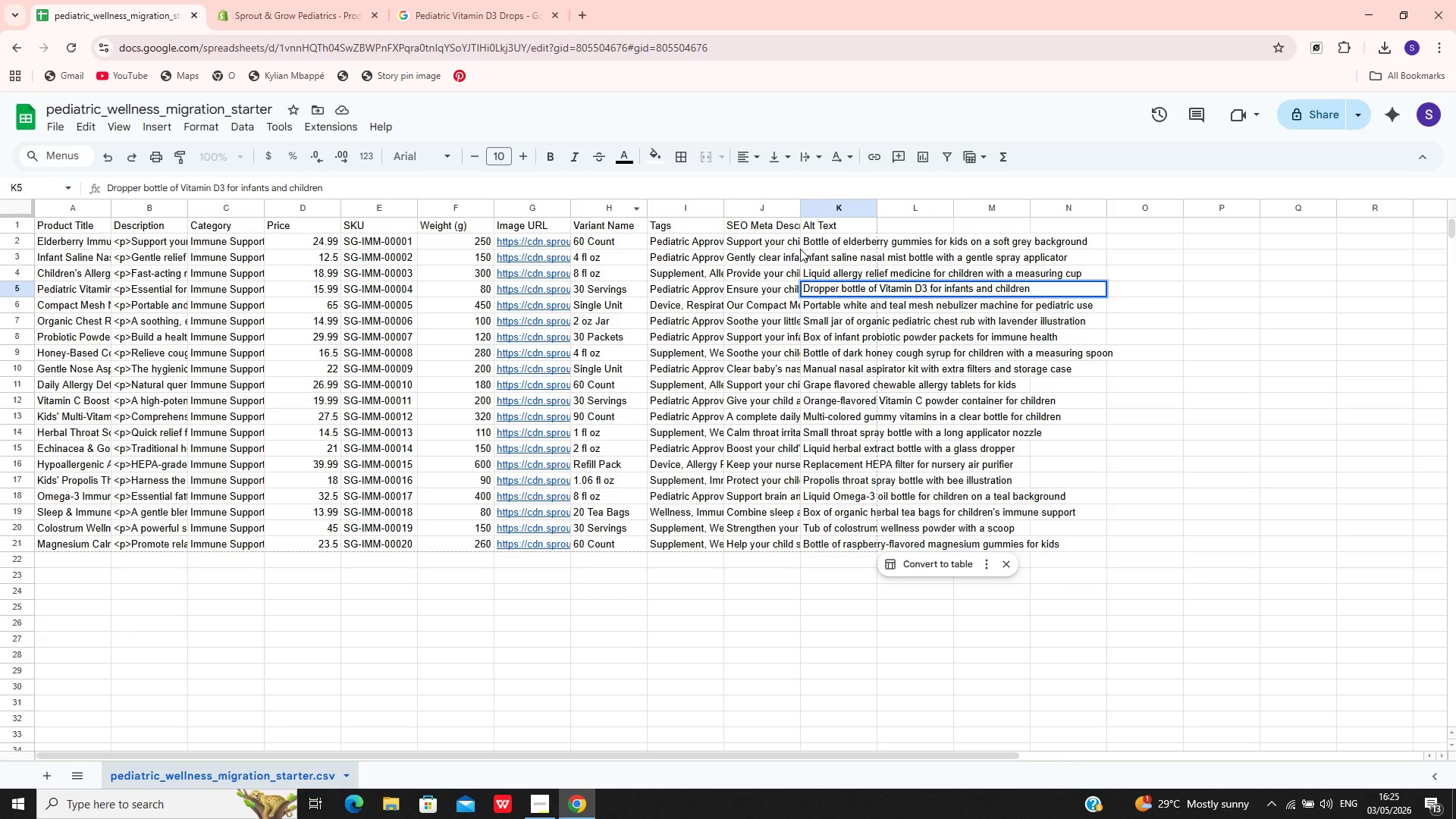 
hold_key(key=ControlLeft, duration=1.05)
 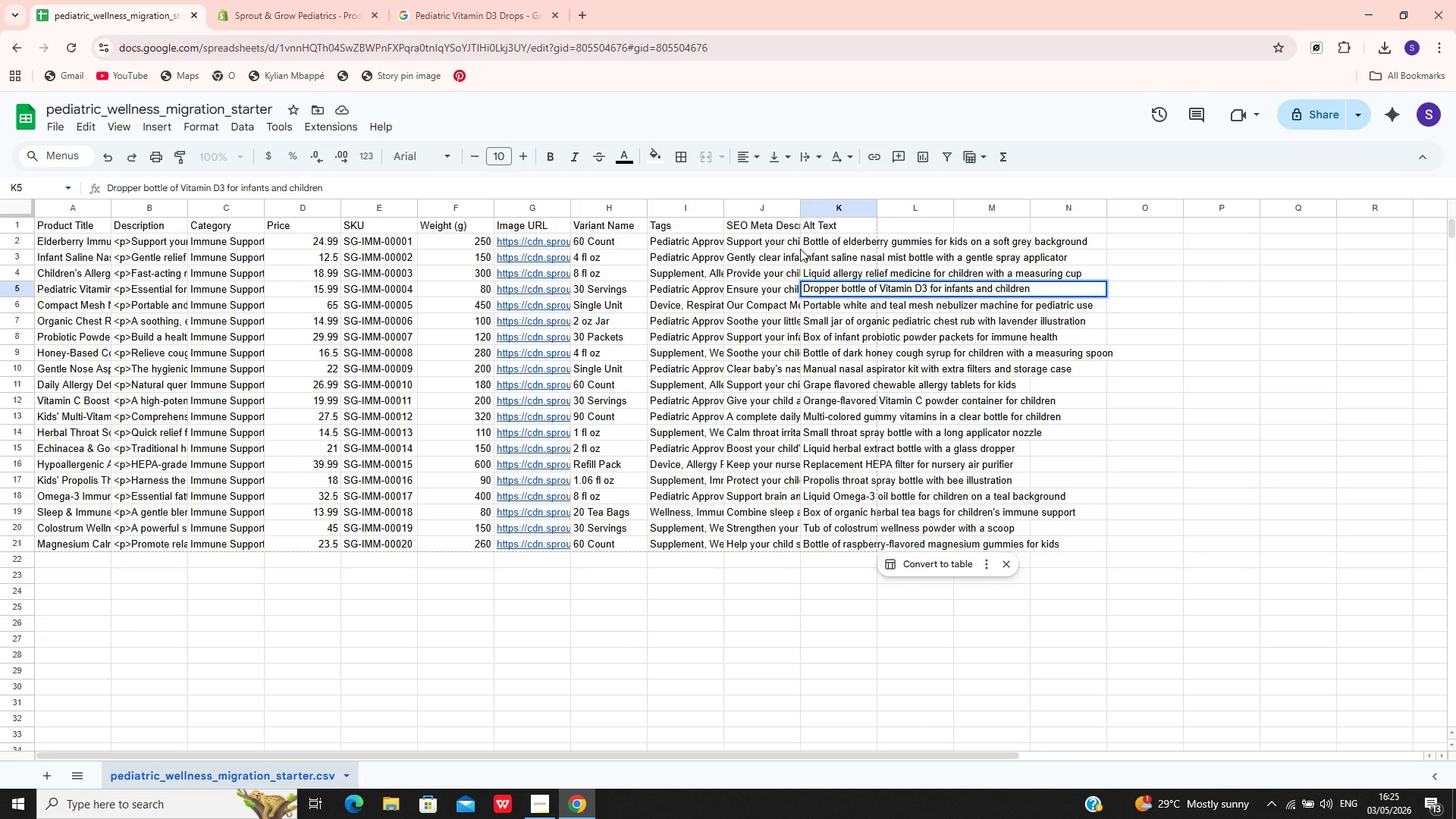 
hold_key(key=Z, duration=0.42)
 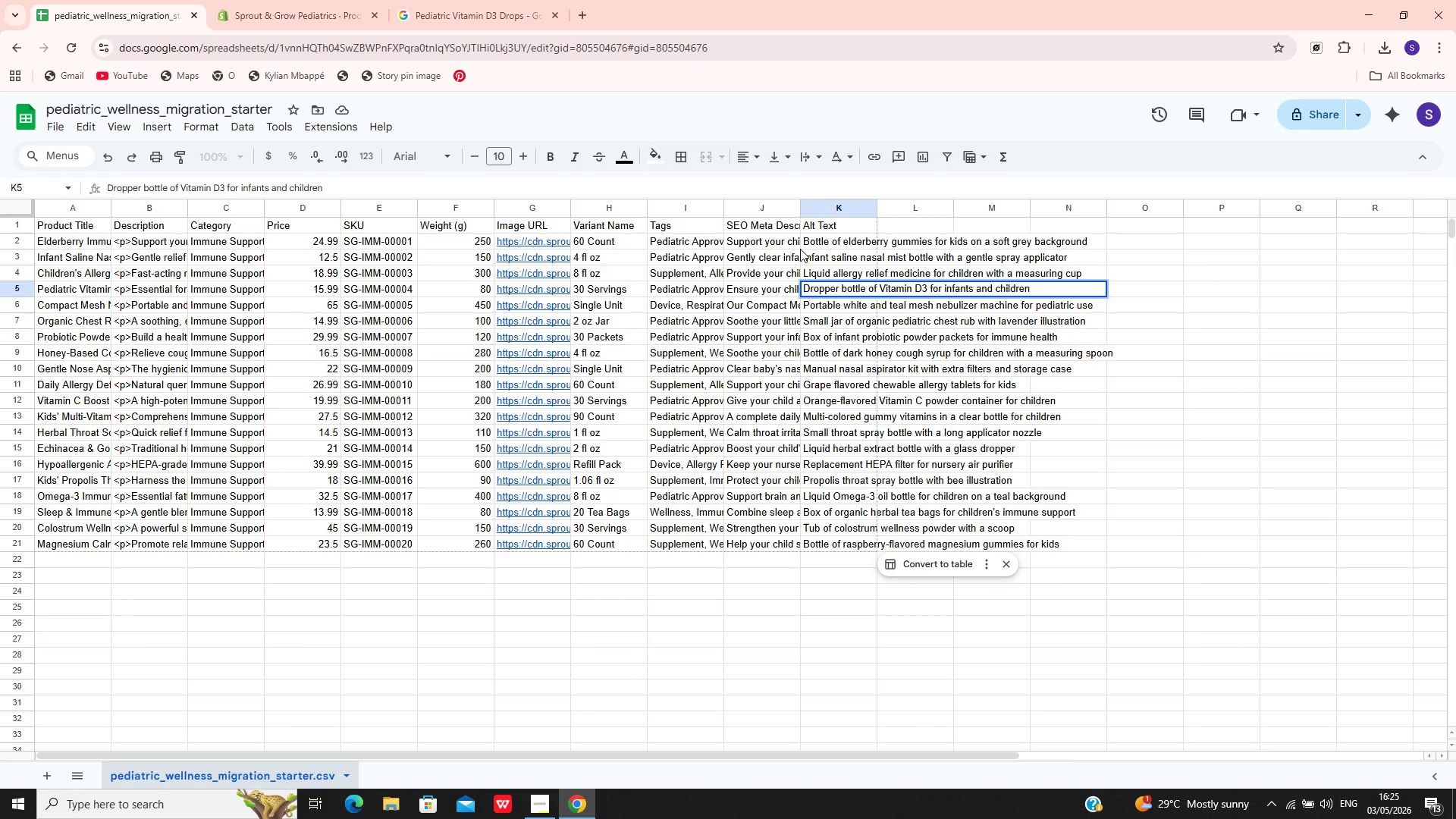 
key(Control+A)
 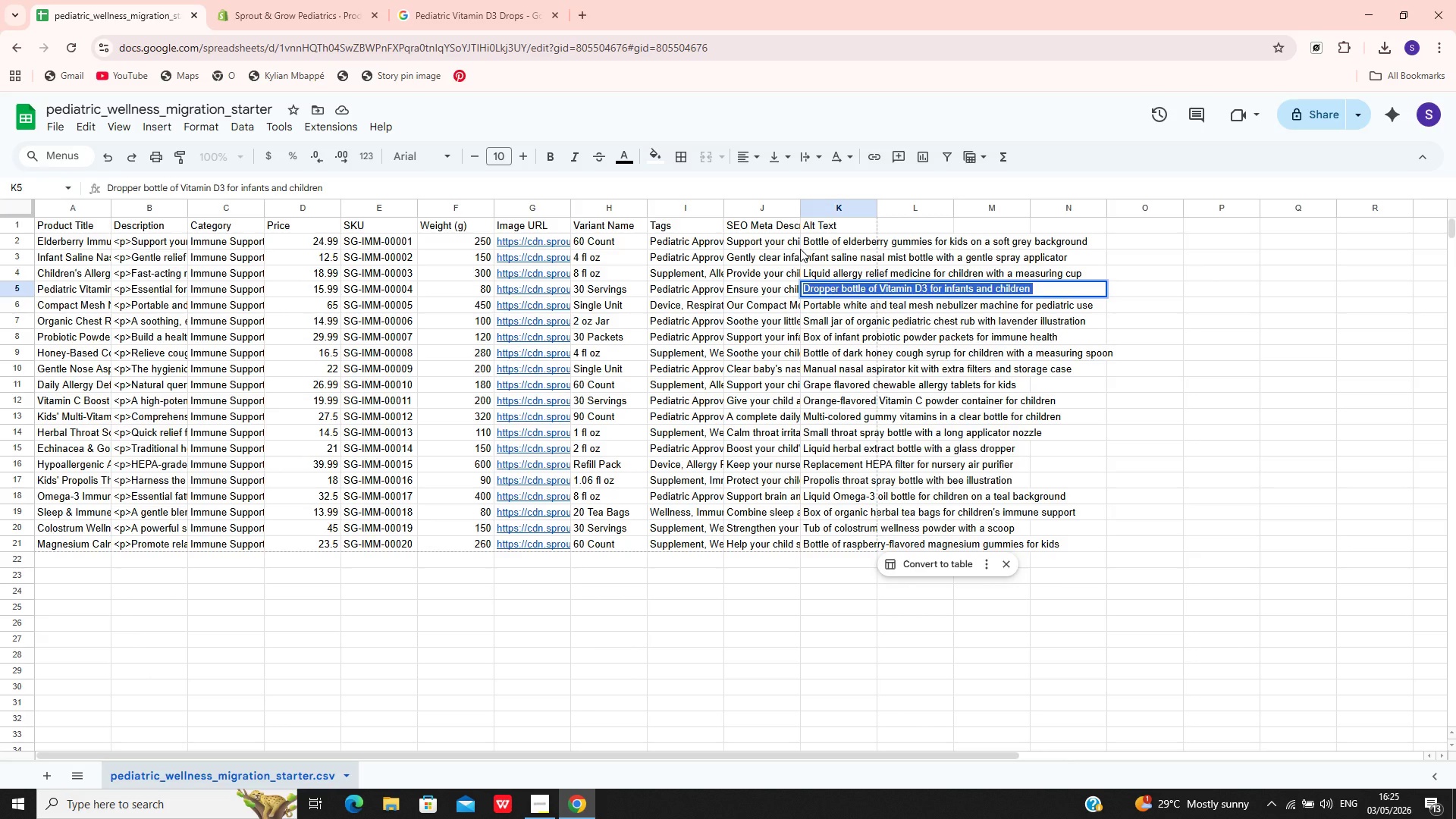 
key(Control+C)
 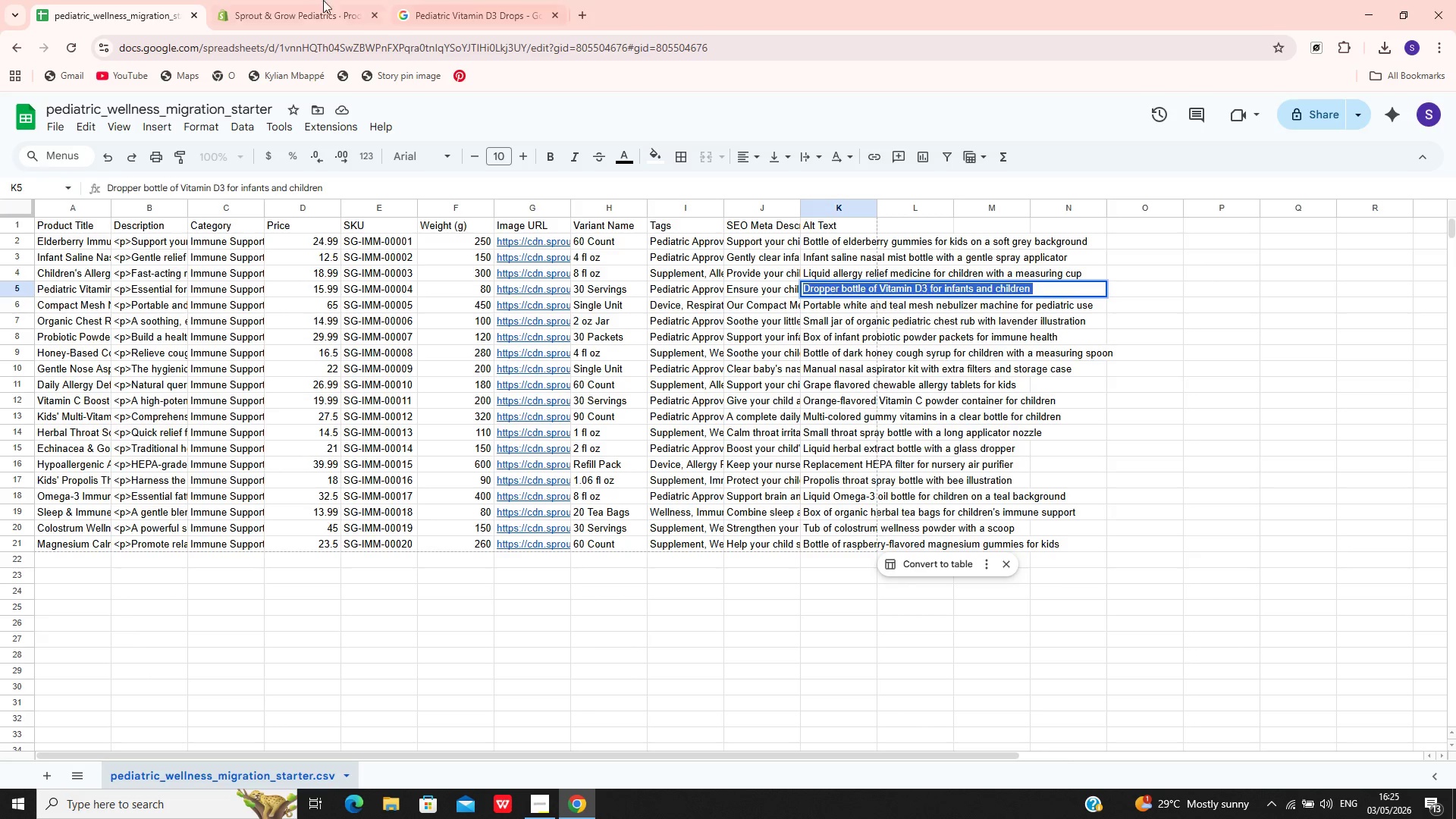 
left_click([295, 0])
 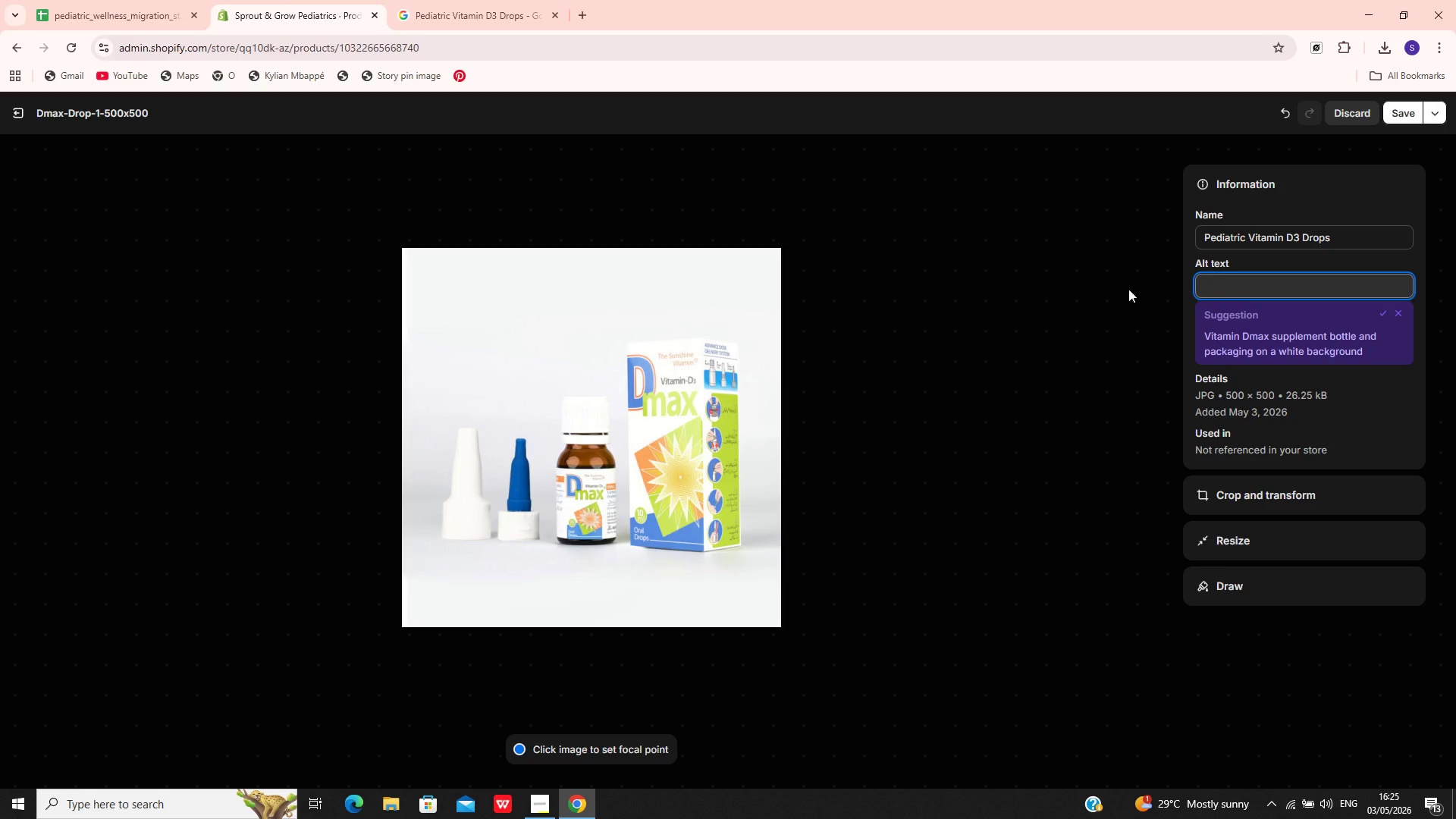 
key(Control+V)
 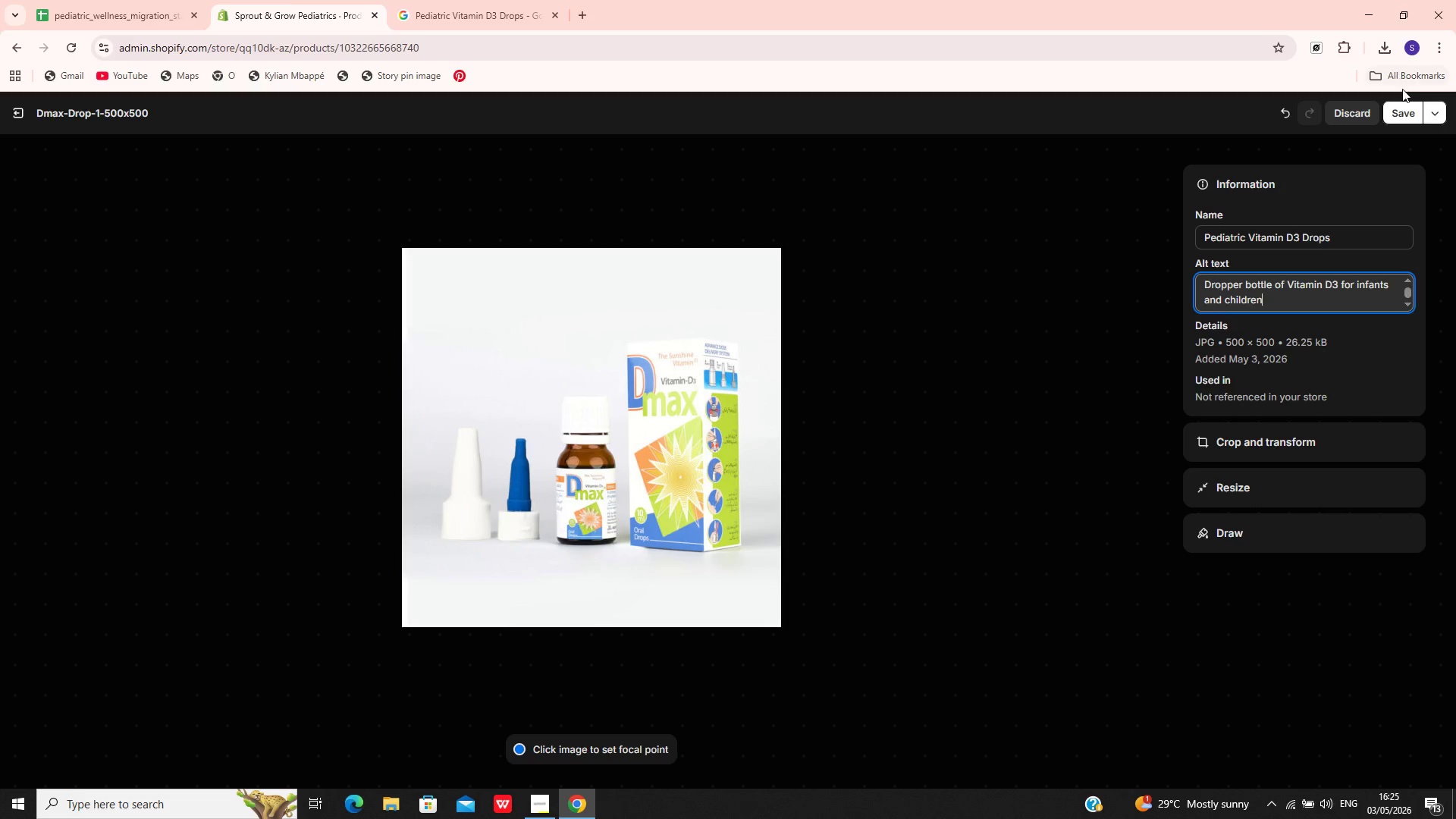 
left_click([1407, 112])
 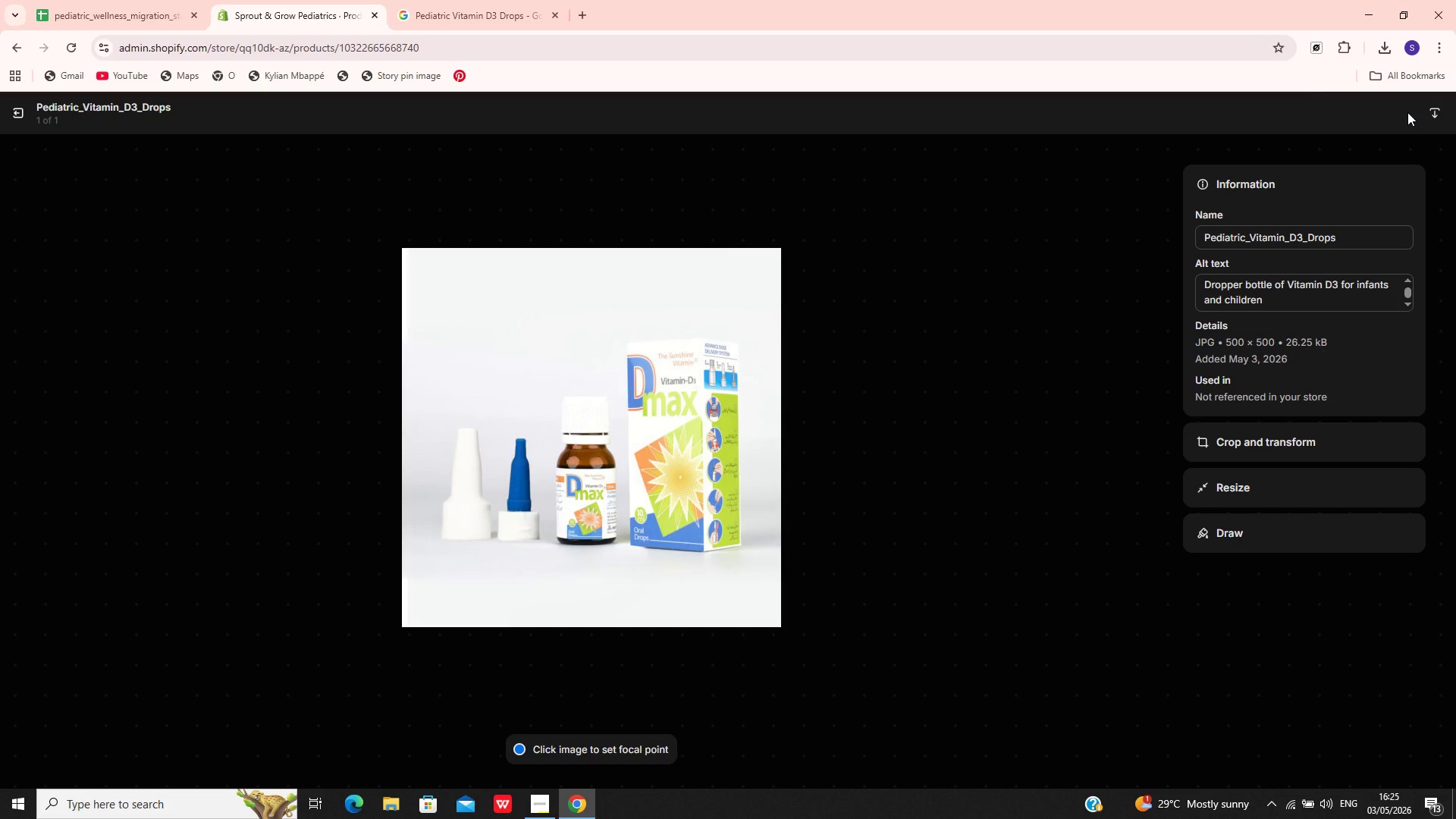 
wait(16.47)
 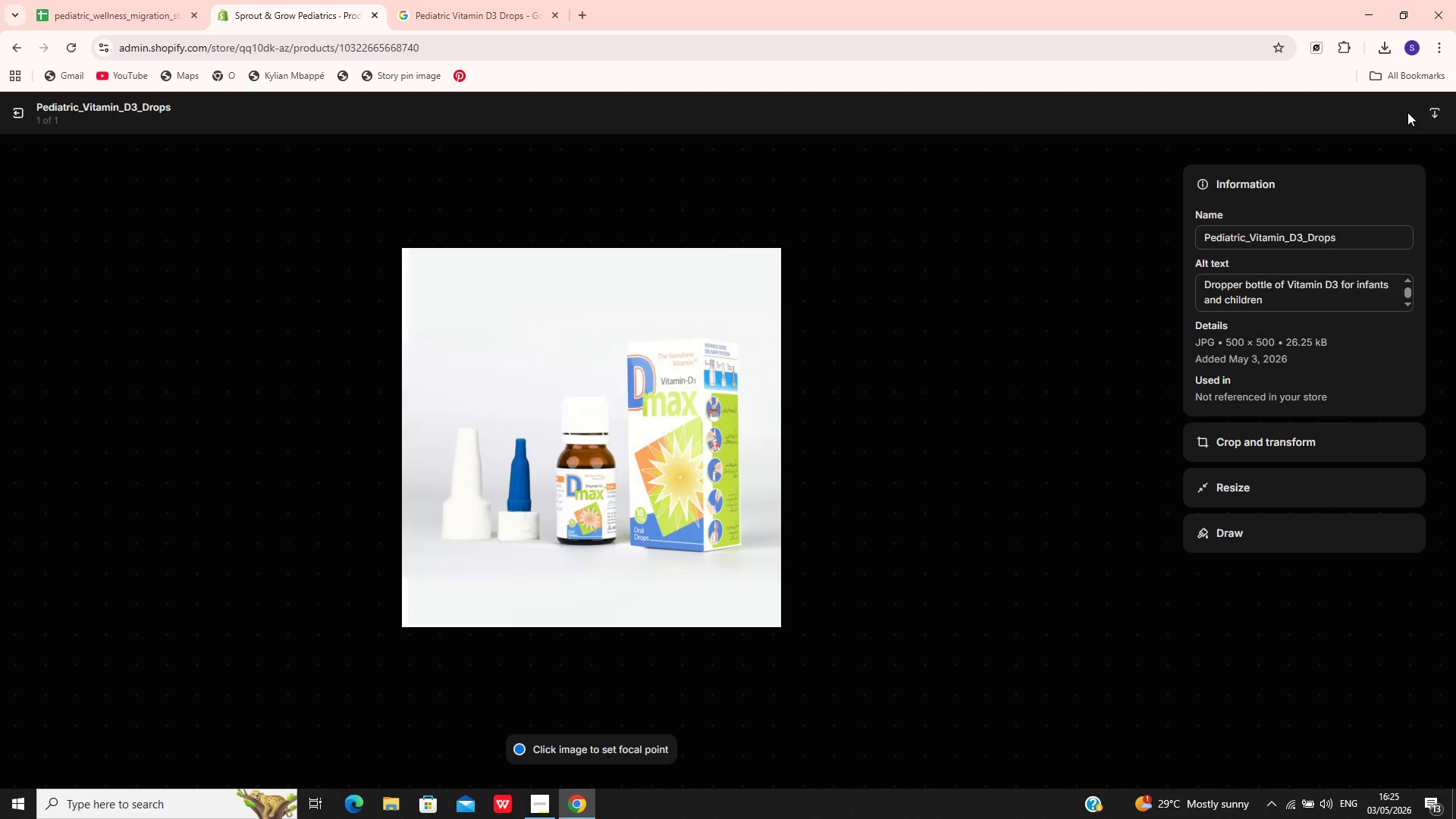 
left_click([18, 105])
 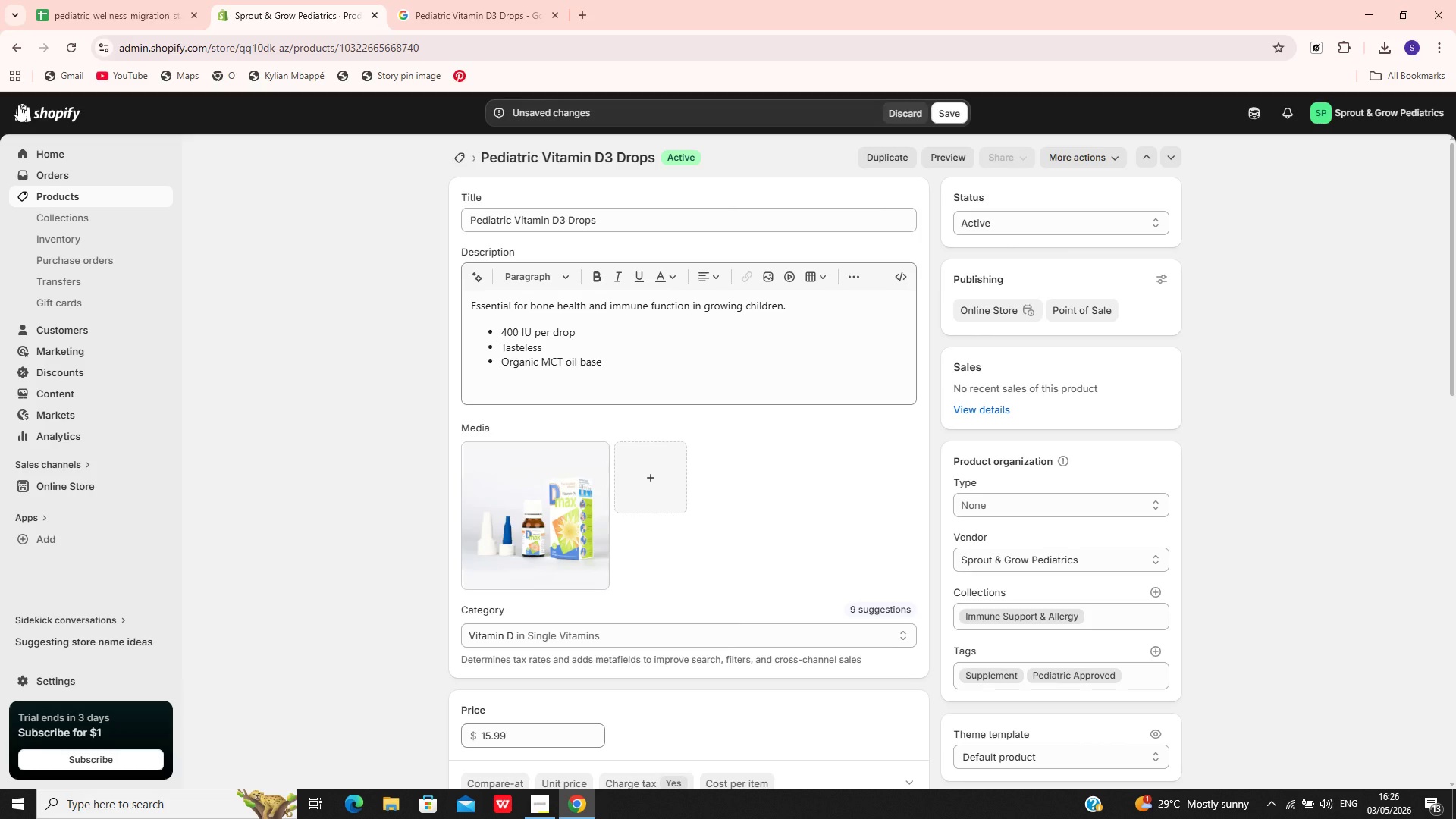 
wait(45.06)
 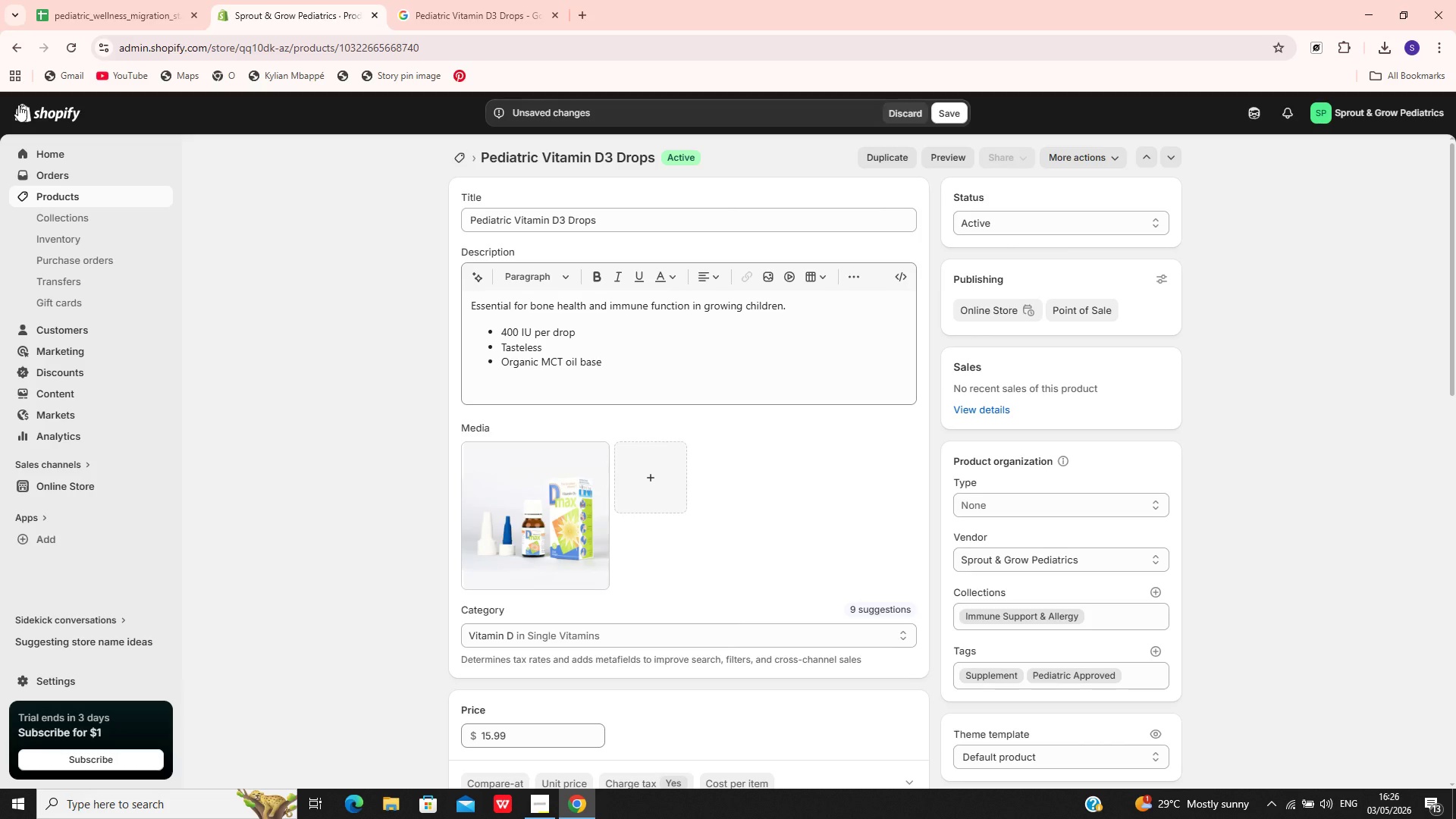 
left_click([942, 120])
 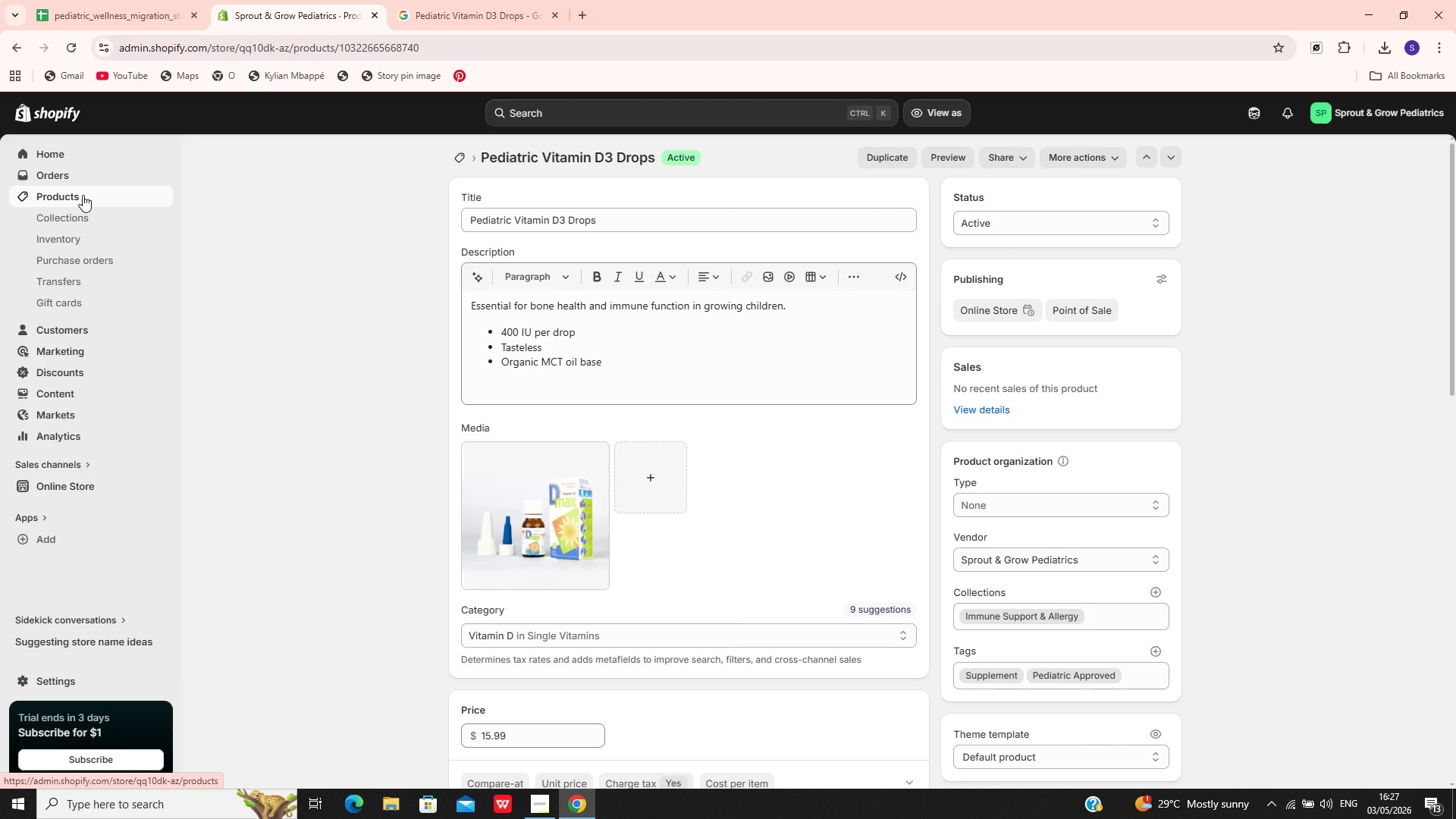 
wait(42.81)
 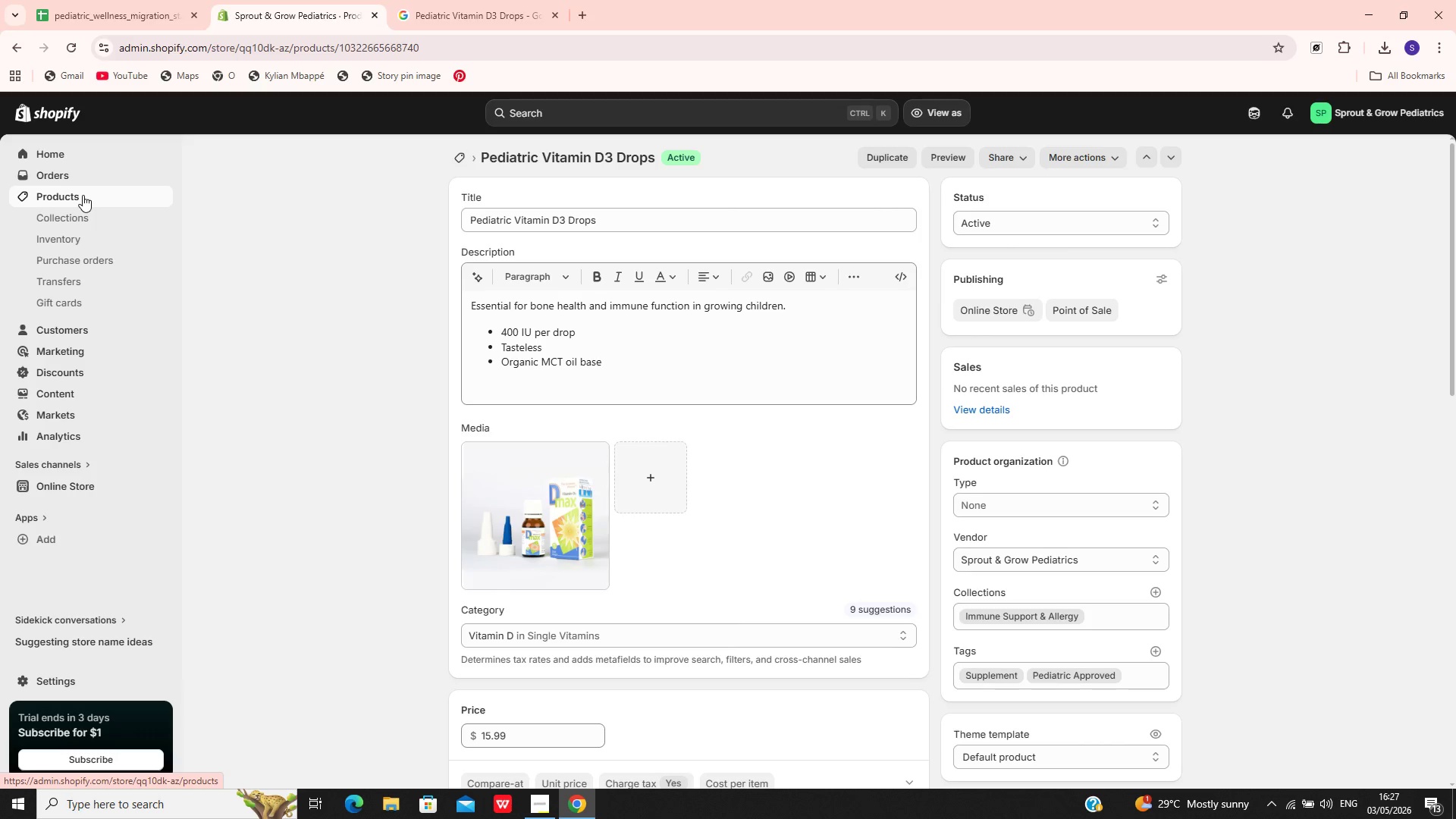 
left_click([62, 191])
 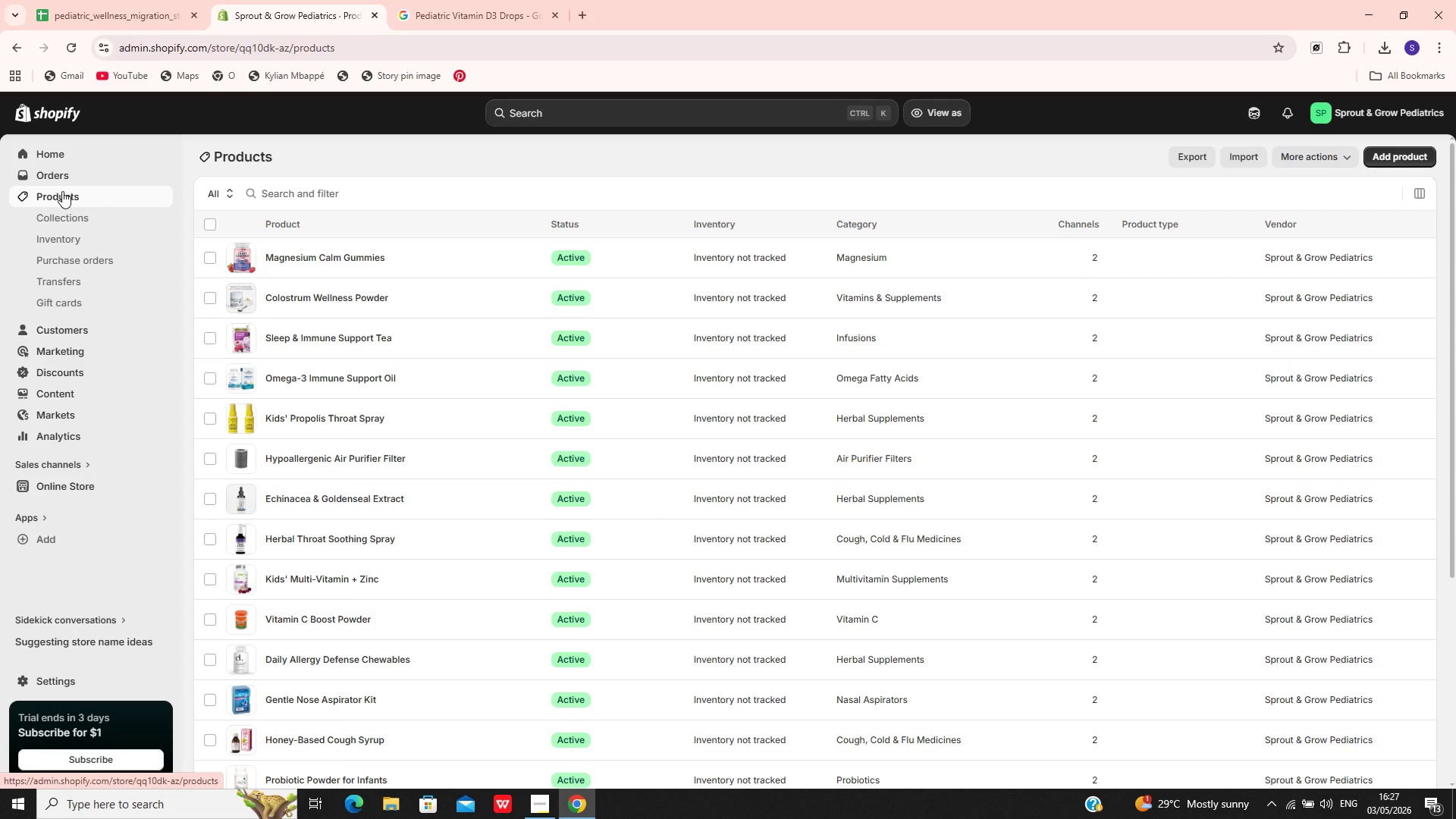 
wait(29.72)
 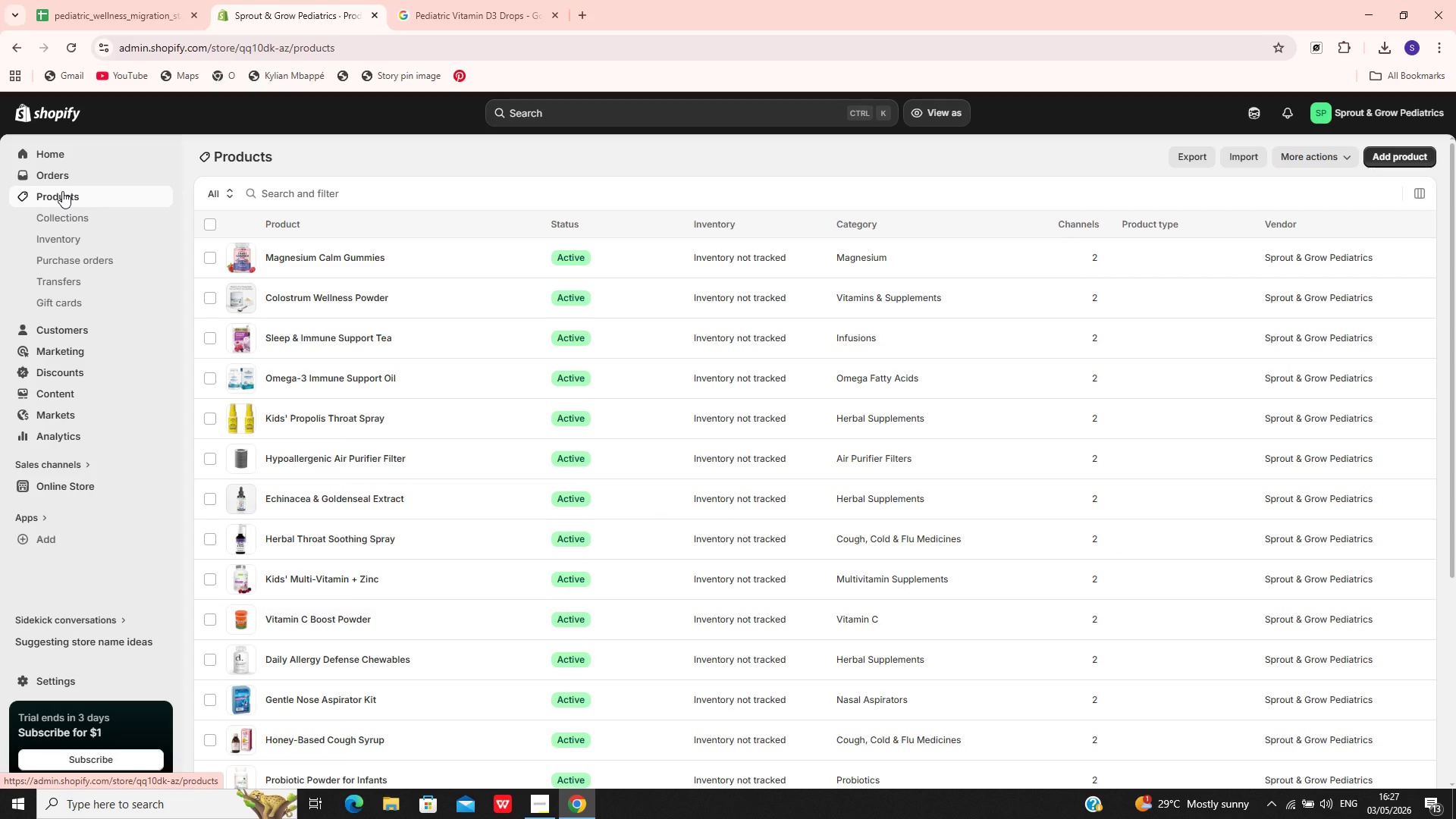 
left_click([328, 639])
 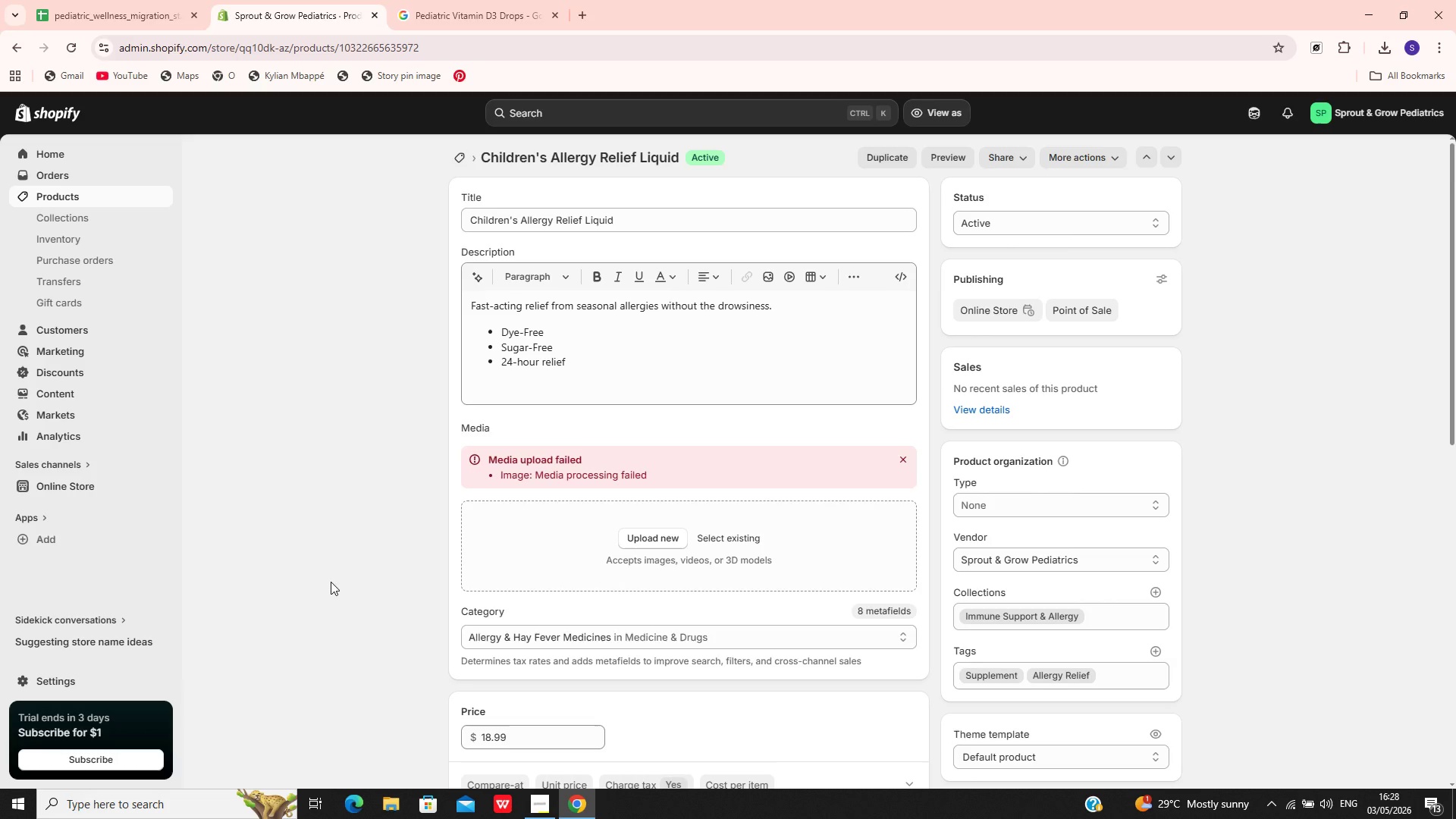 
wait(21.31)
 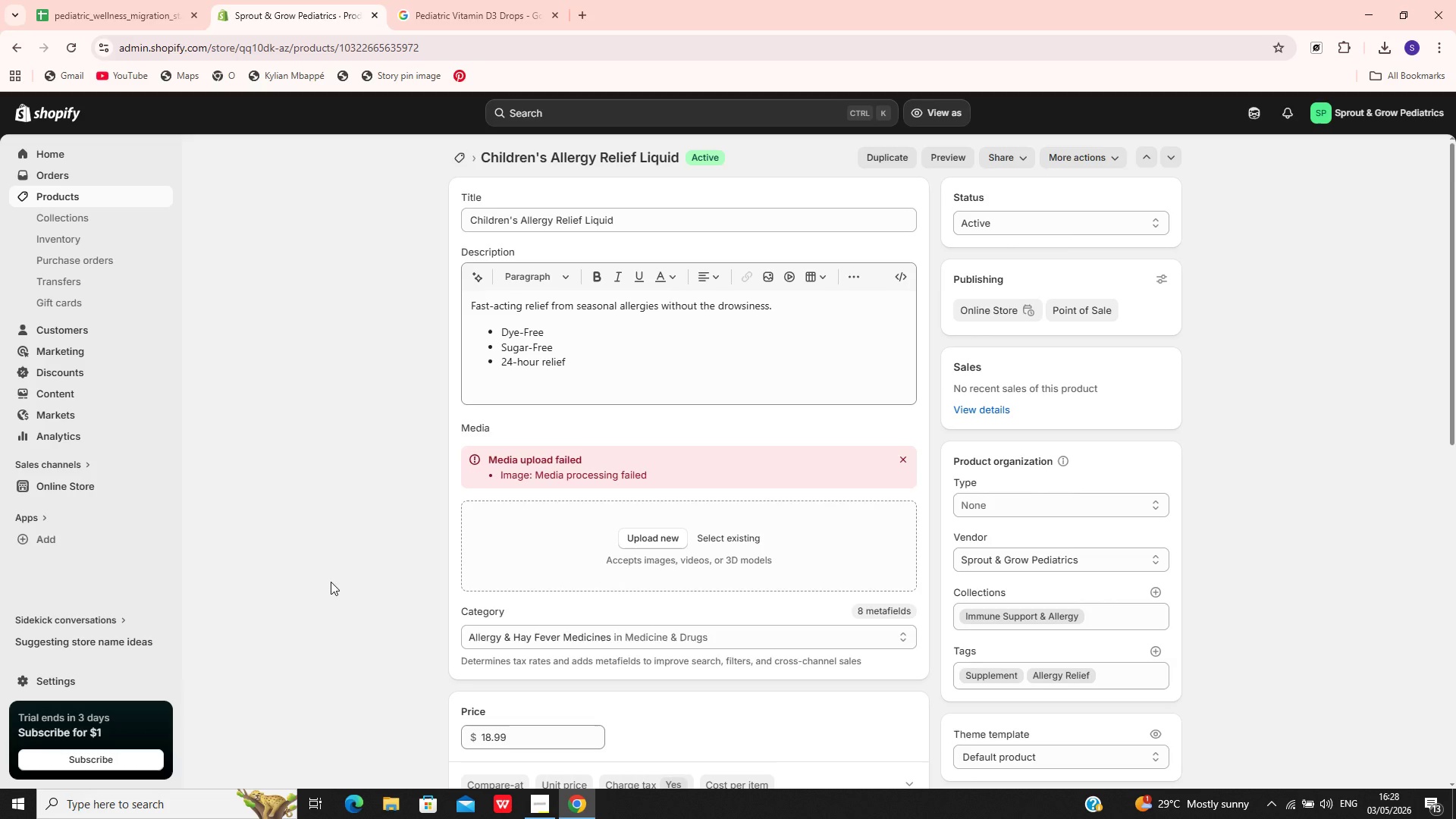 
left_click([905, 457])
 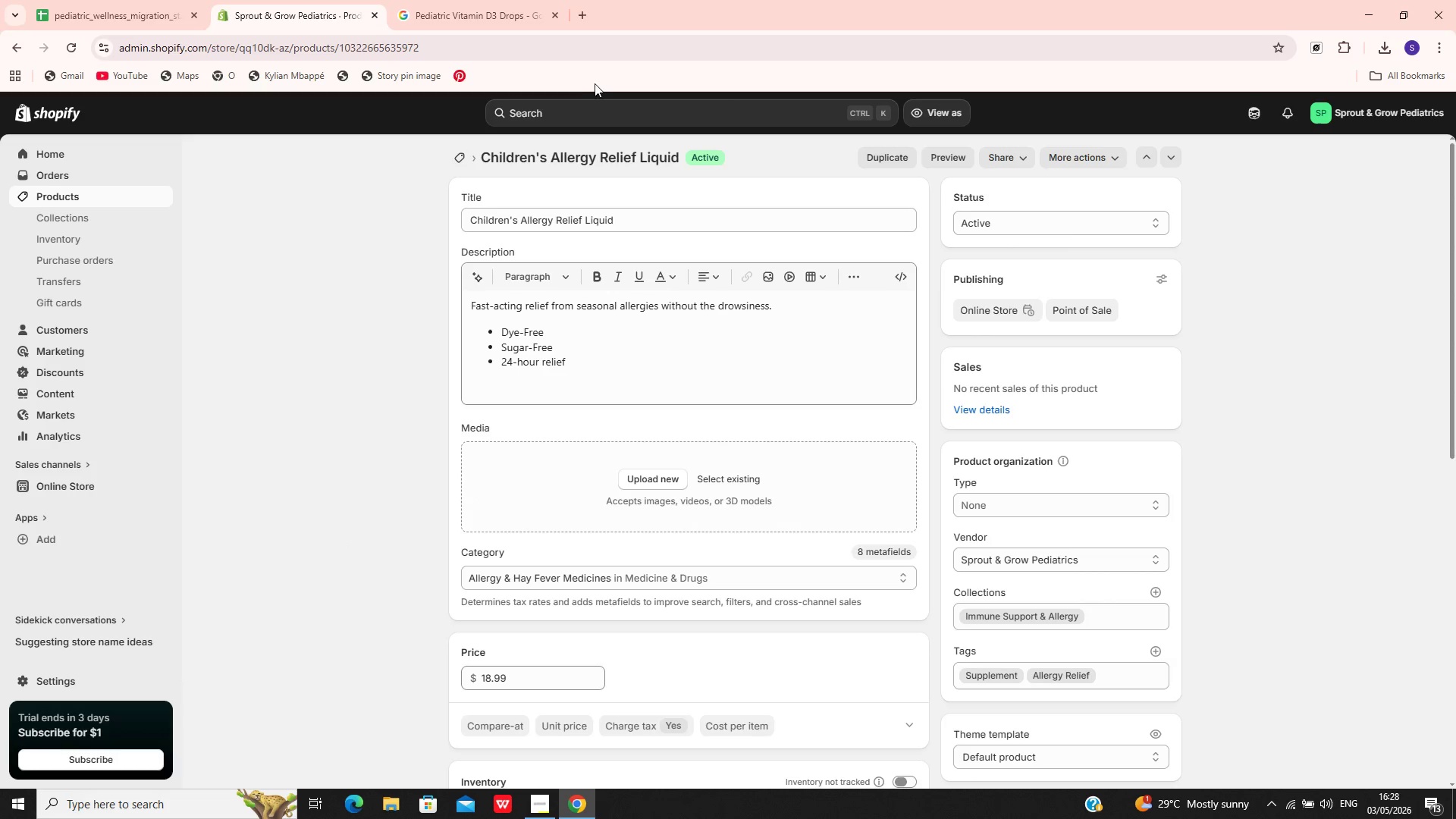 
left_click([637, 216])
 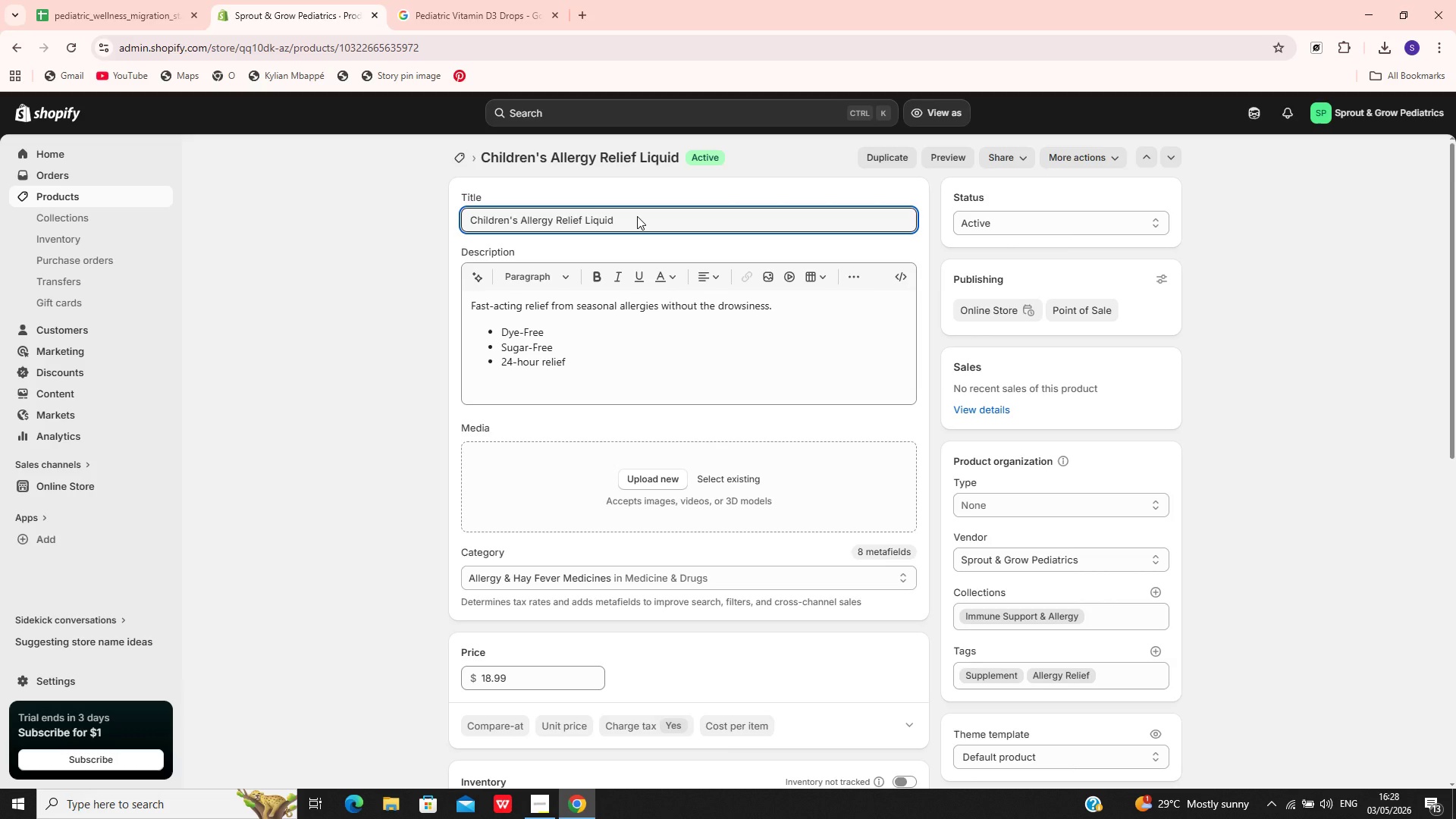 
key(Control+A)
 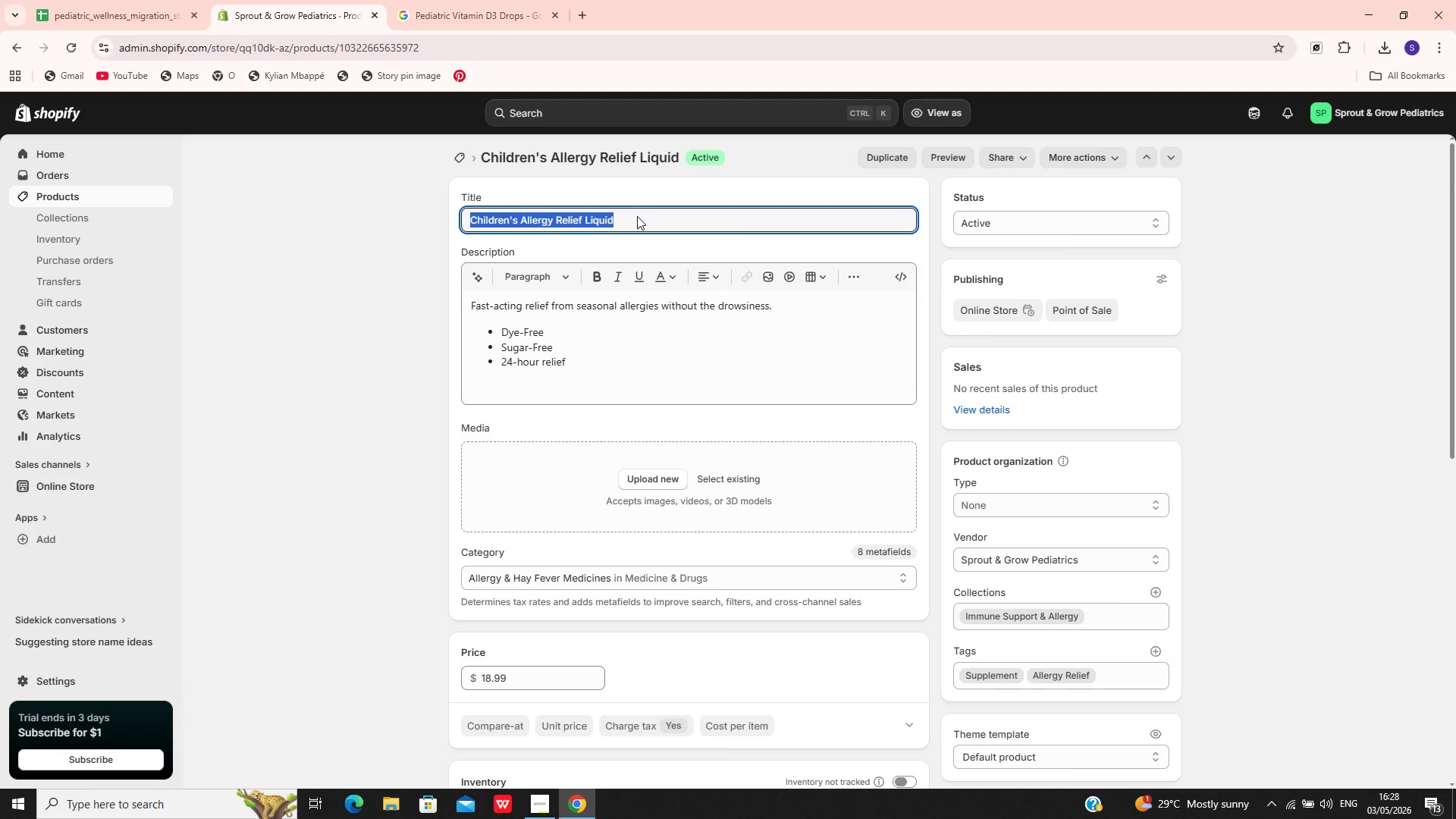 
key(Control+C)
 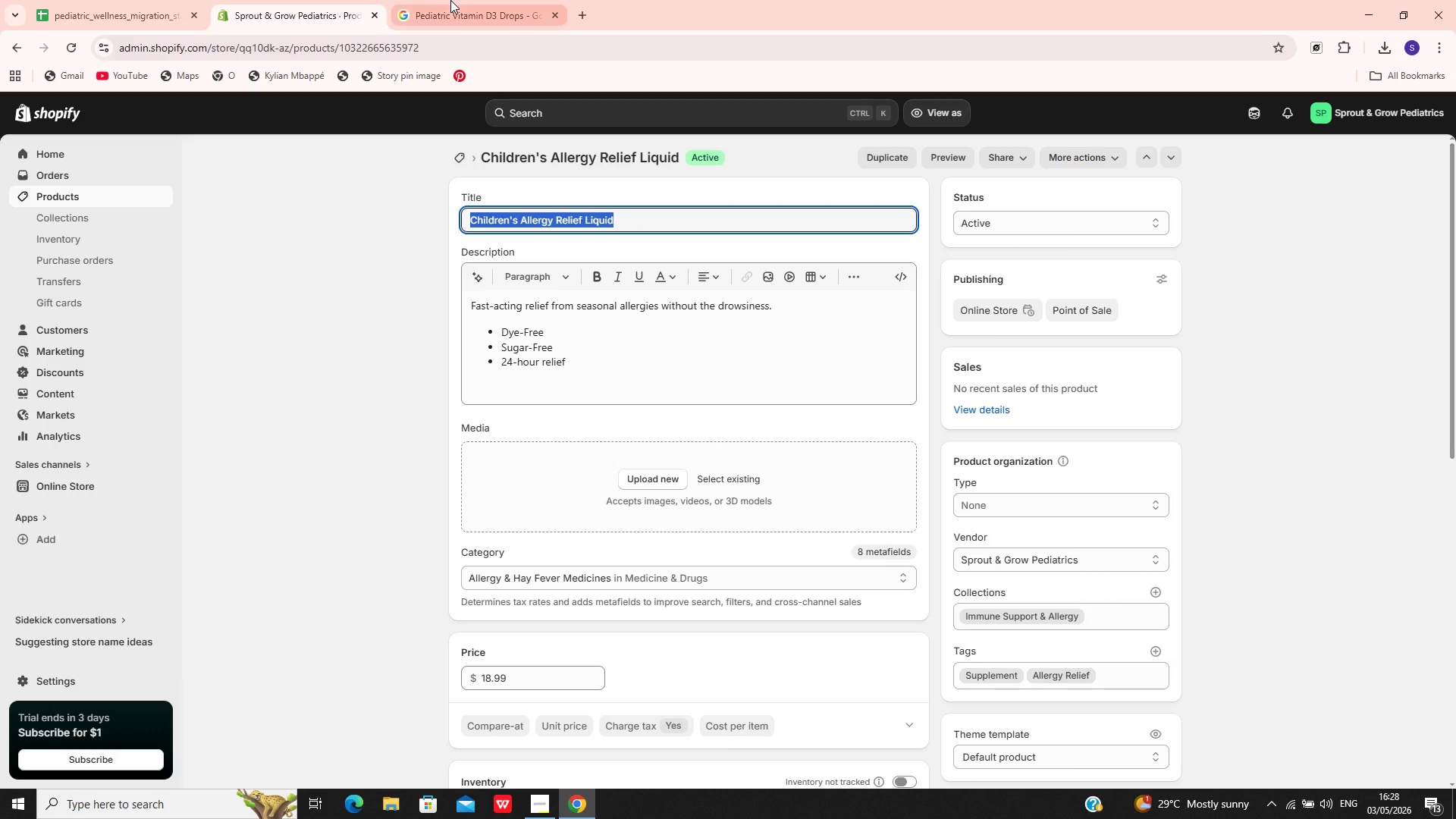 
left_click([450, 0])
 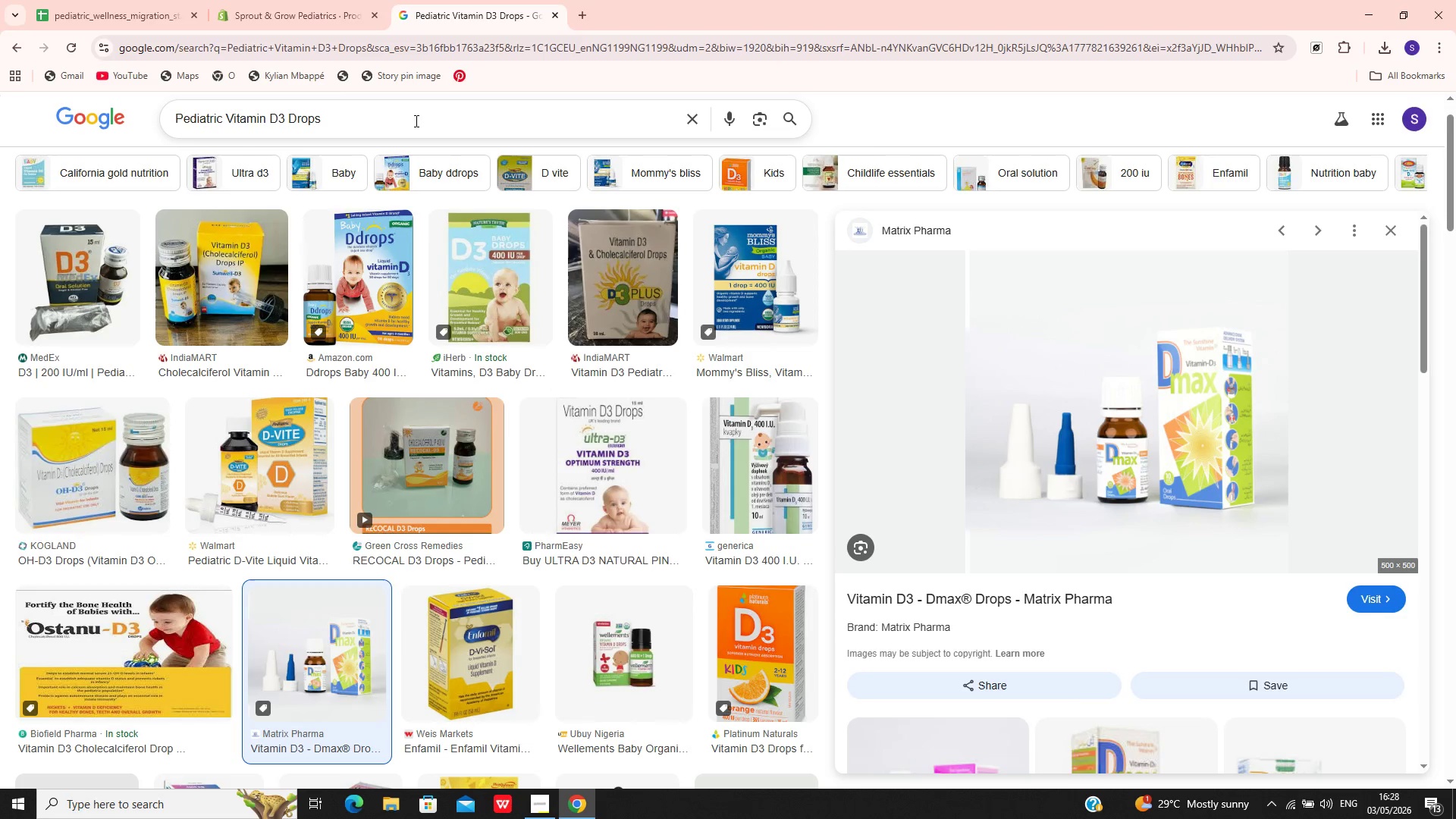 
left_click([415, 121])
 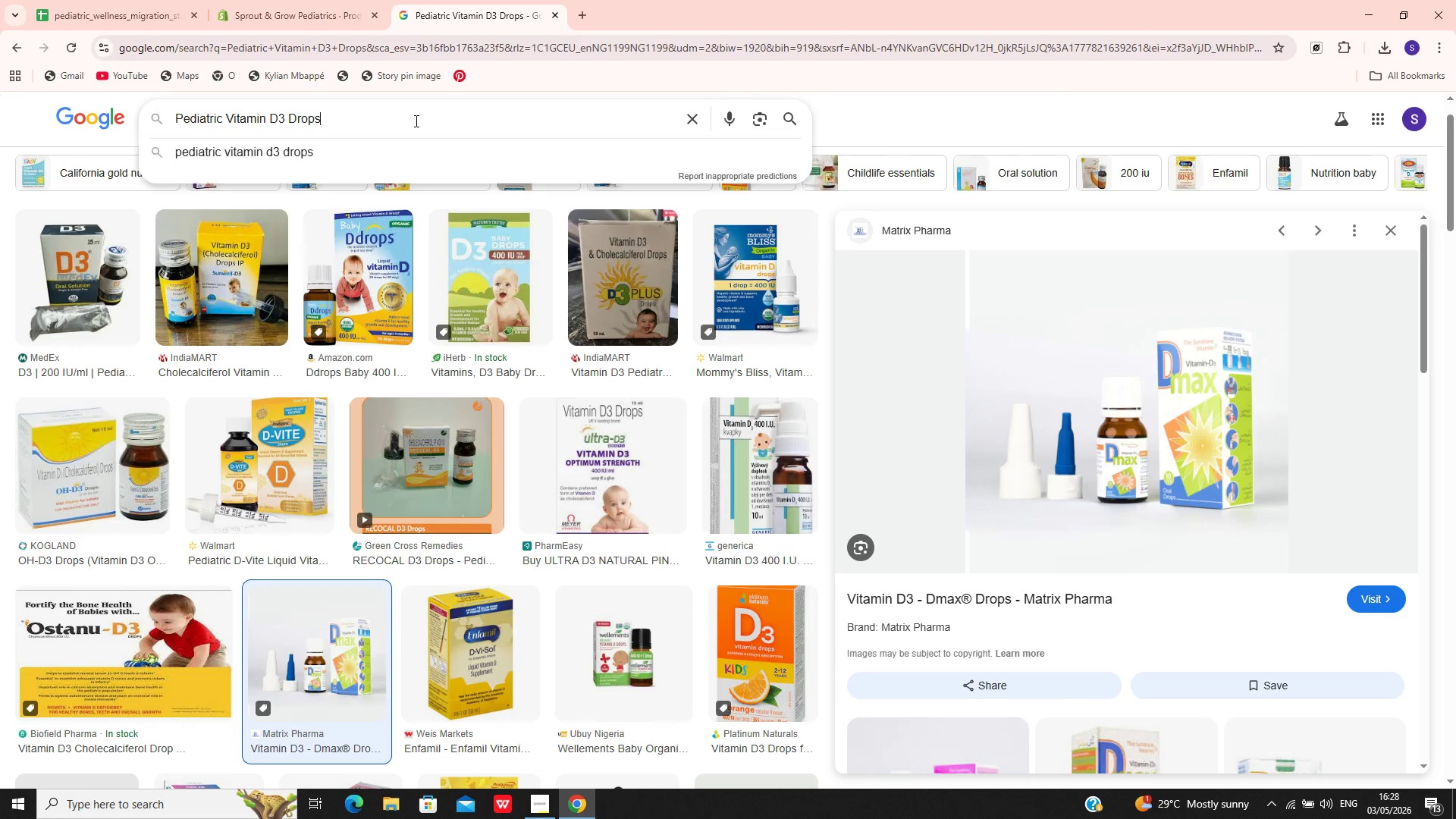 
key(Control+A)
 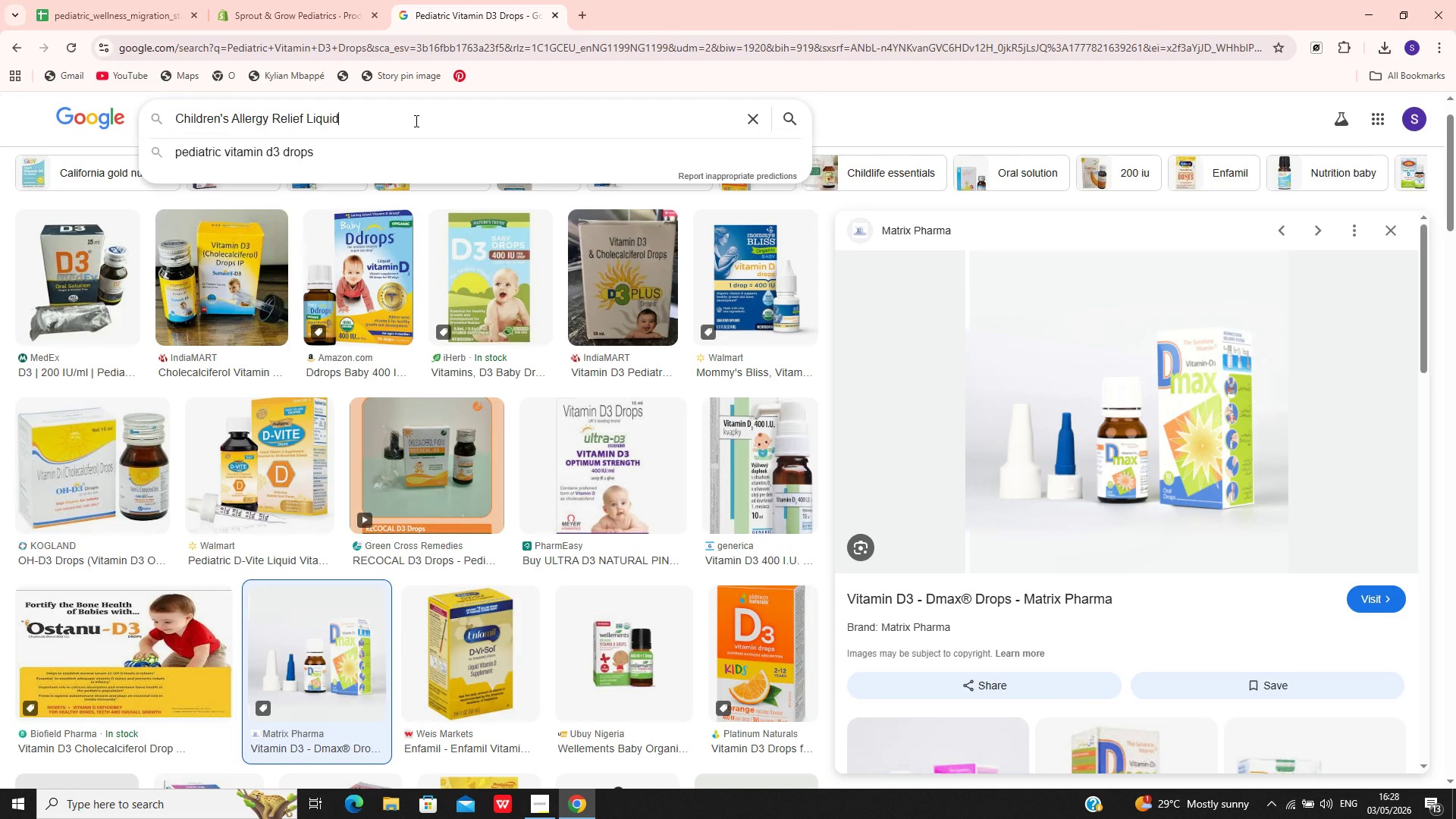 
key(Control+V)
 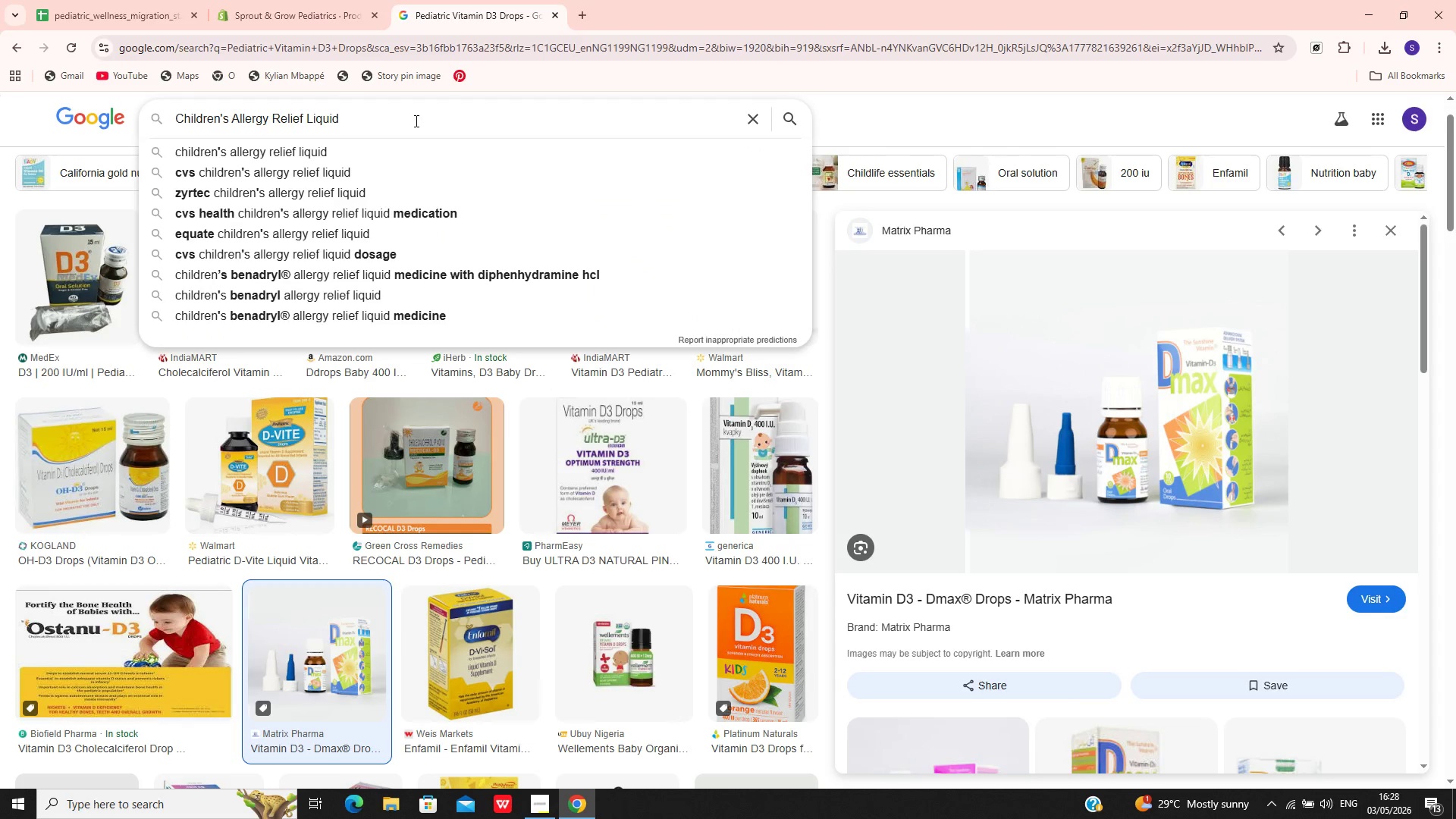 
key(Quote)
 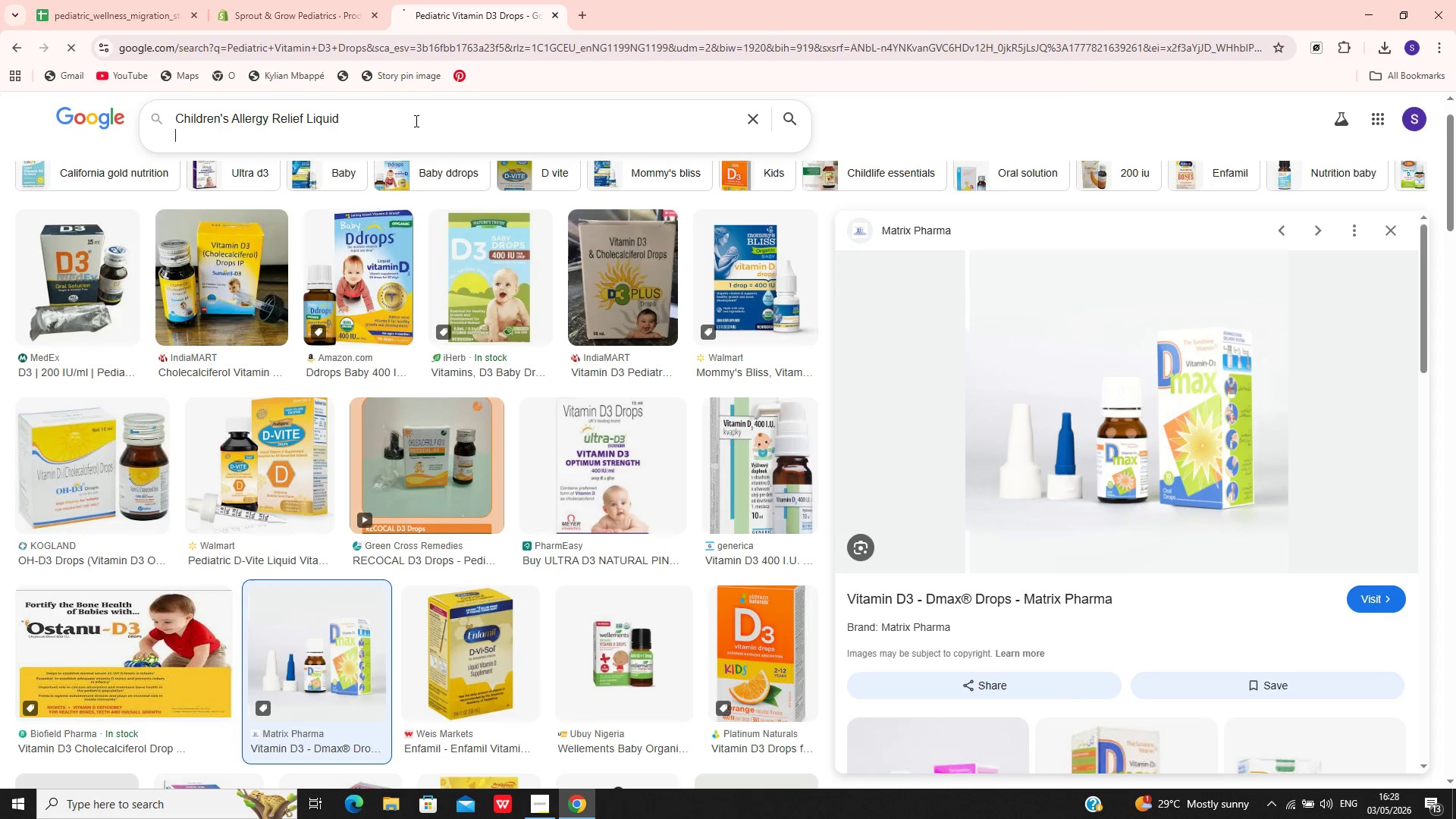 
key(Enter)
 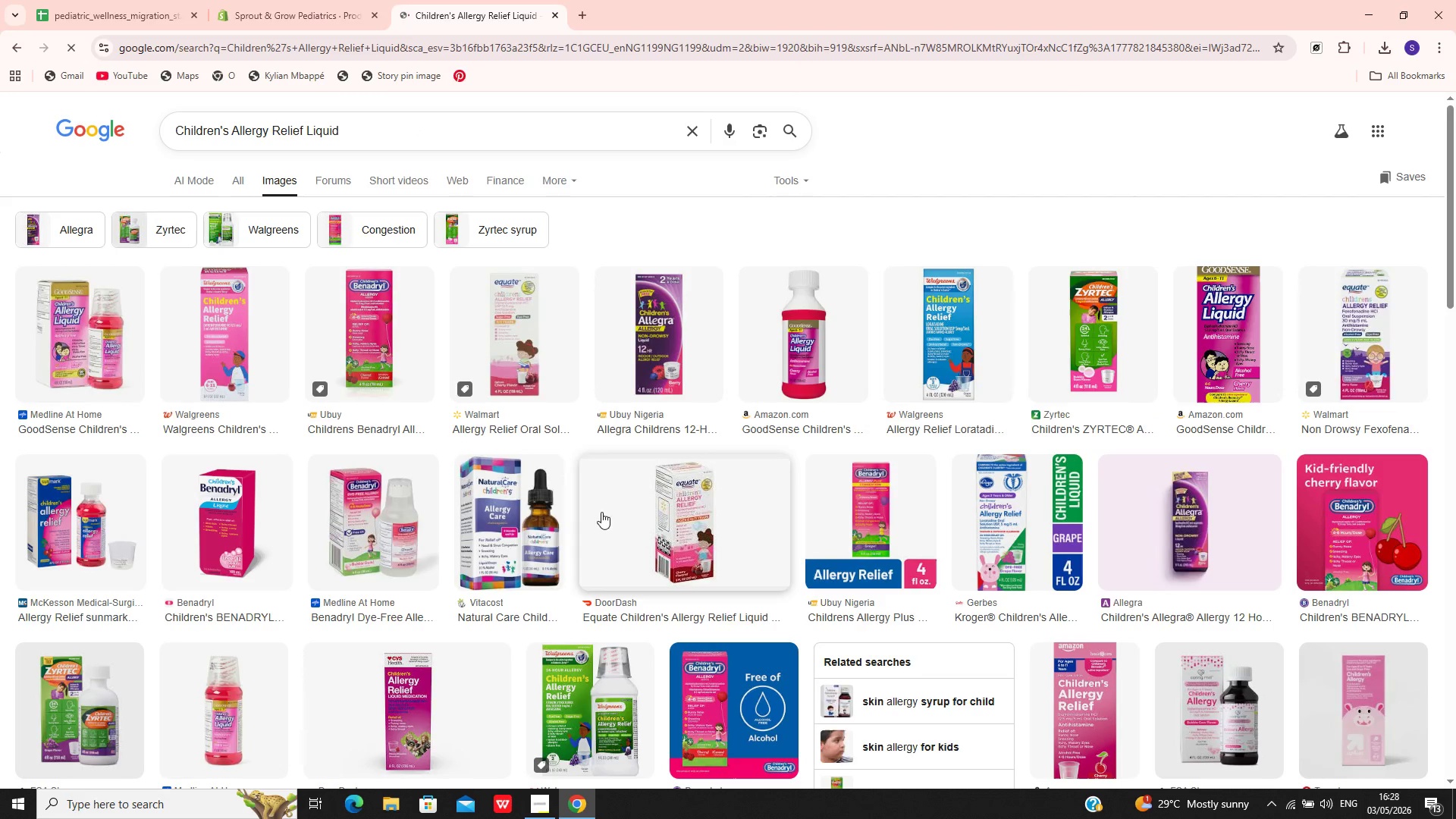 
left_click([388, 518])
 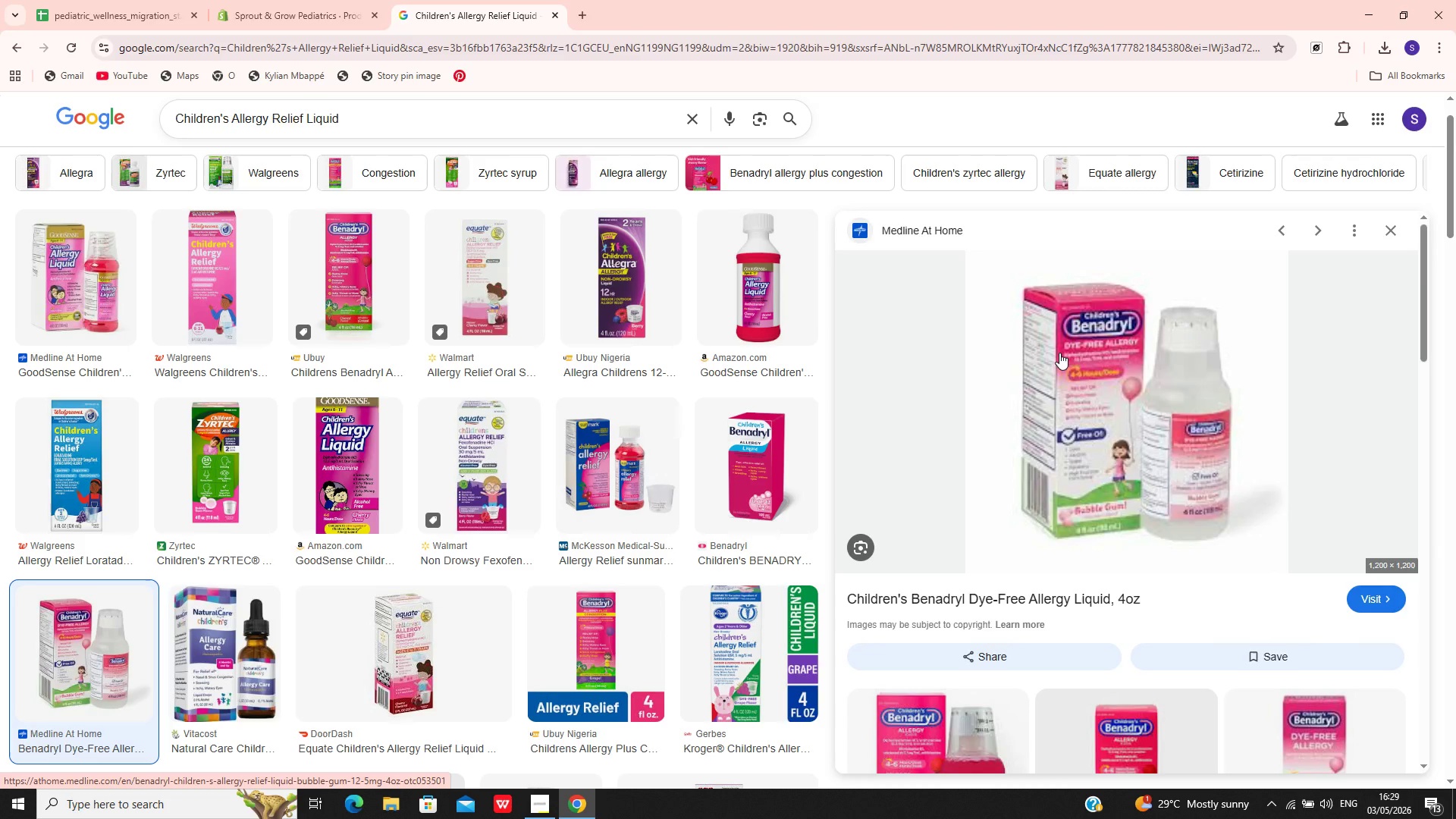 
wait(57.69)
 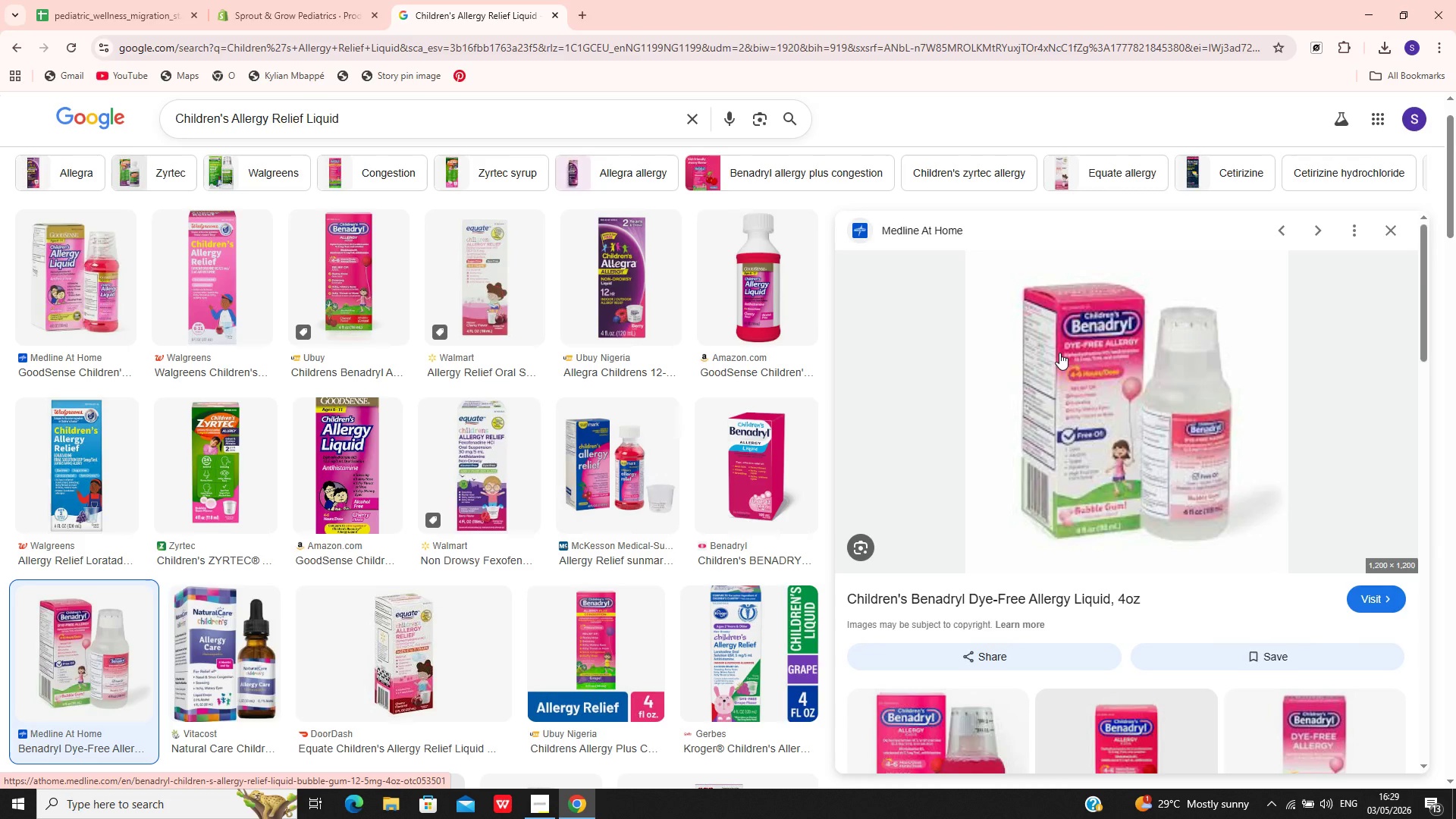 
left_click([605, 470])
 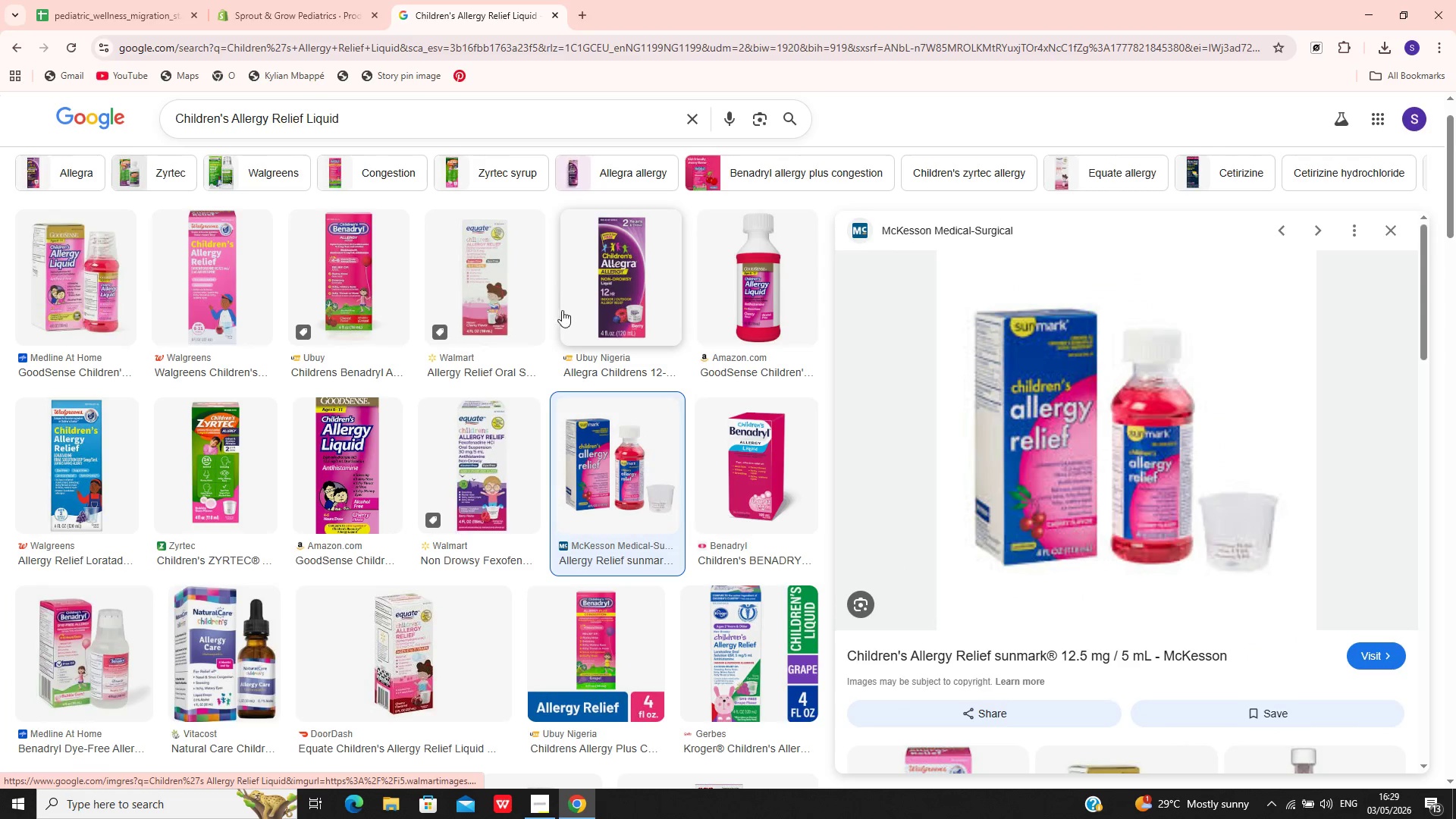 
wait(7.38)
 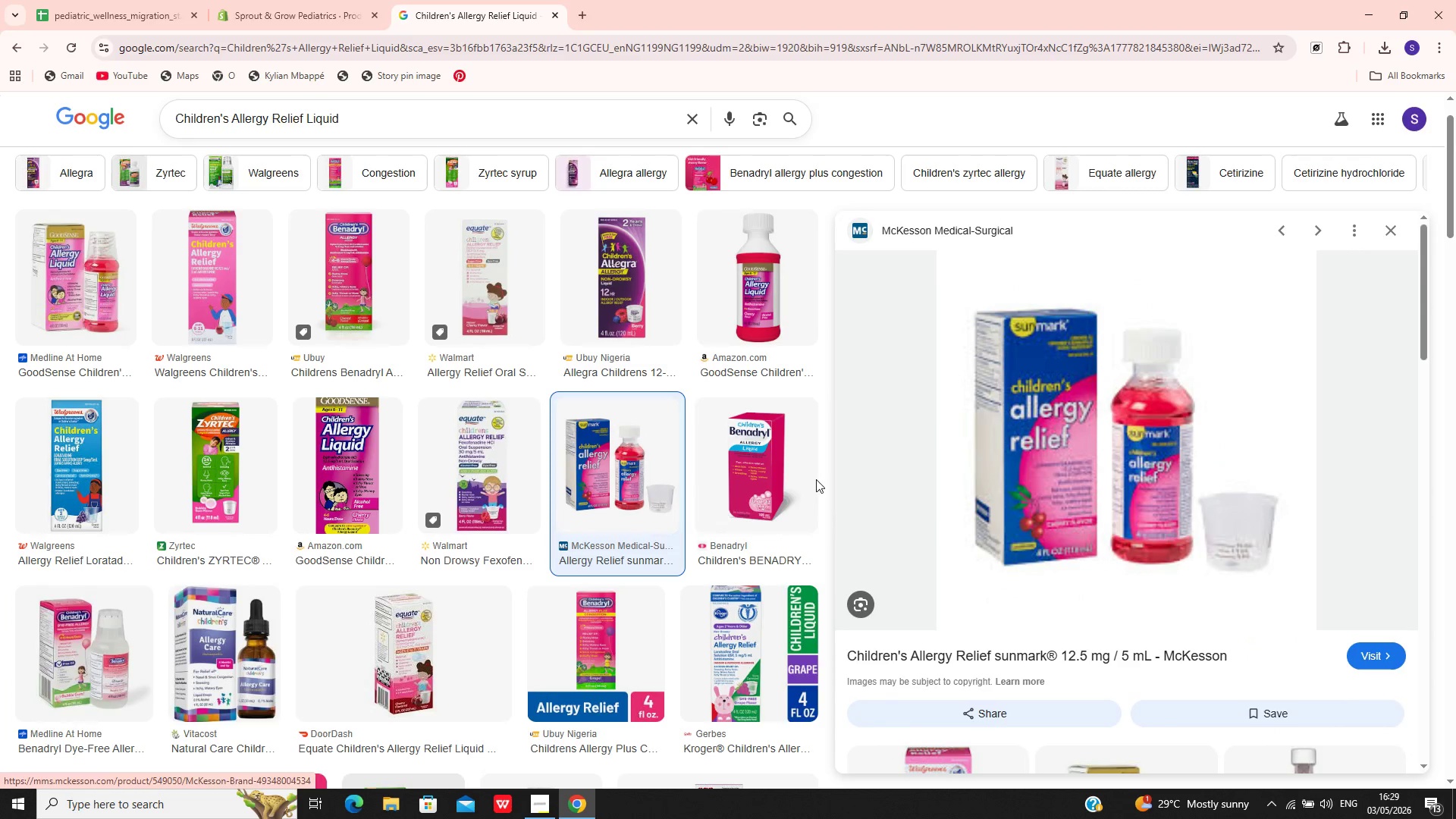 
left_click([227, 641])
 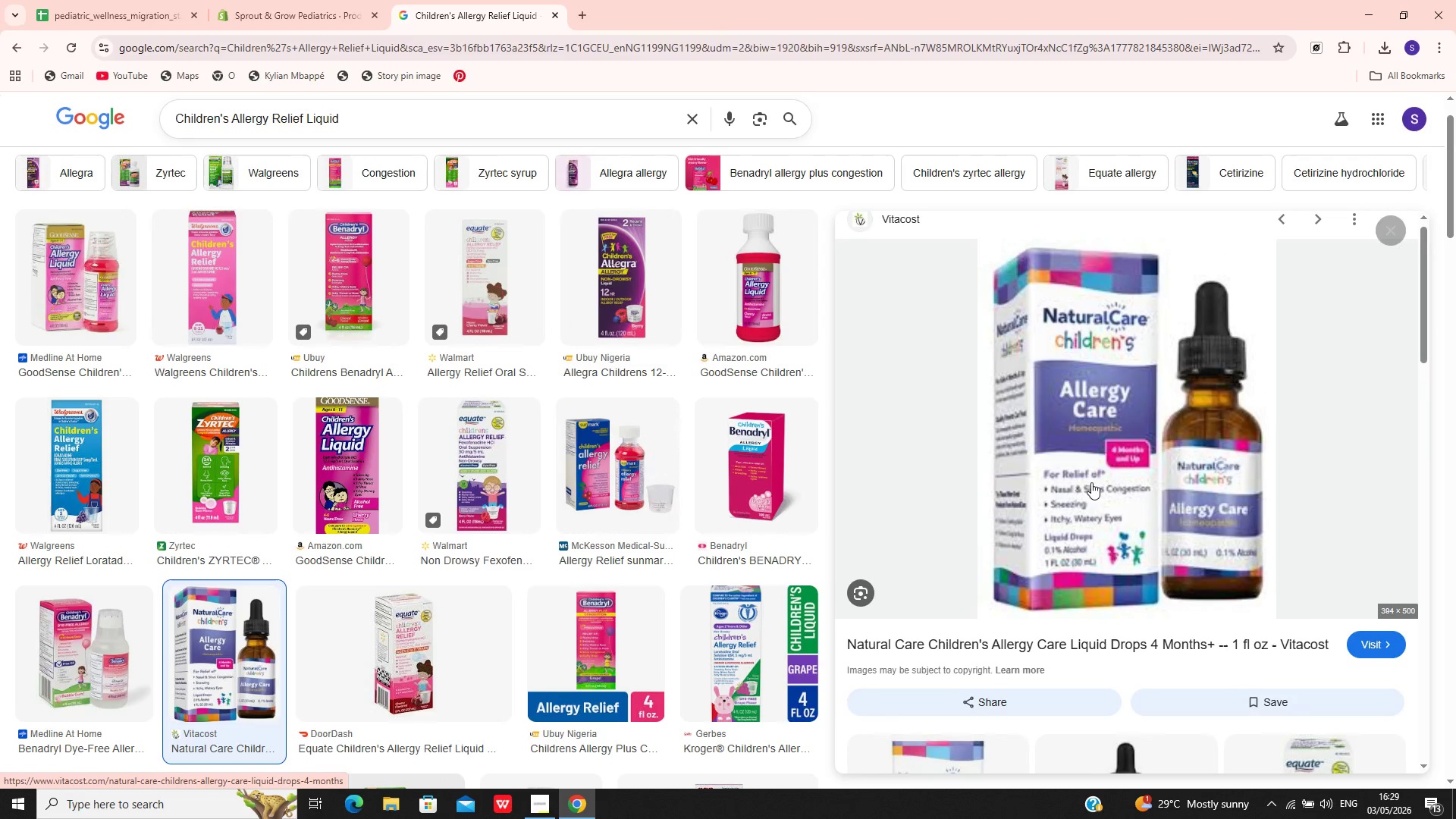 
wait(9.83)
 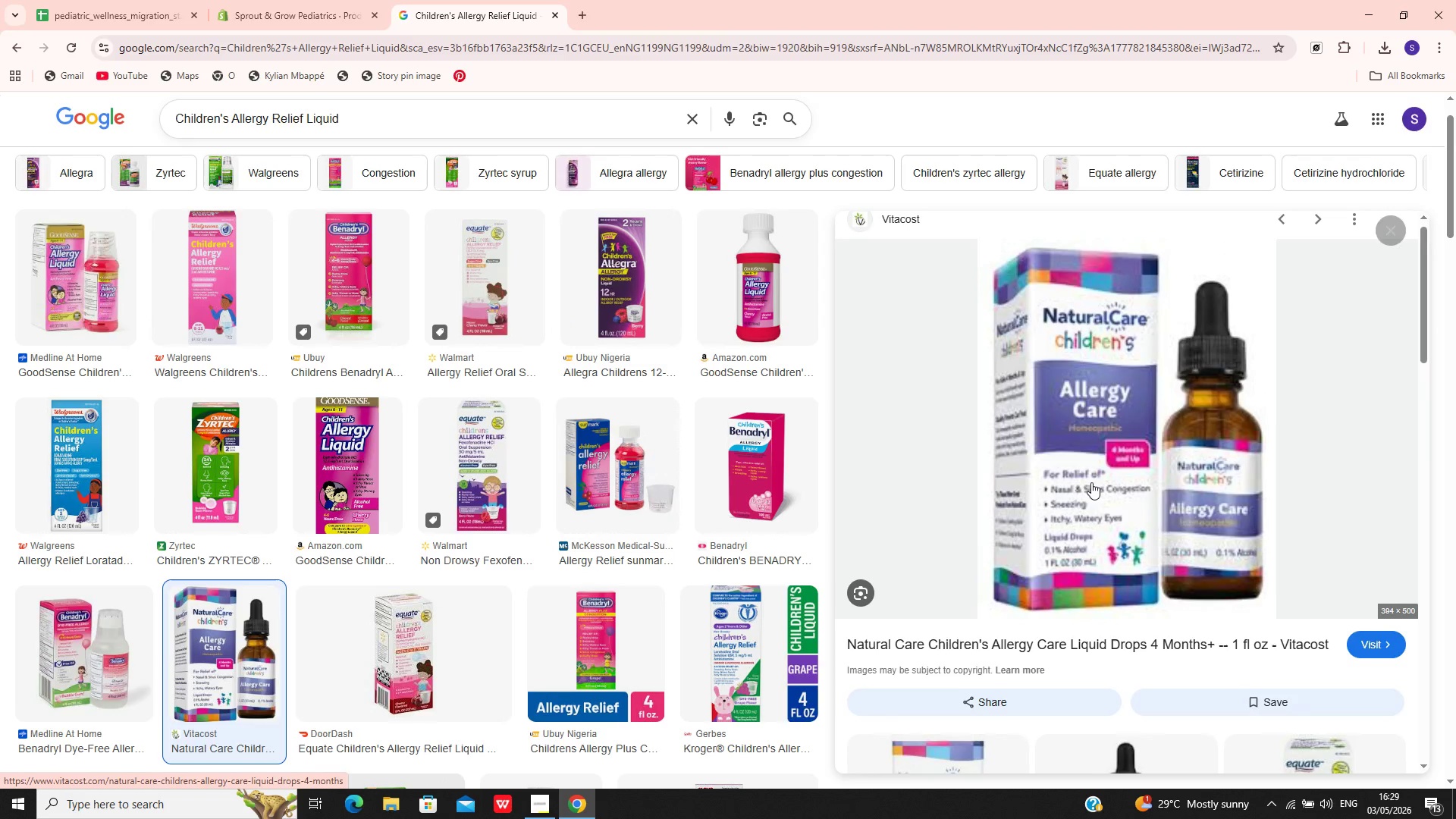 
left_click([102, 279])
 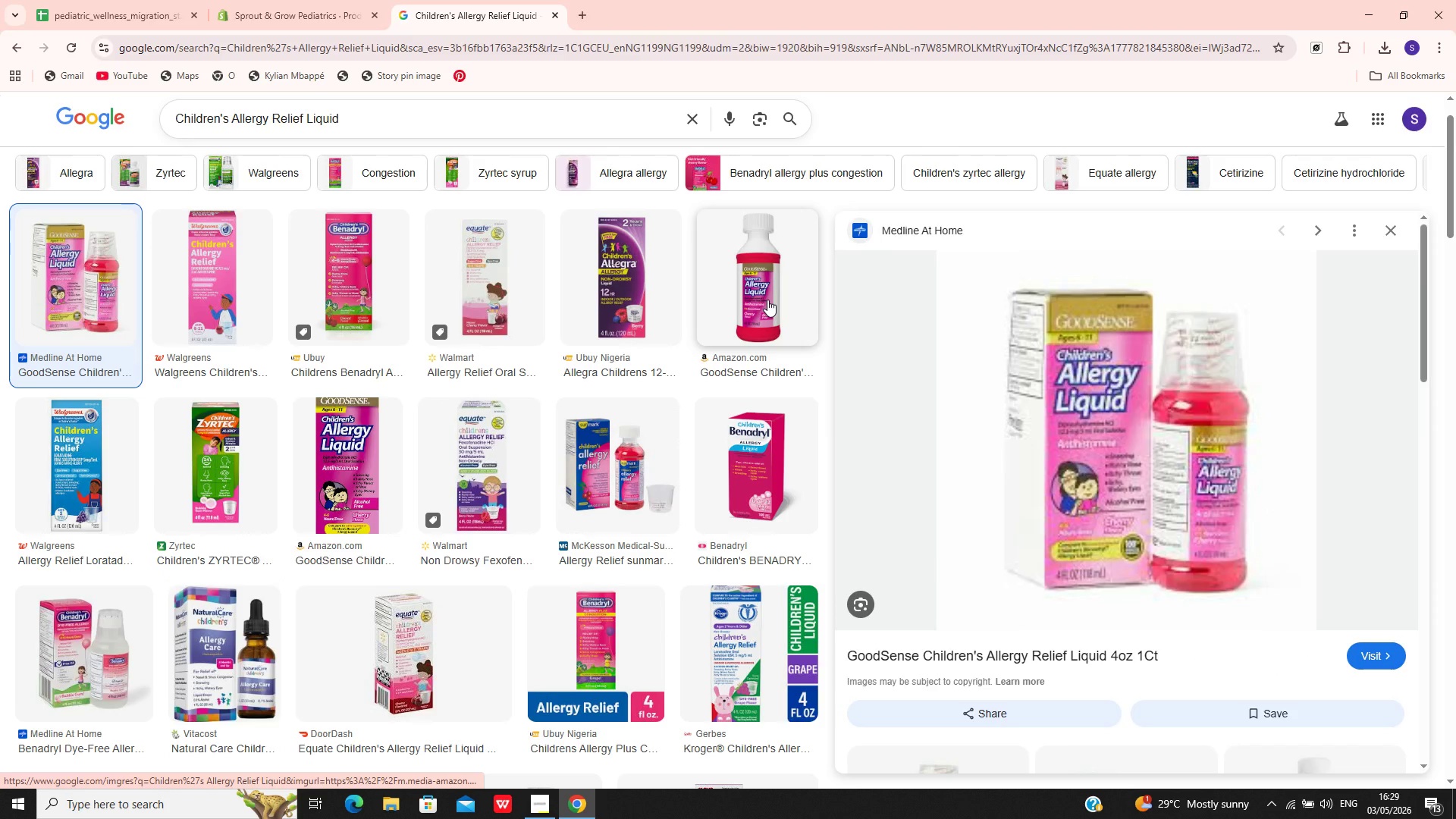 
wait(5.69)
 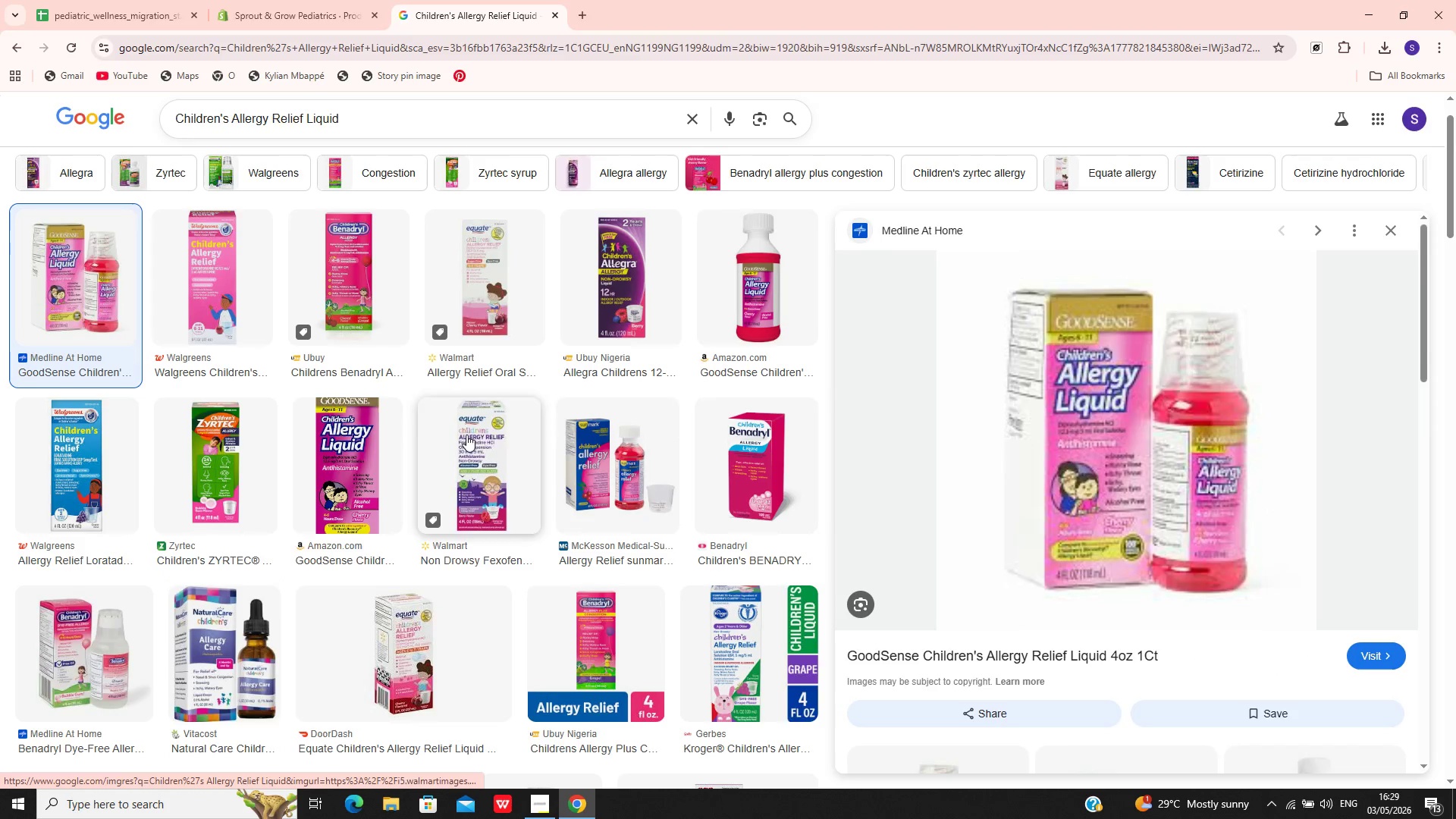 
left_click([767, 300])
 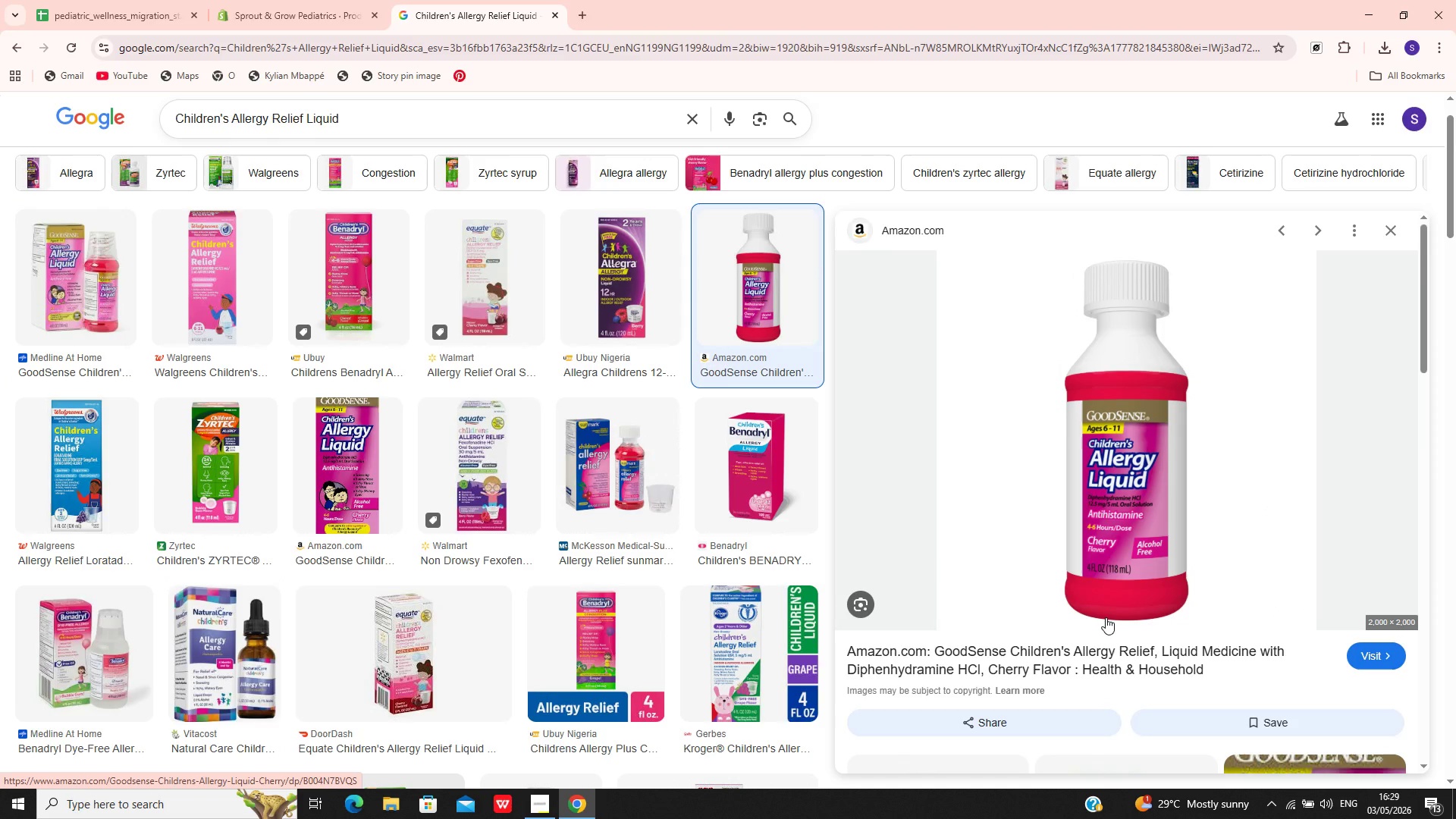 
right_click([1119, 513])
 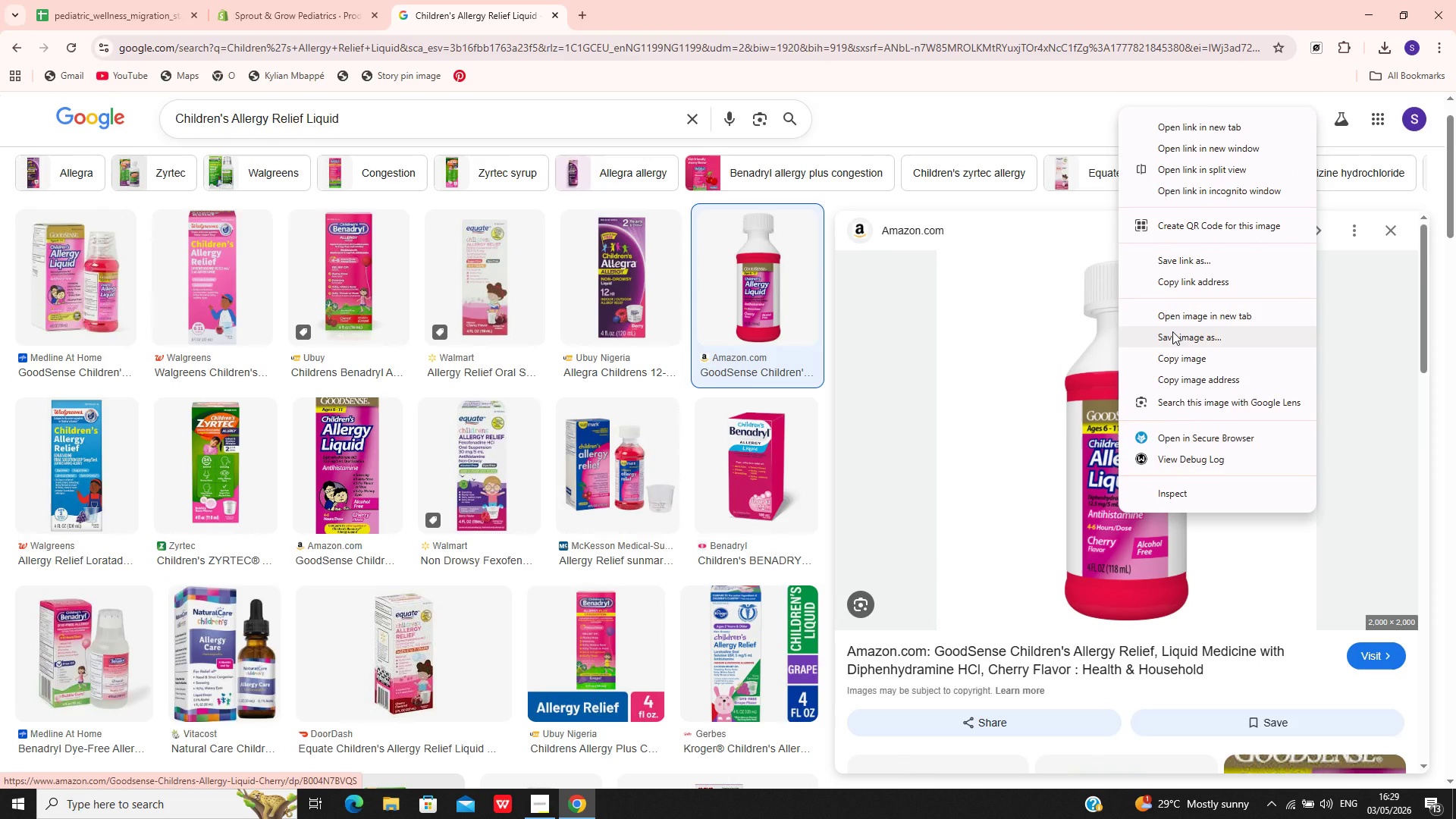 
left_click([1172, 331])
 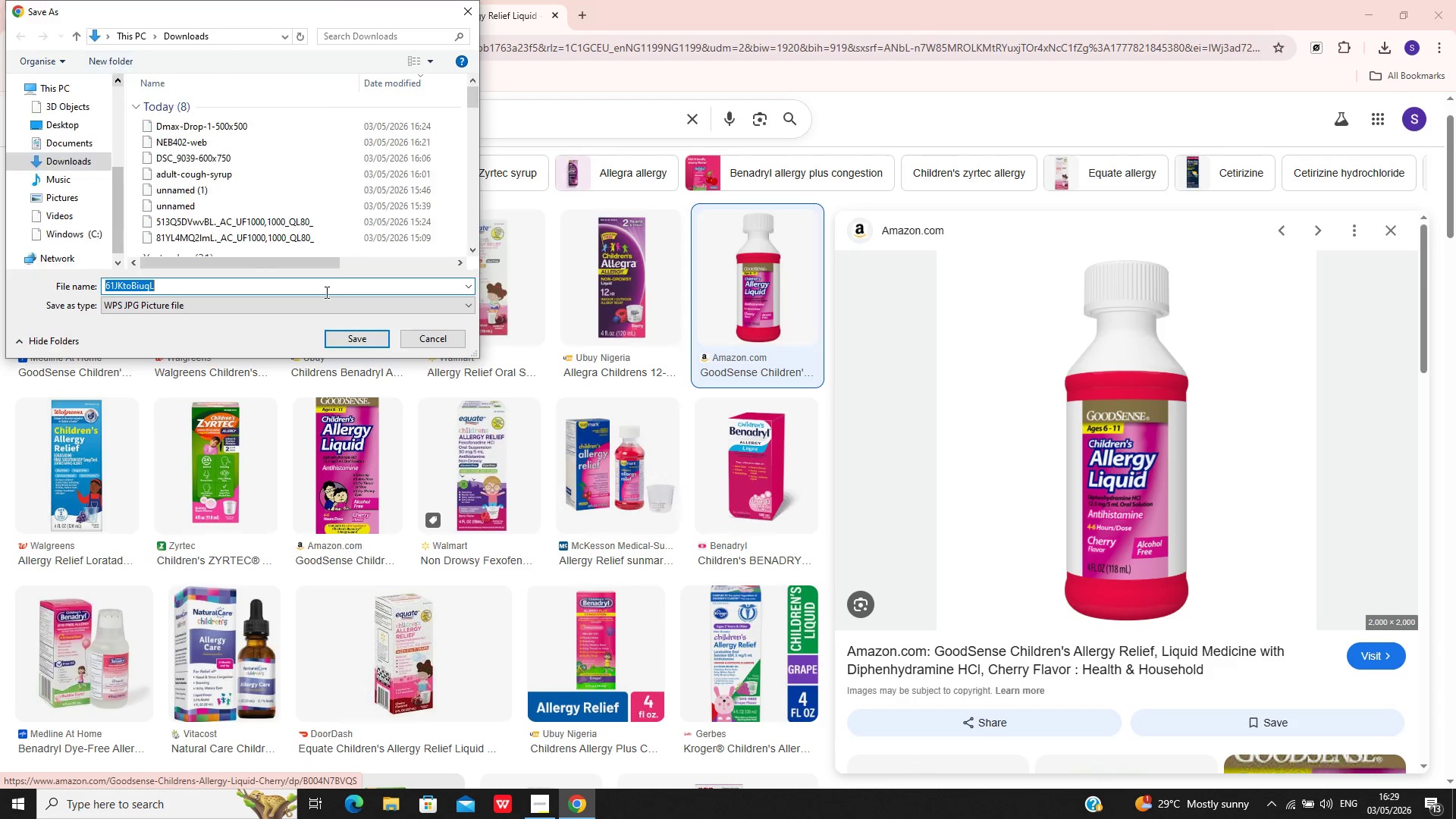 
left_click([353, 337])
 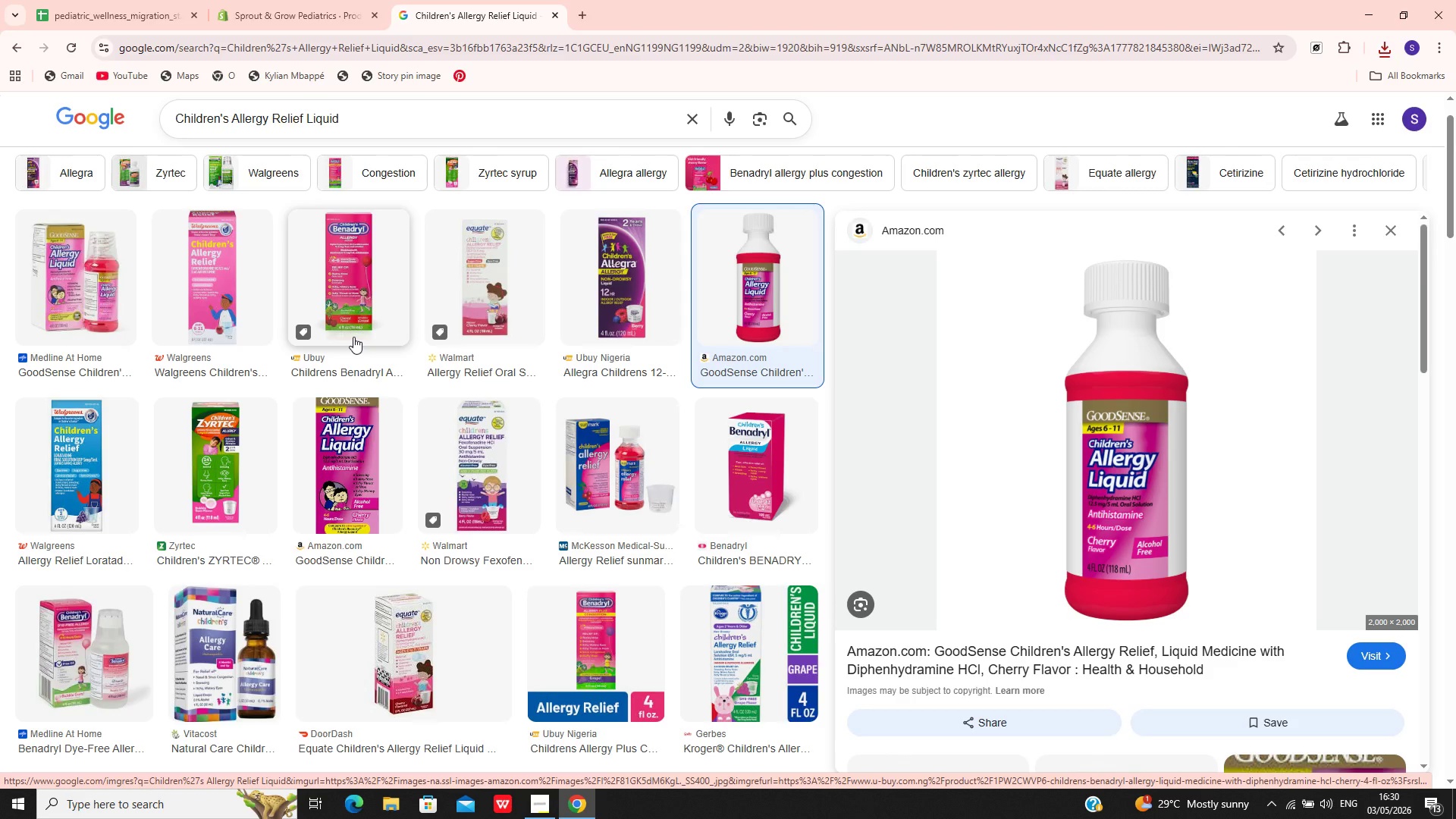 
wait(33.83)
 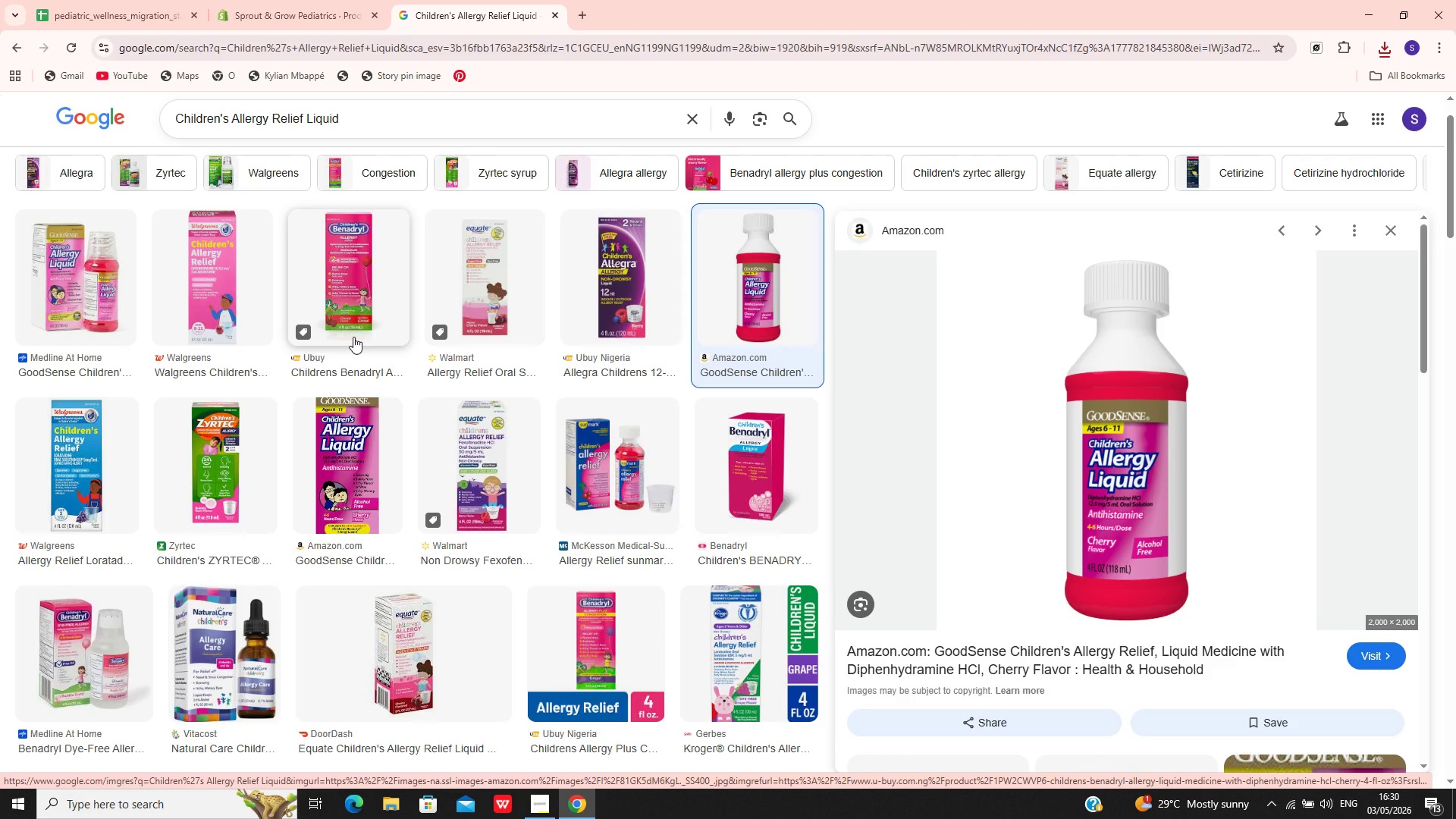 
left_click([127, 0])
 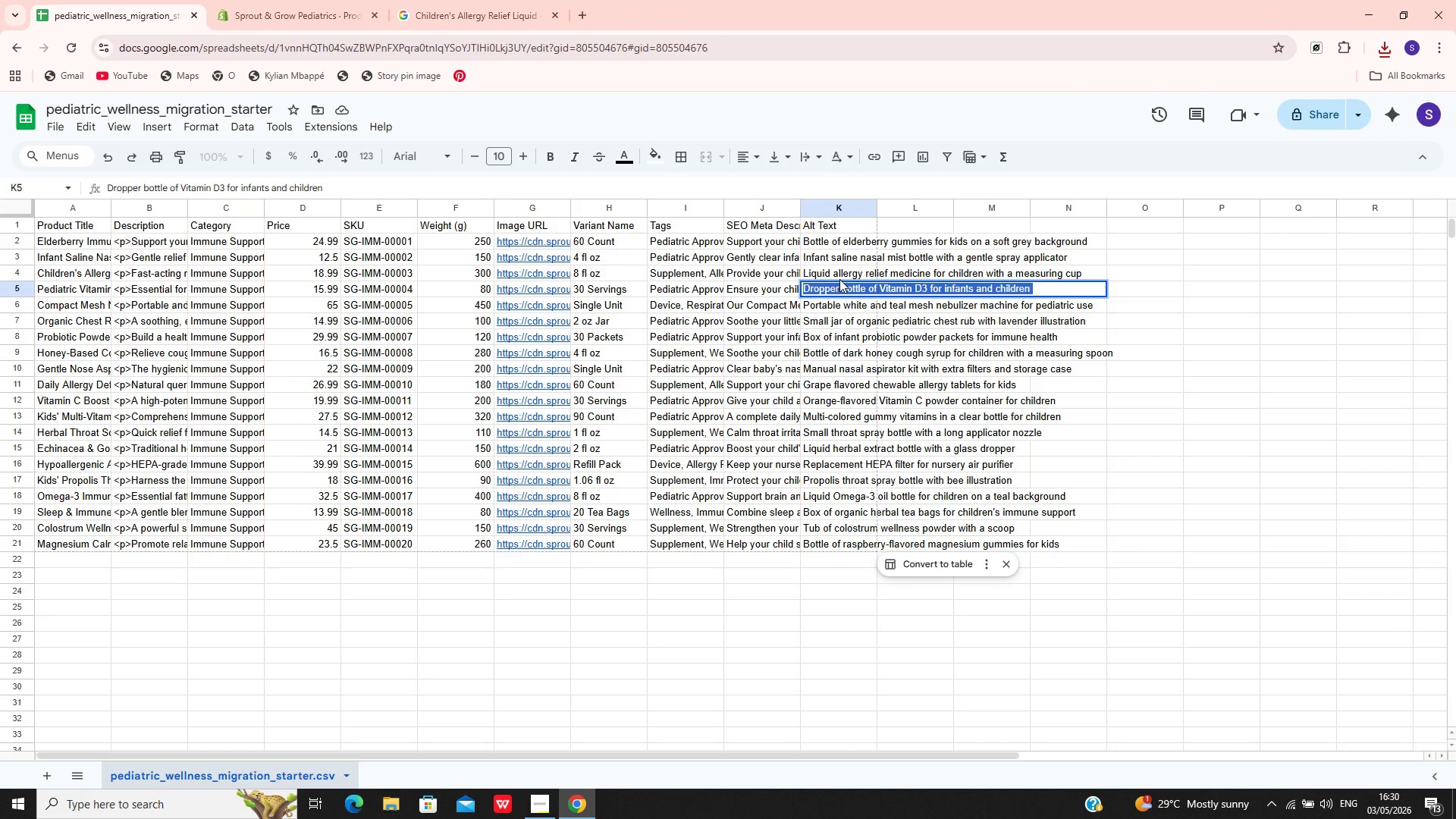 
left_click([839, 269])
 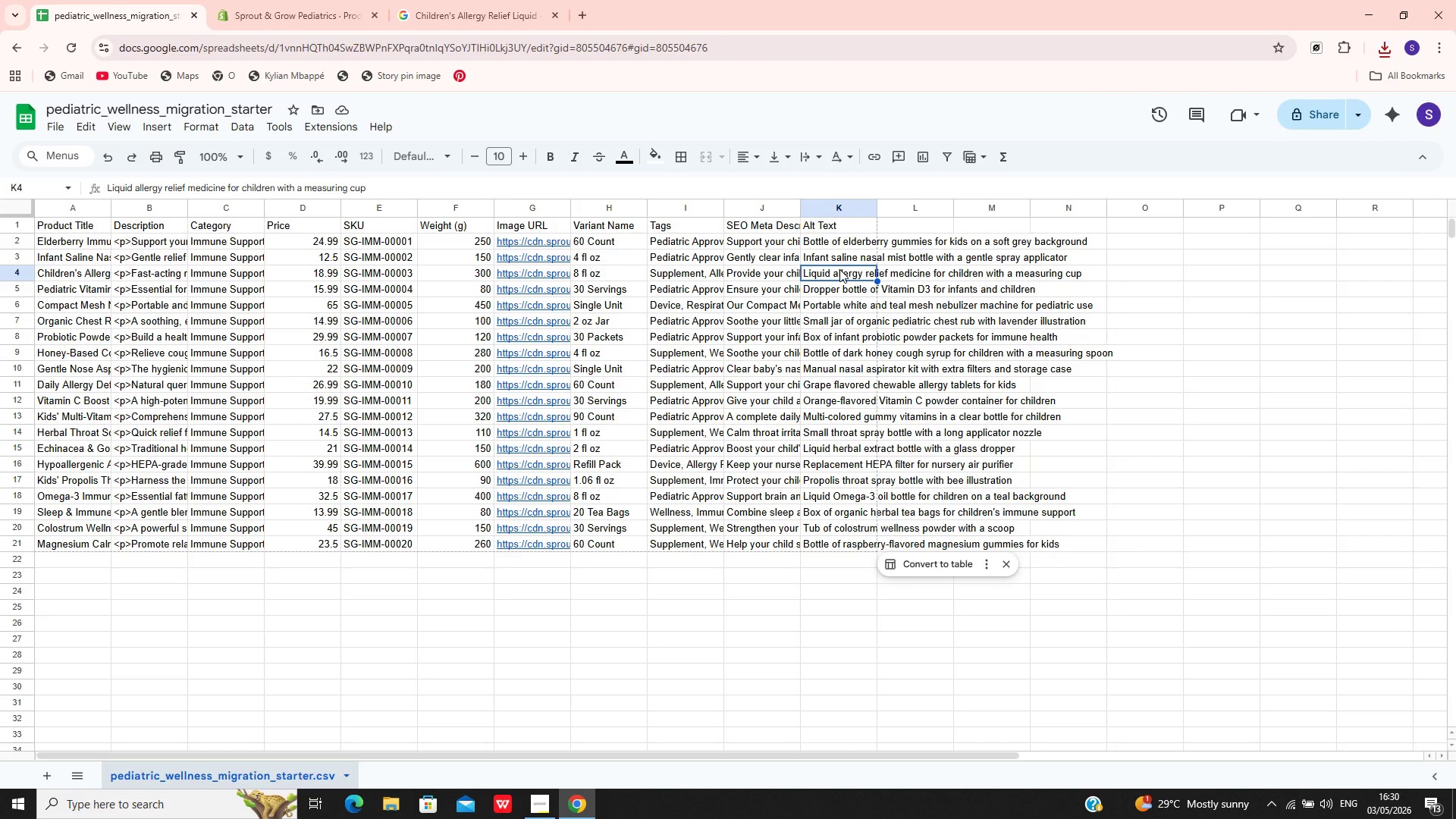 
double_click([839, 269])
 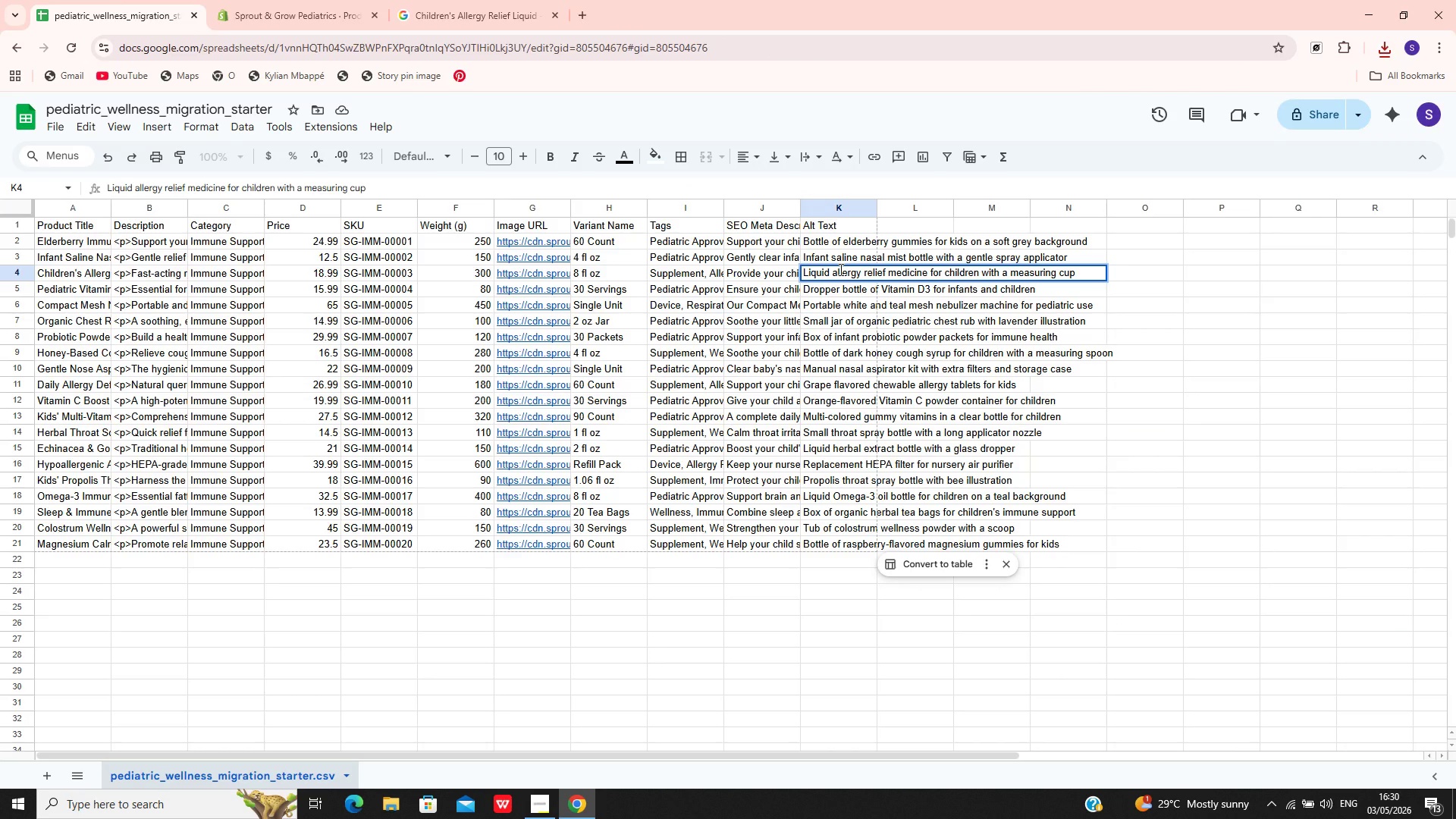 
key(Control+A)
 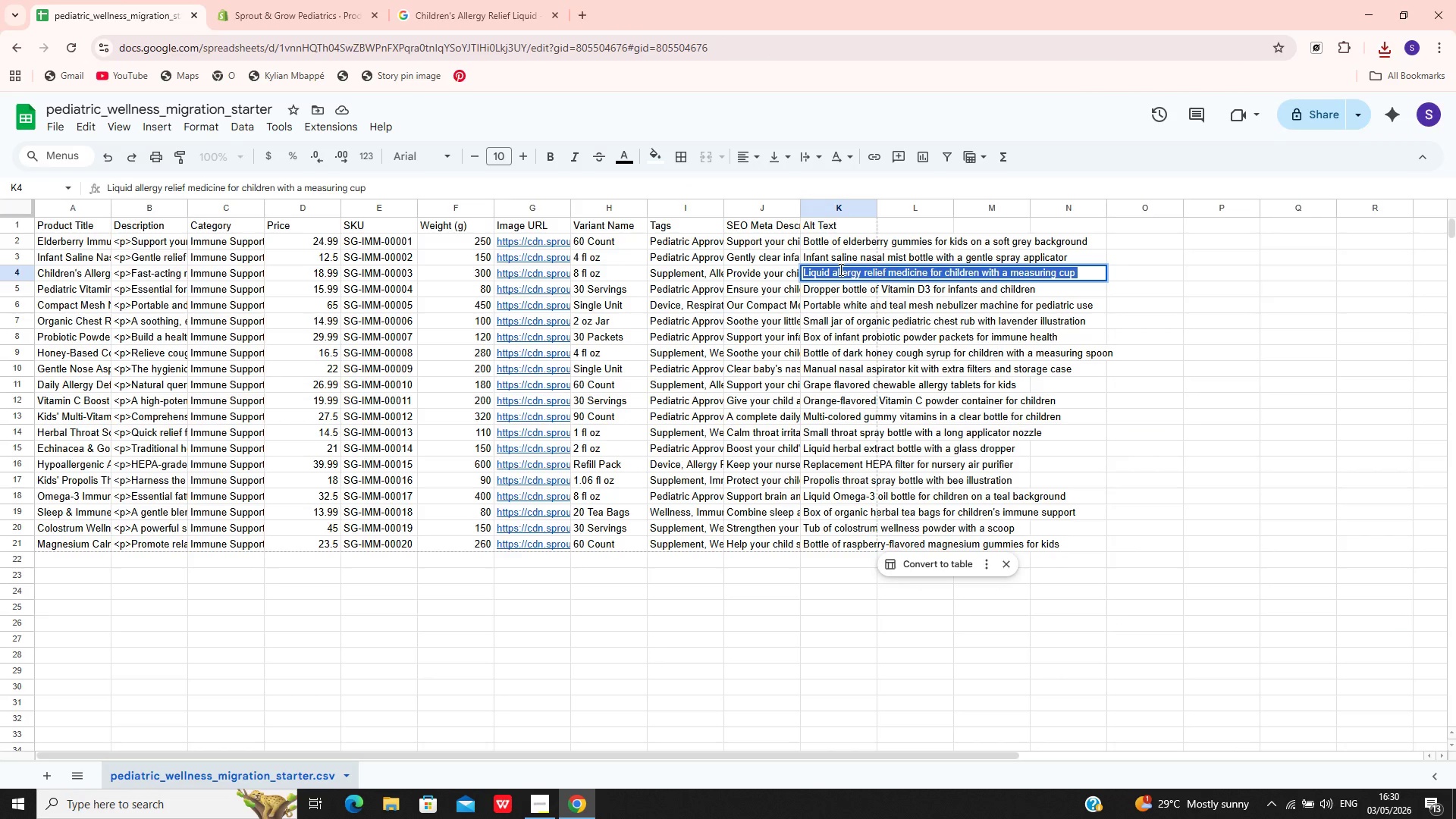 
hold_key(key=C, duration=0.31)
 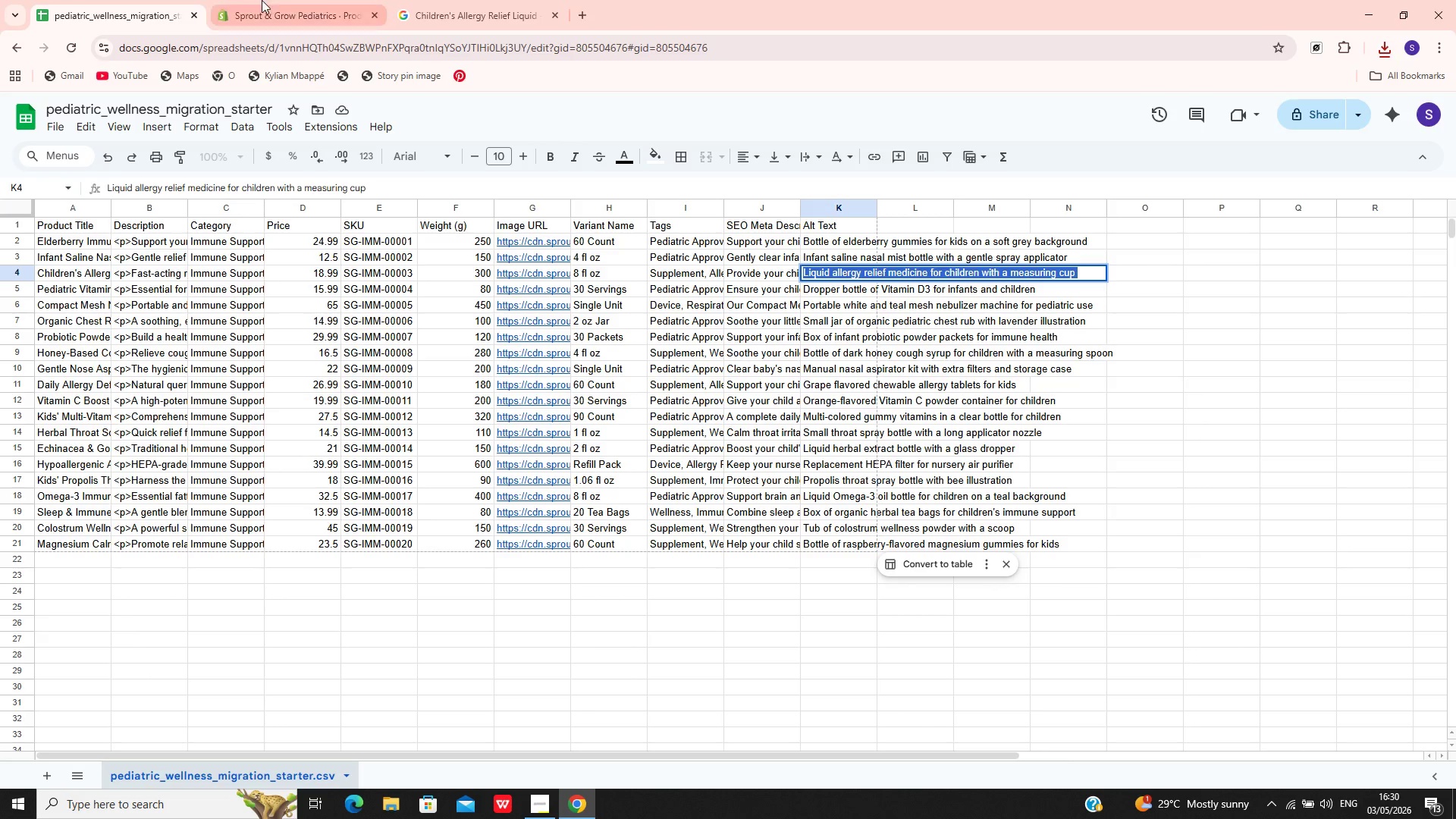 
left_click([260, 0])
 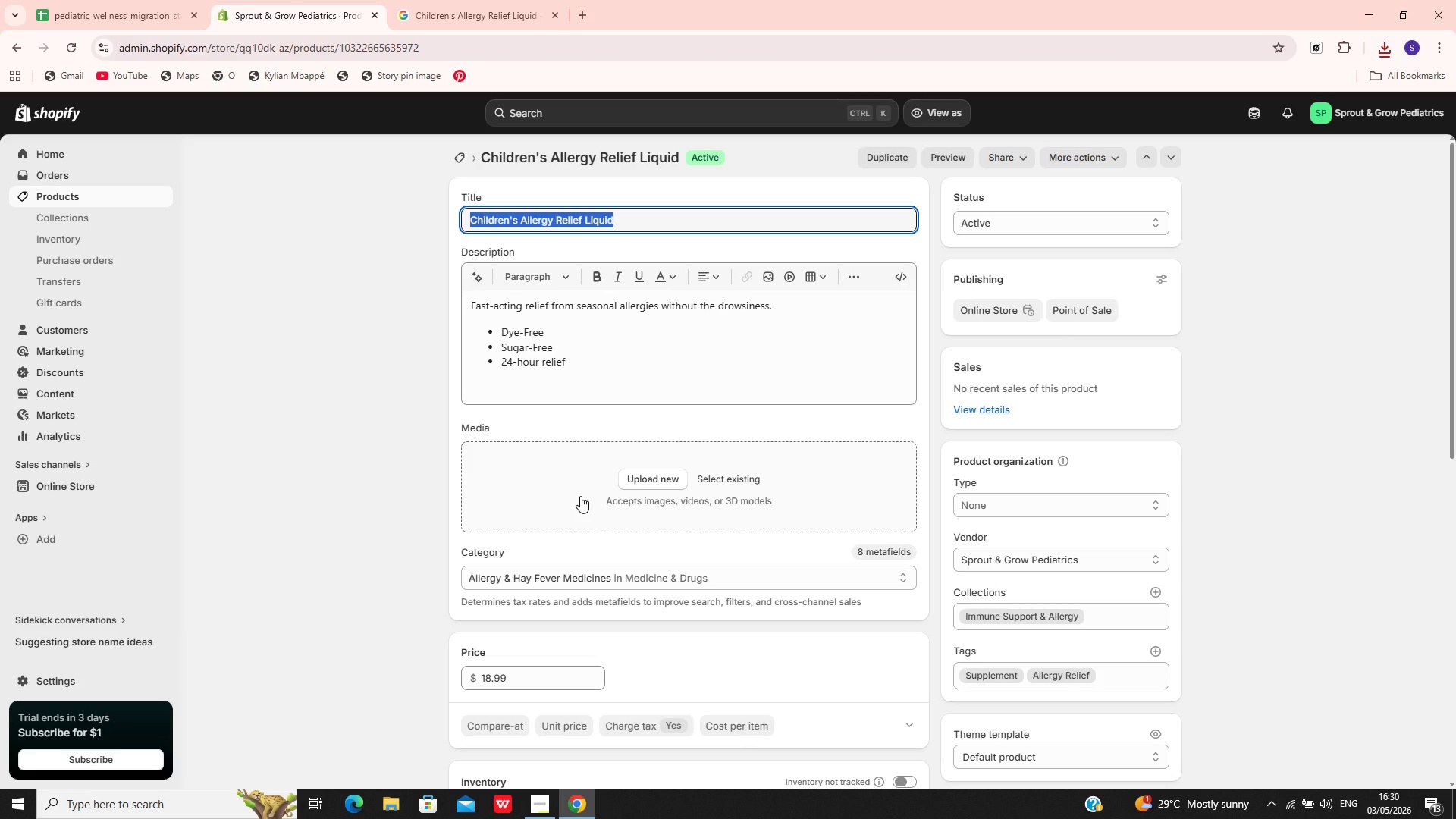 
left_click([580, 496])
 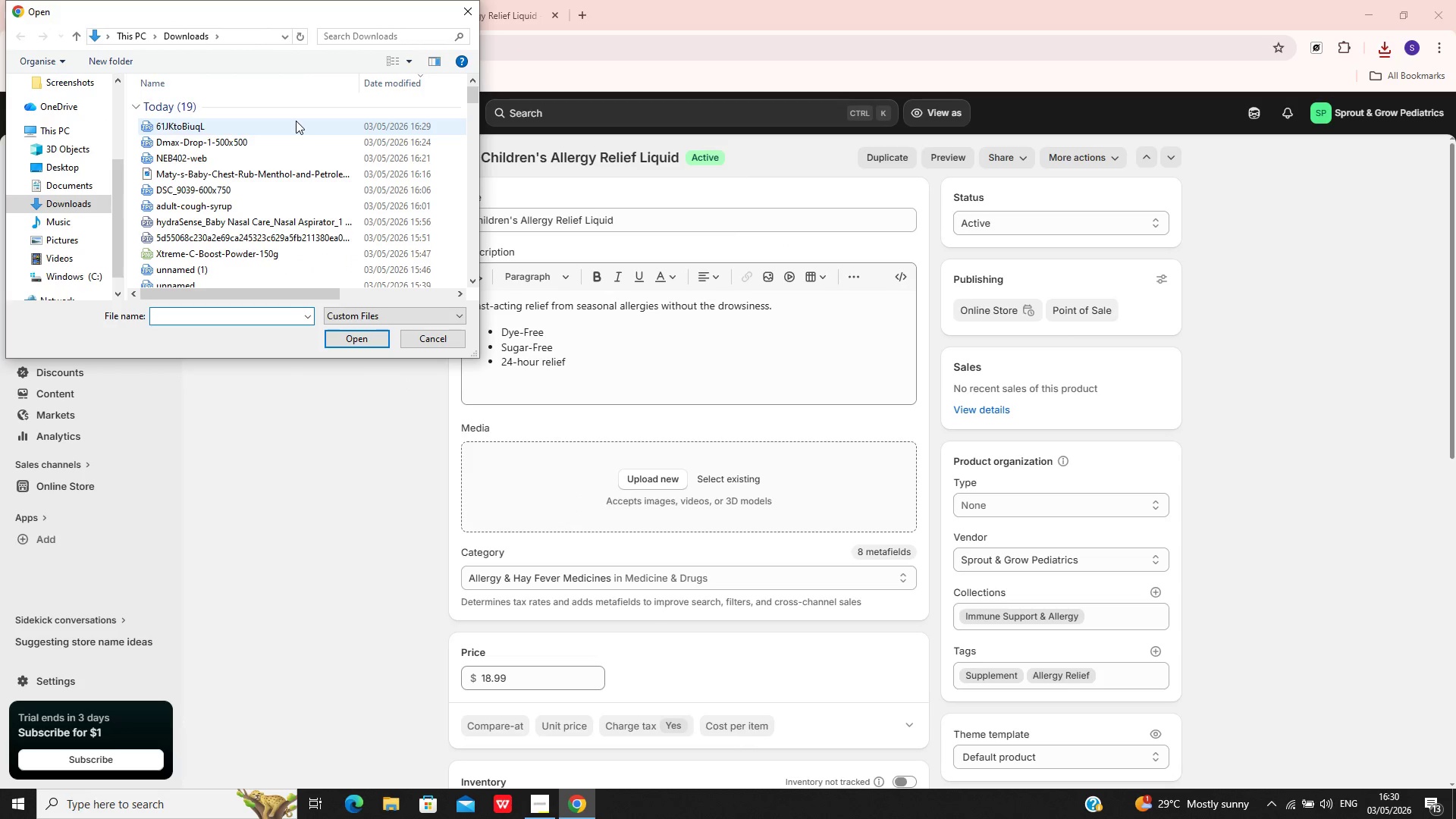 
wait(5.2)
 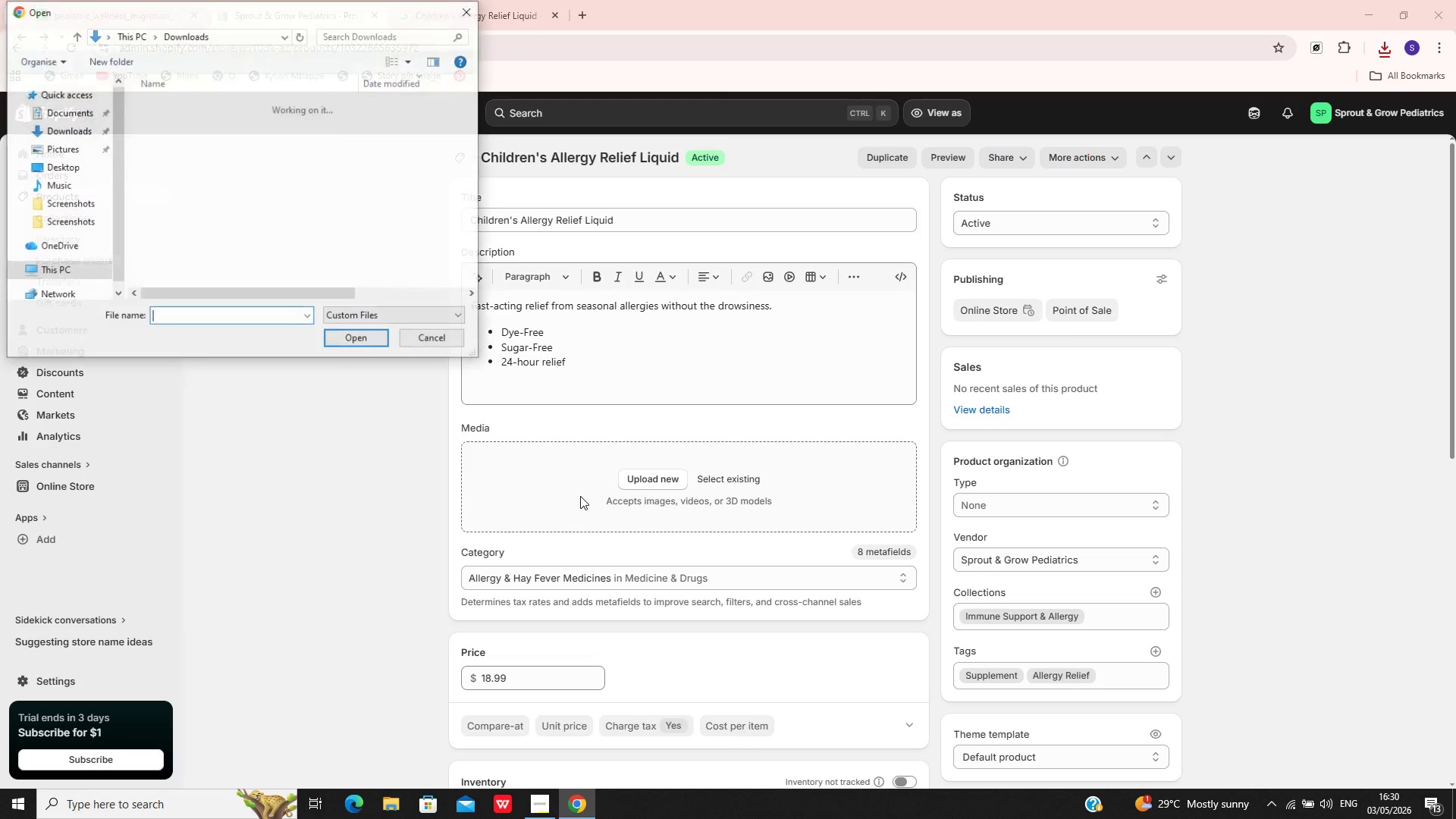 
left_click([296, 121])
 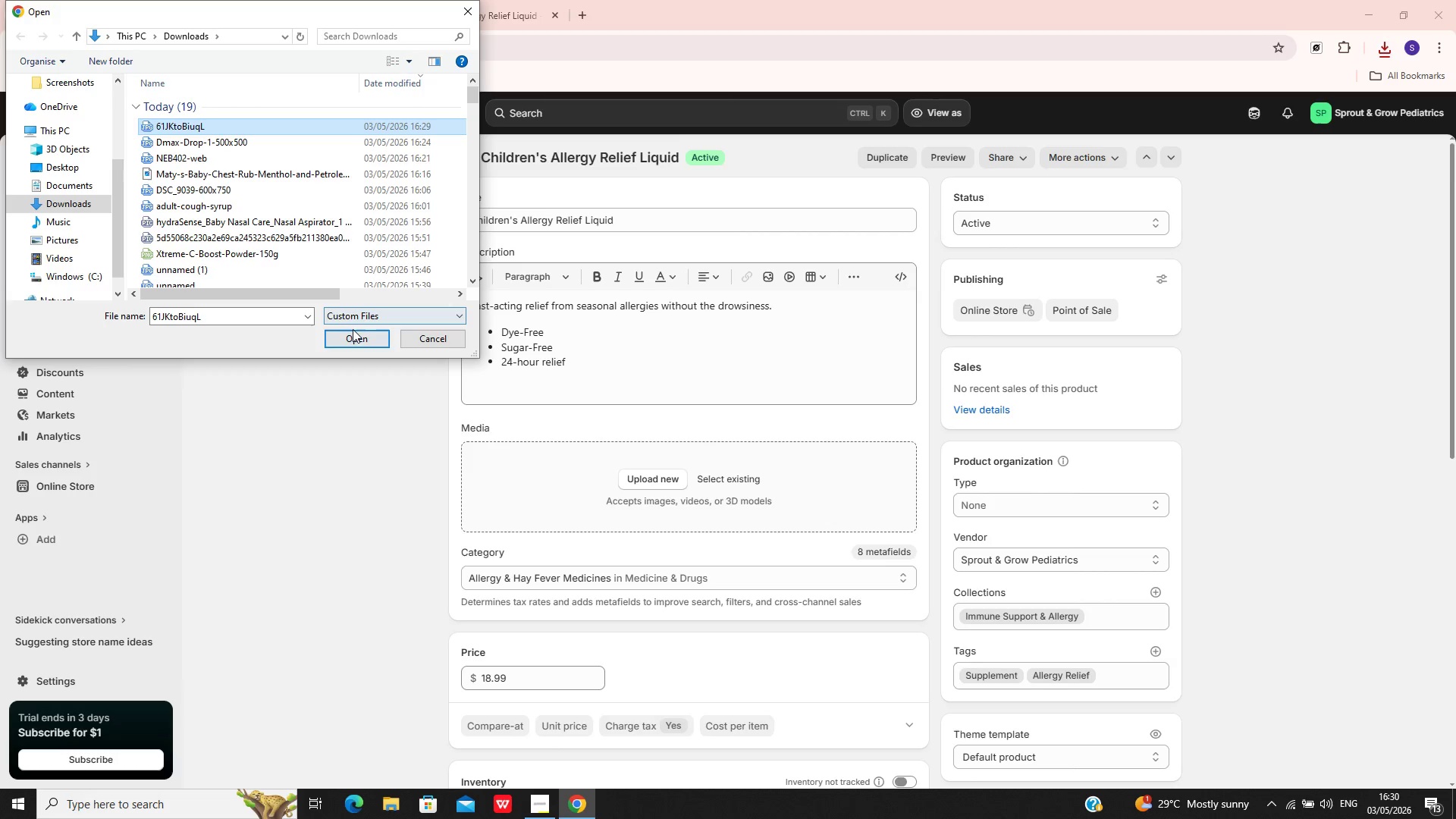 
left_click([353, 340])
 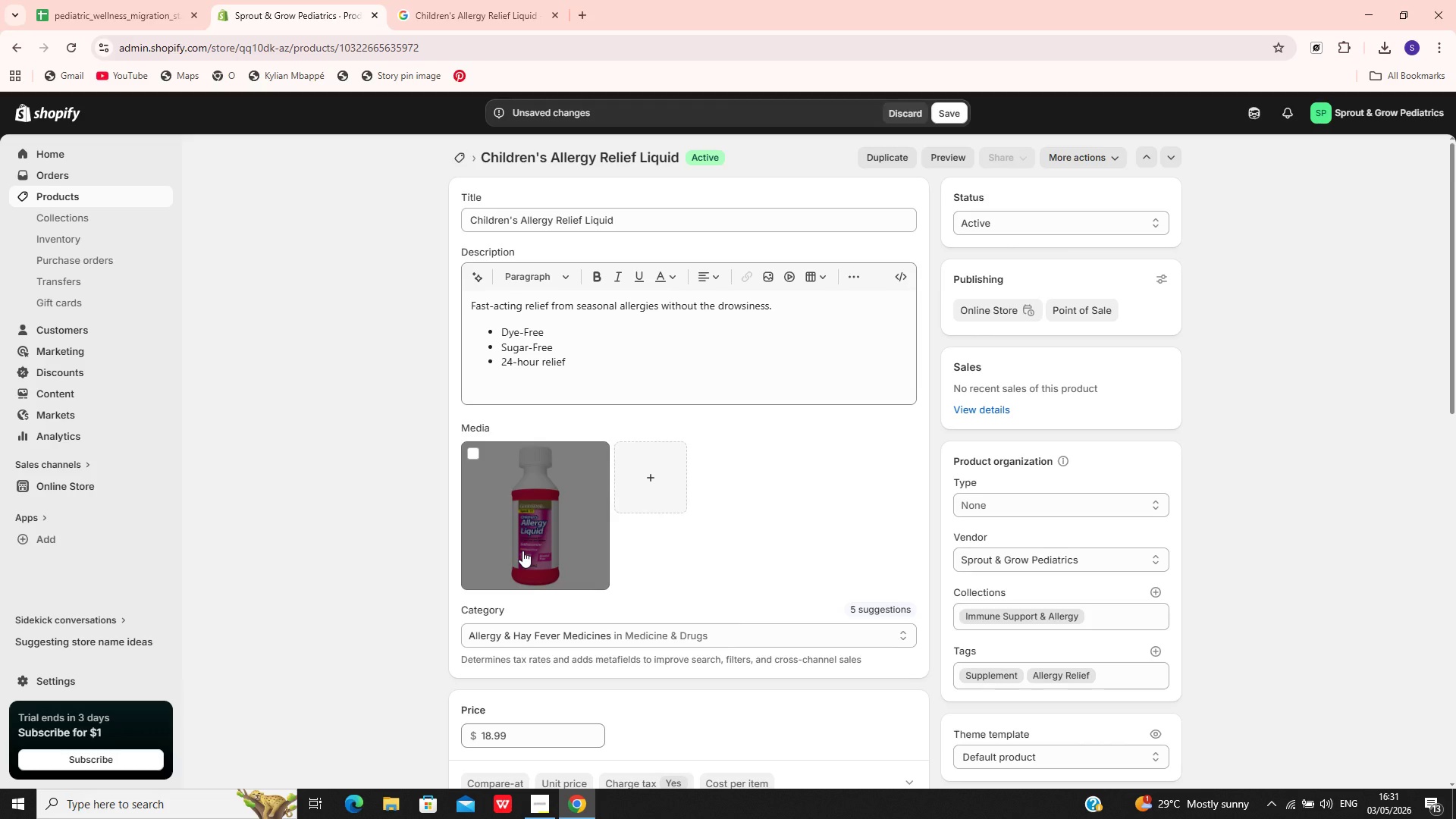 
wait(31.66)
 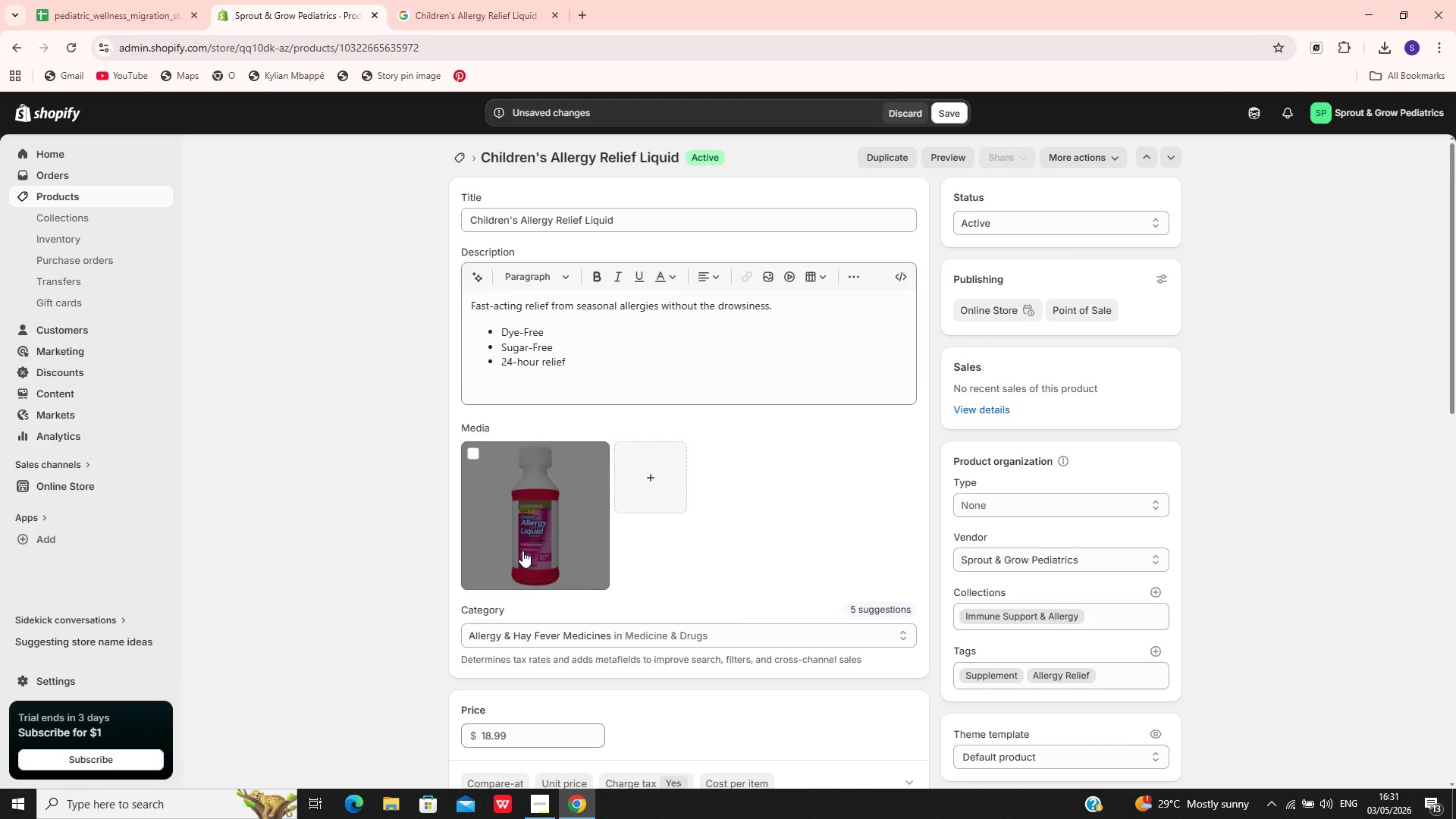 
left_click([522, 551])
 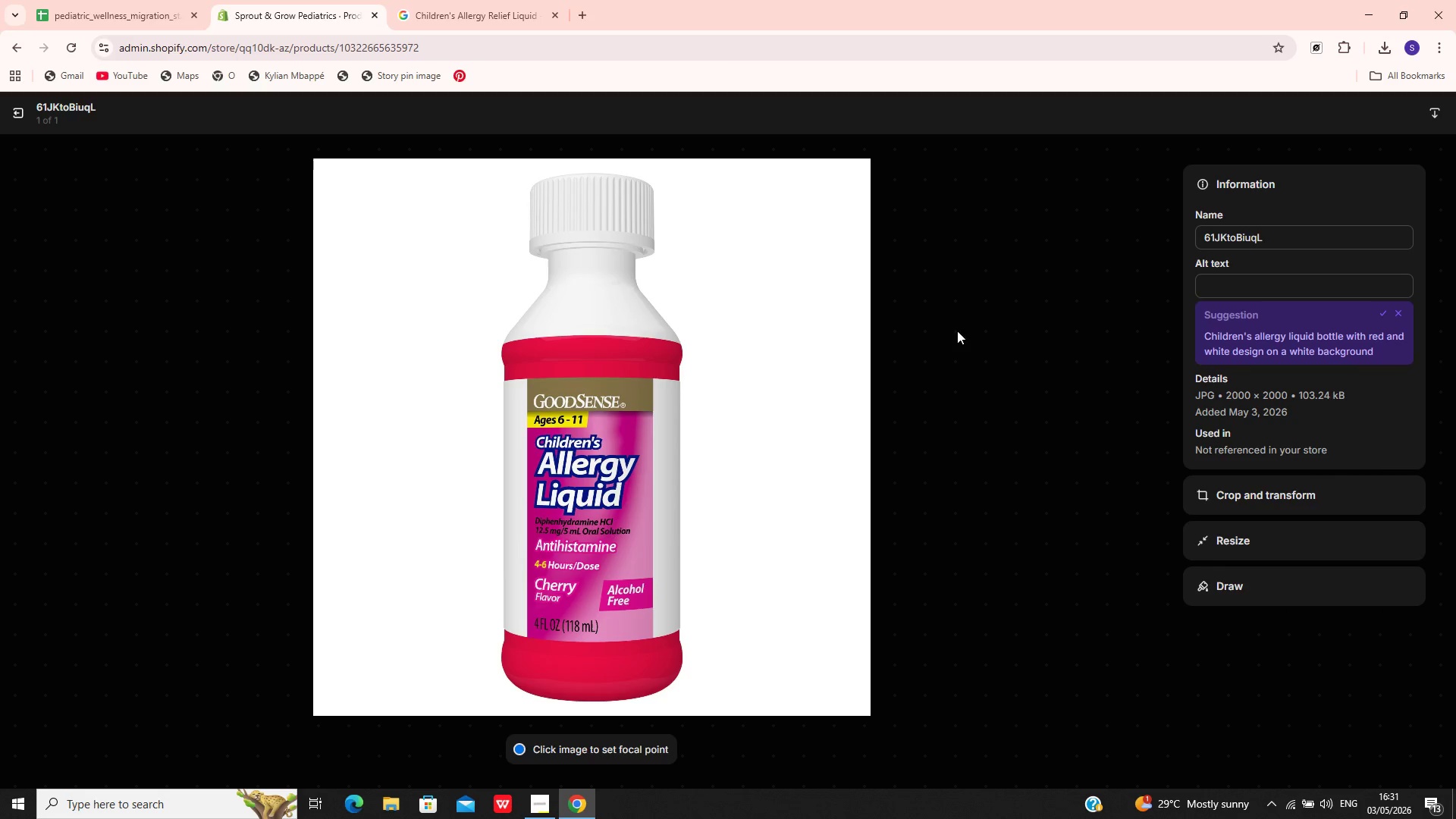 
wait(5.77)
 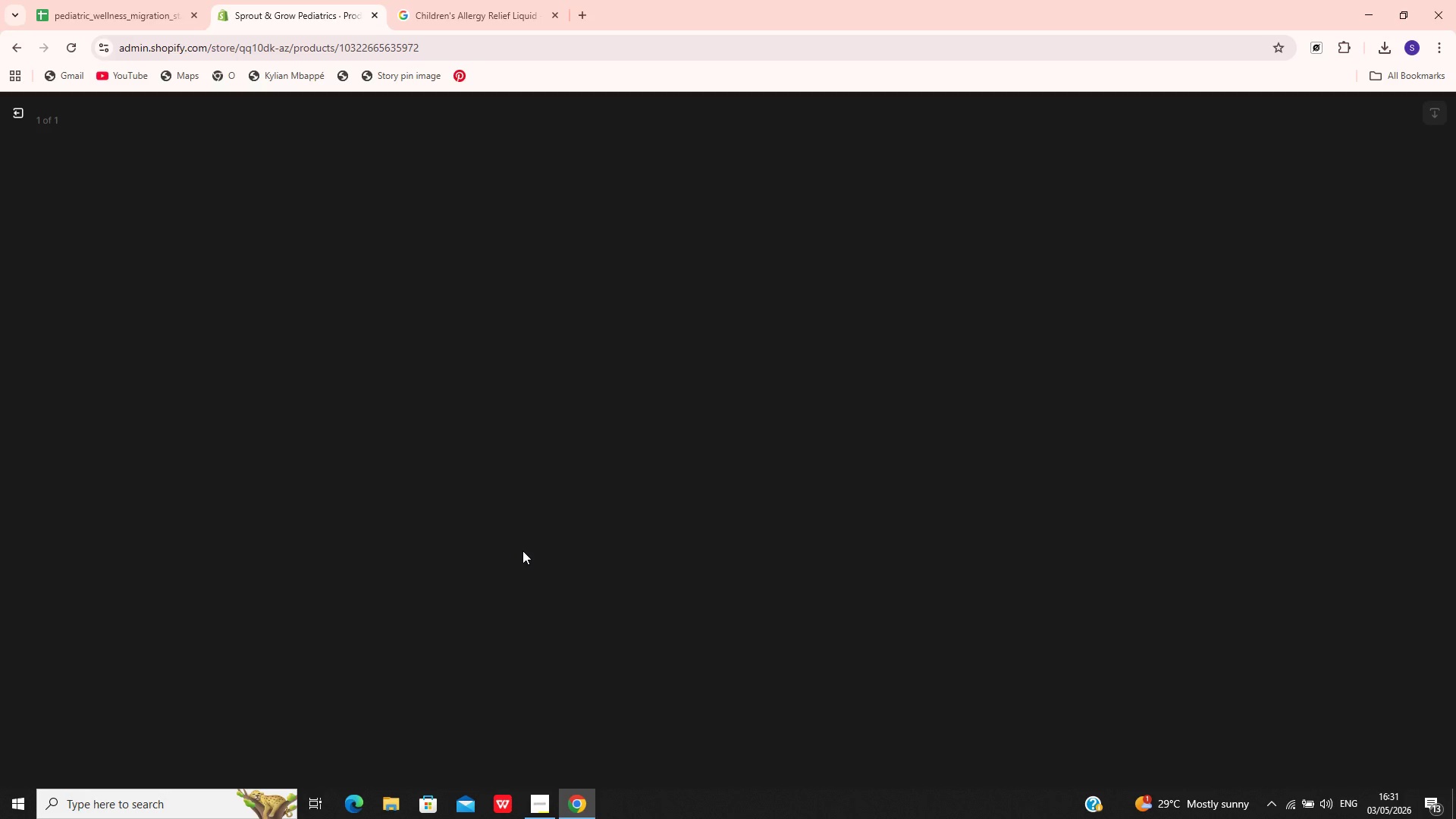 
left_click([1246, 249])
 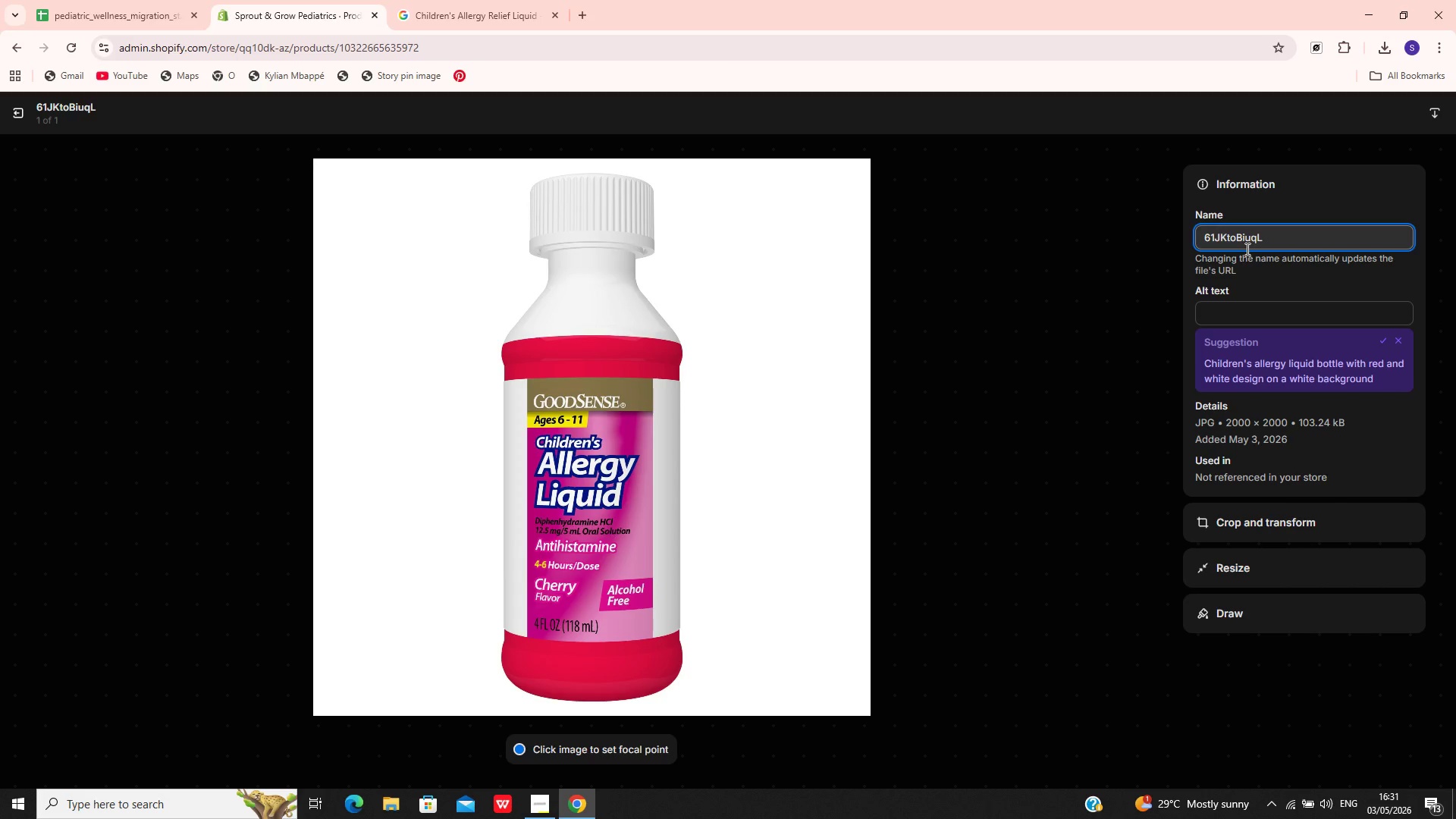 
key(Control+A)
 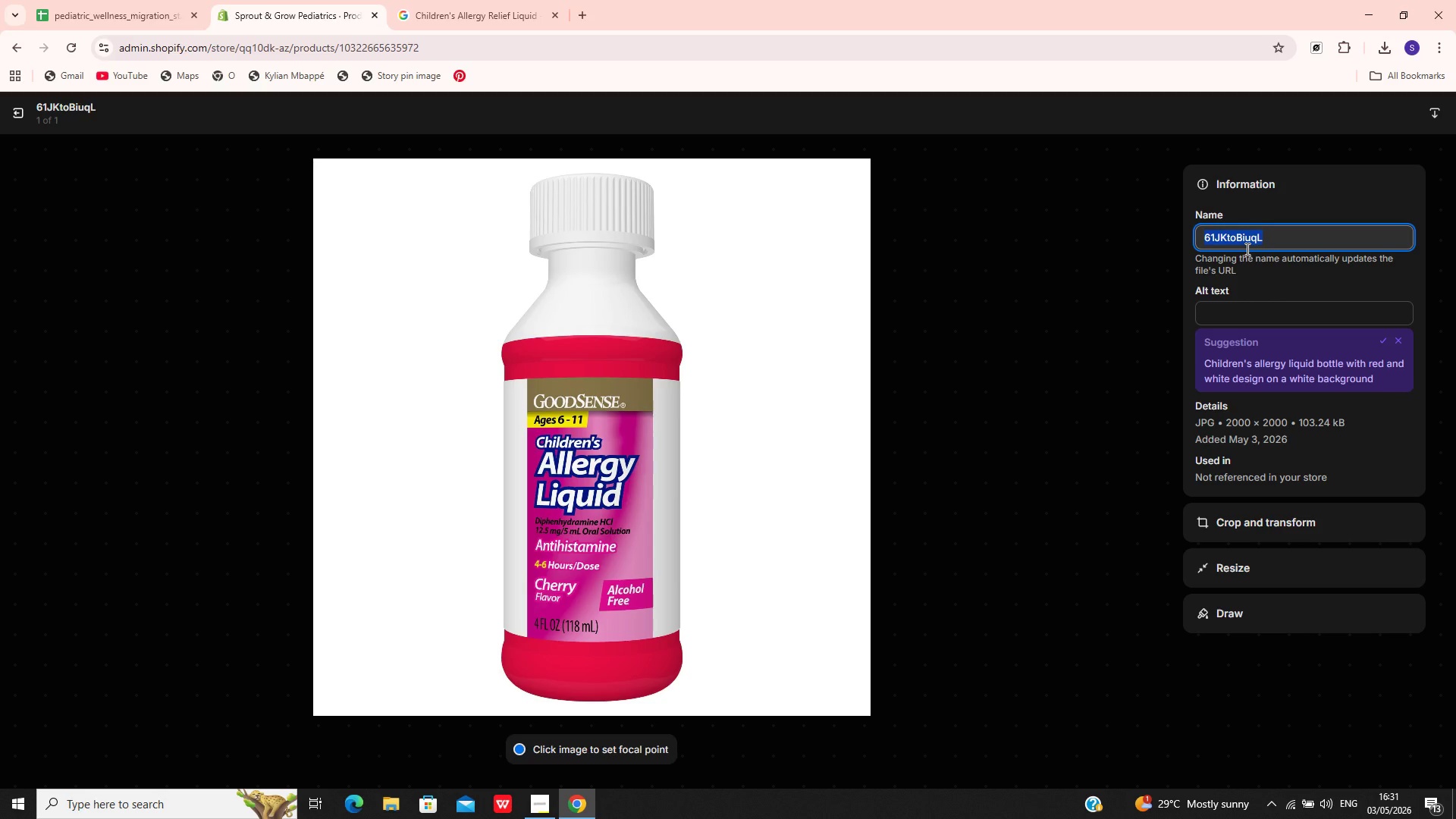 
key(Control+V)
 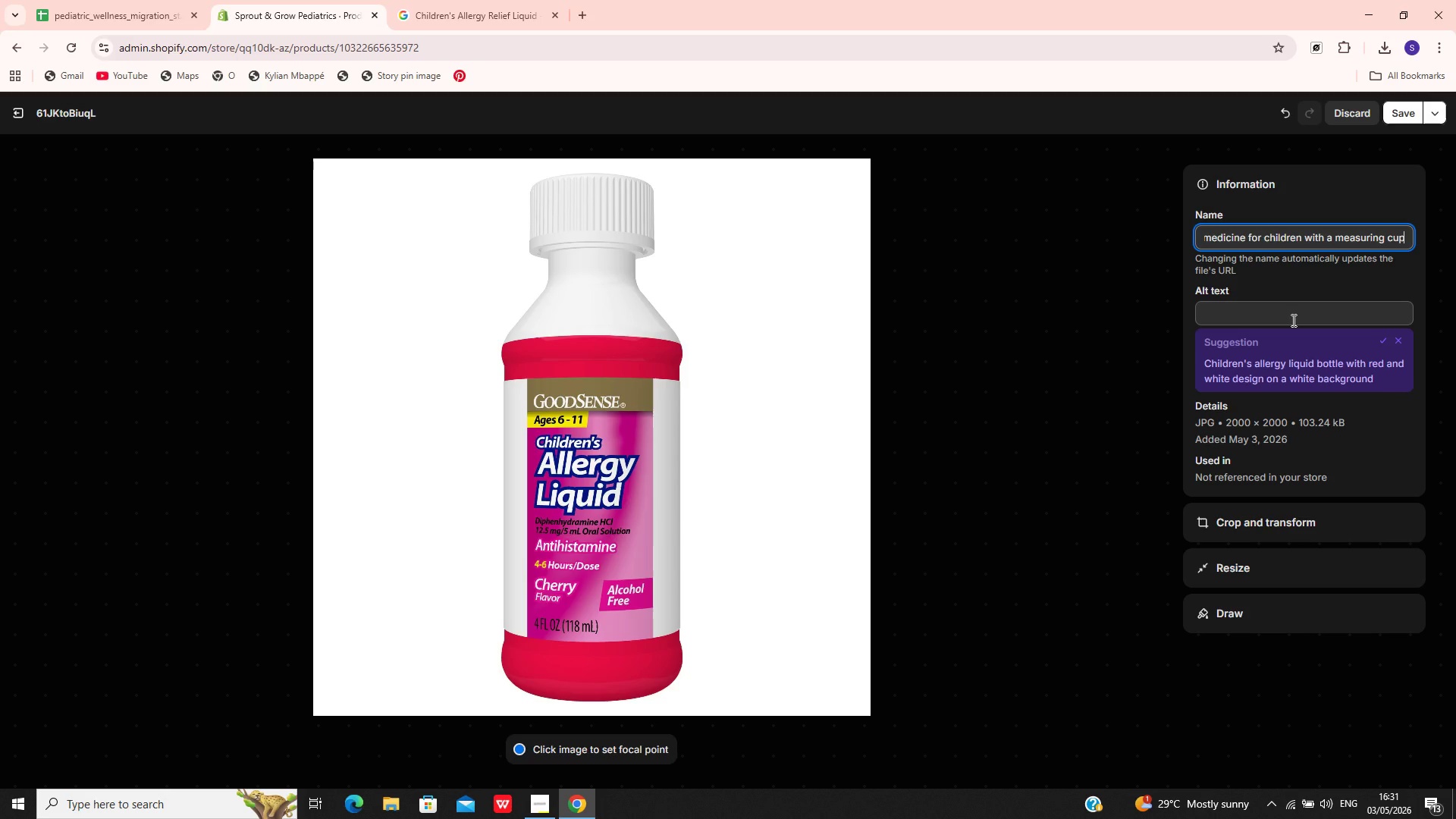 
hold_key(key=ControlLeft, duration=0.69)
 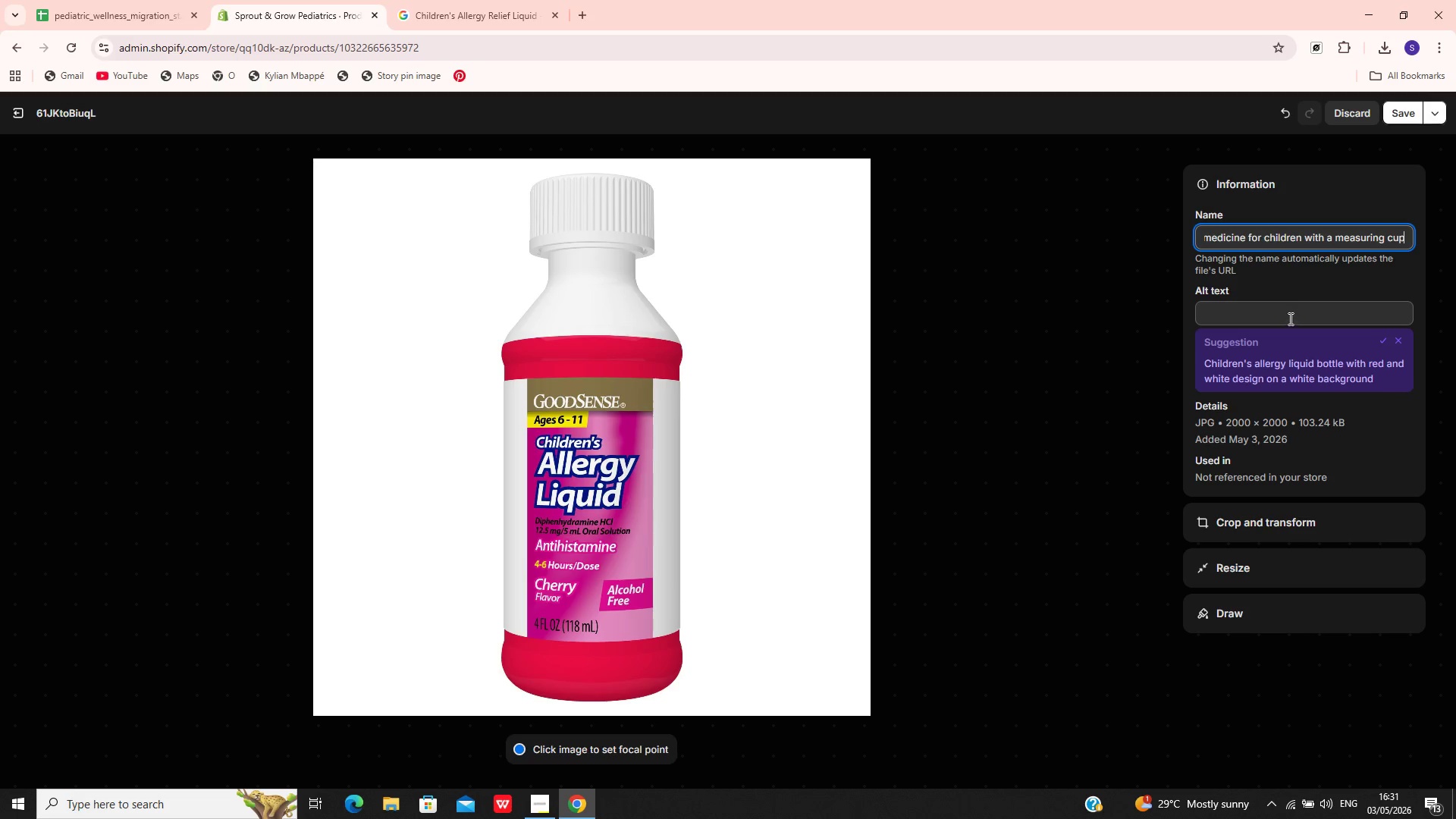 
left_click([1289, 318])
 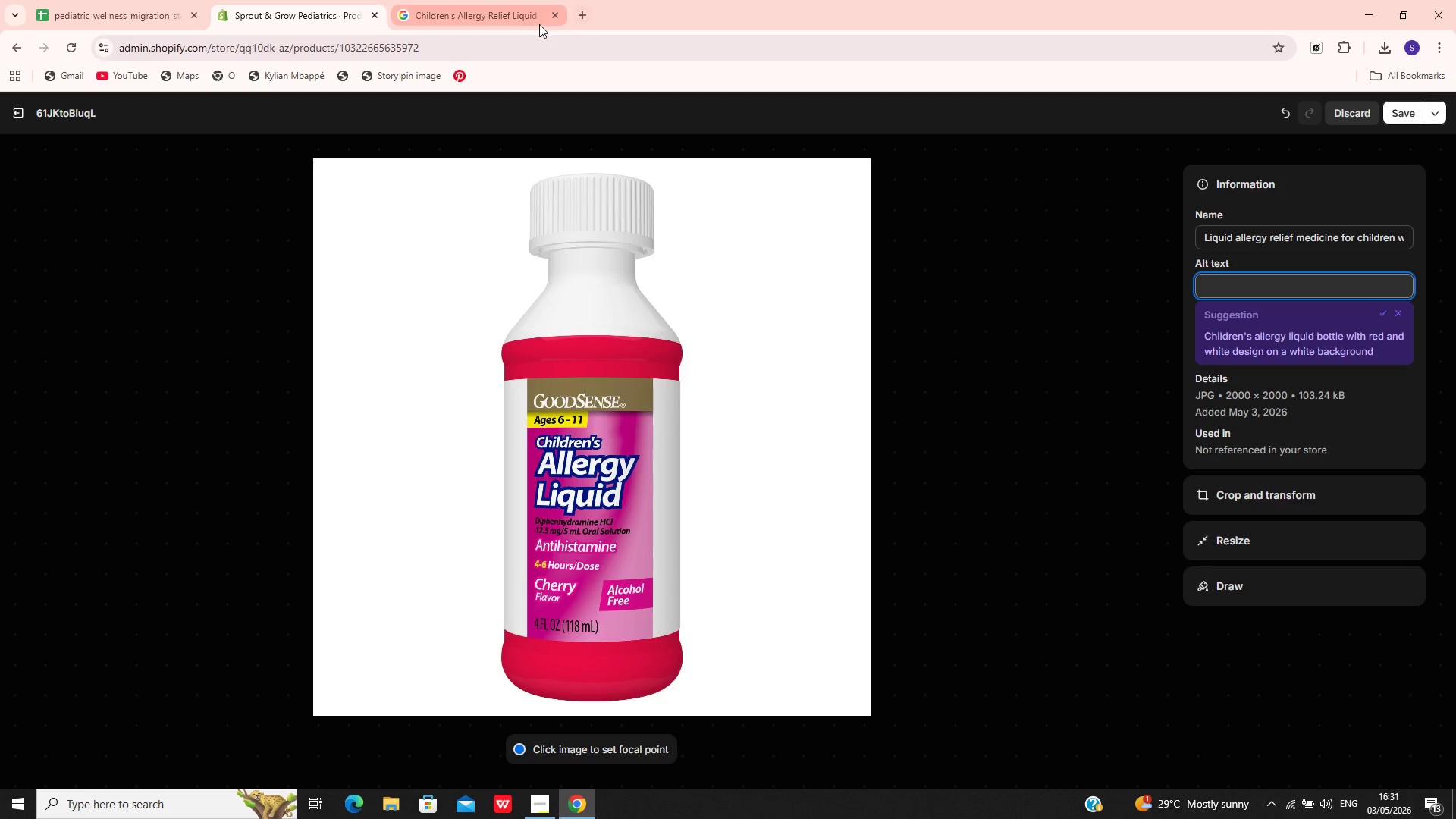 
left_click([494, 5])
 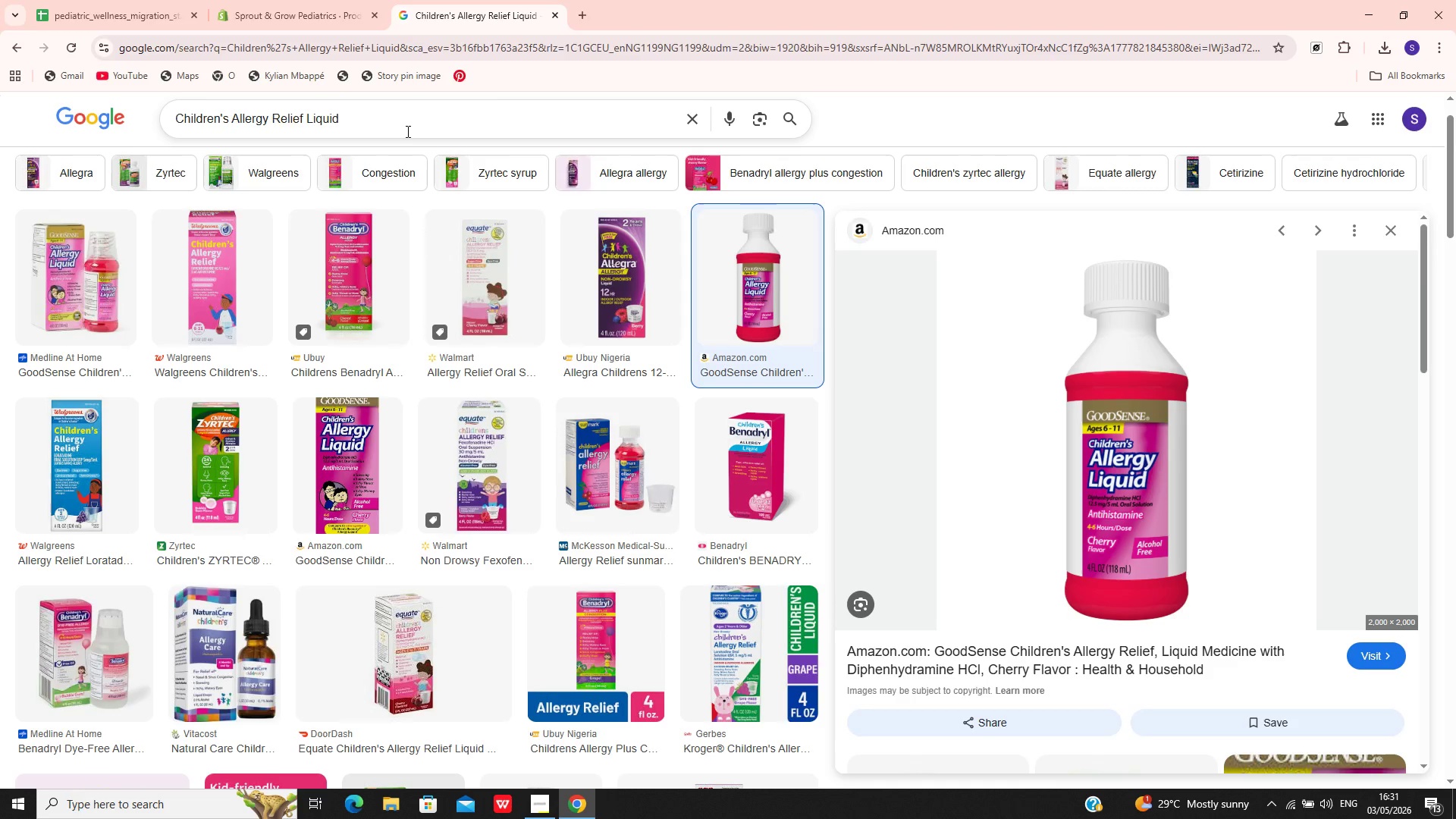 
left_click([406, 132])
 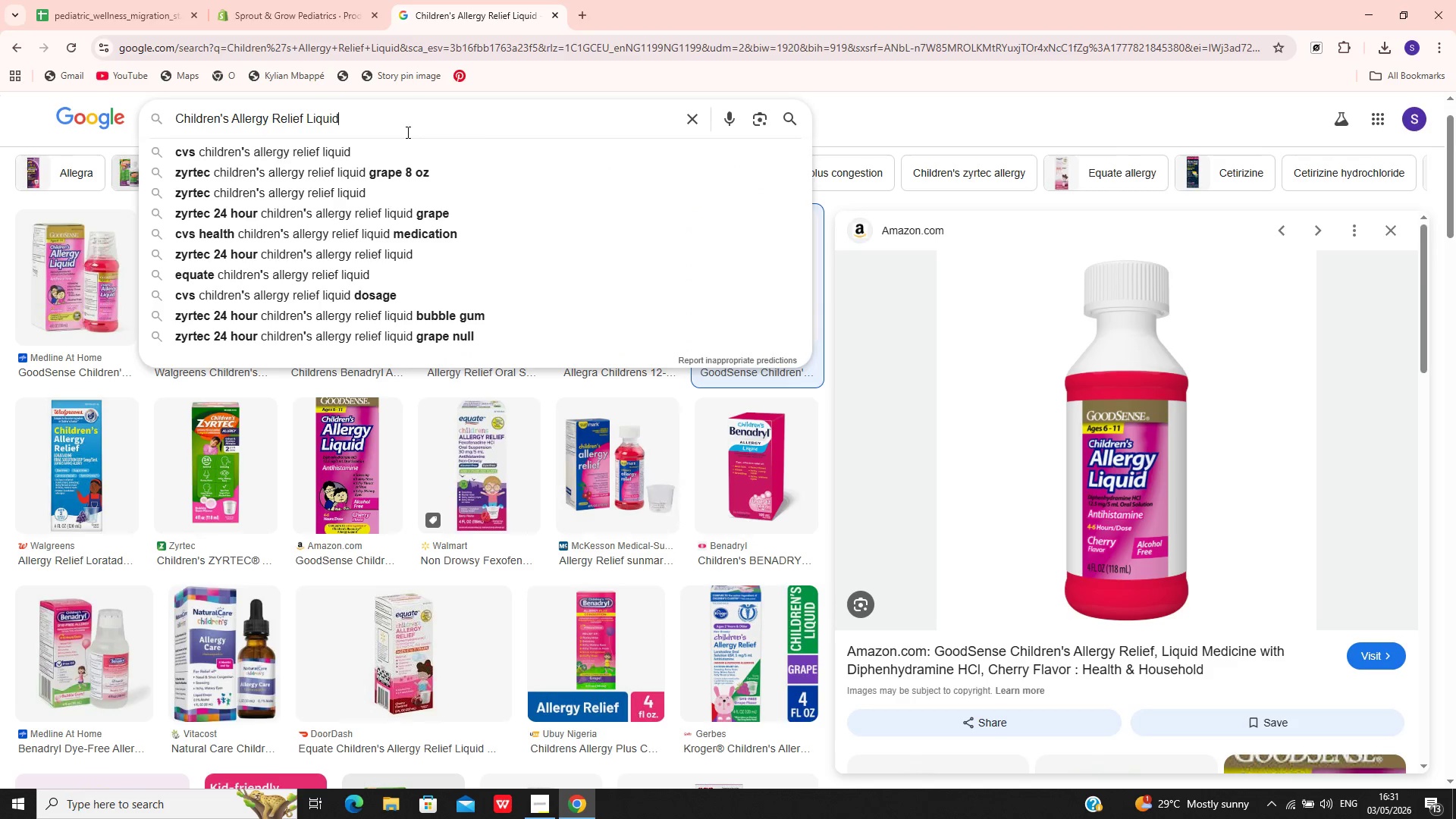 
hold_key(key=ControlLeft, duration=0.42)
 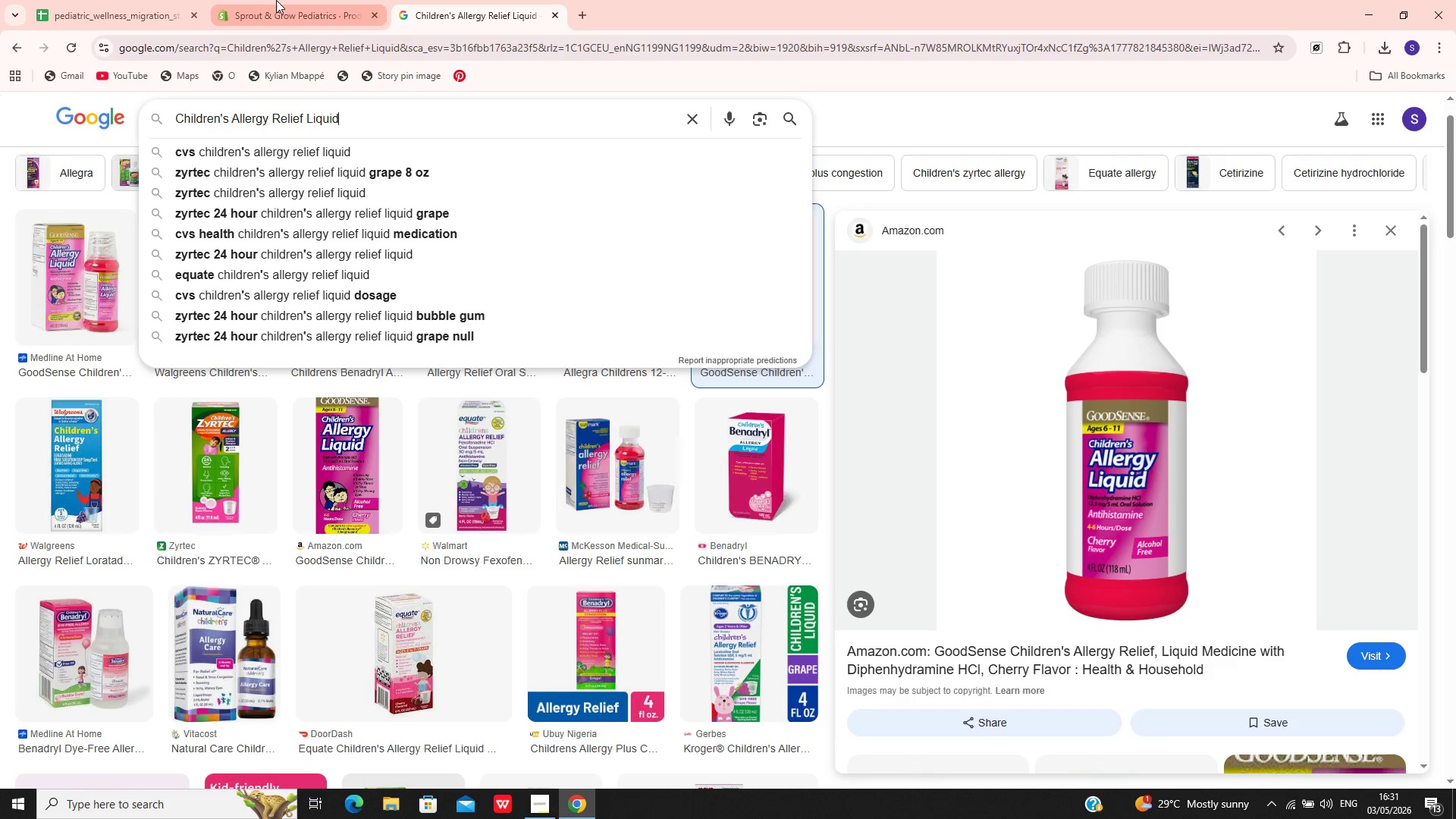 
left_click([264, 0])
 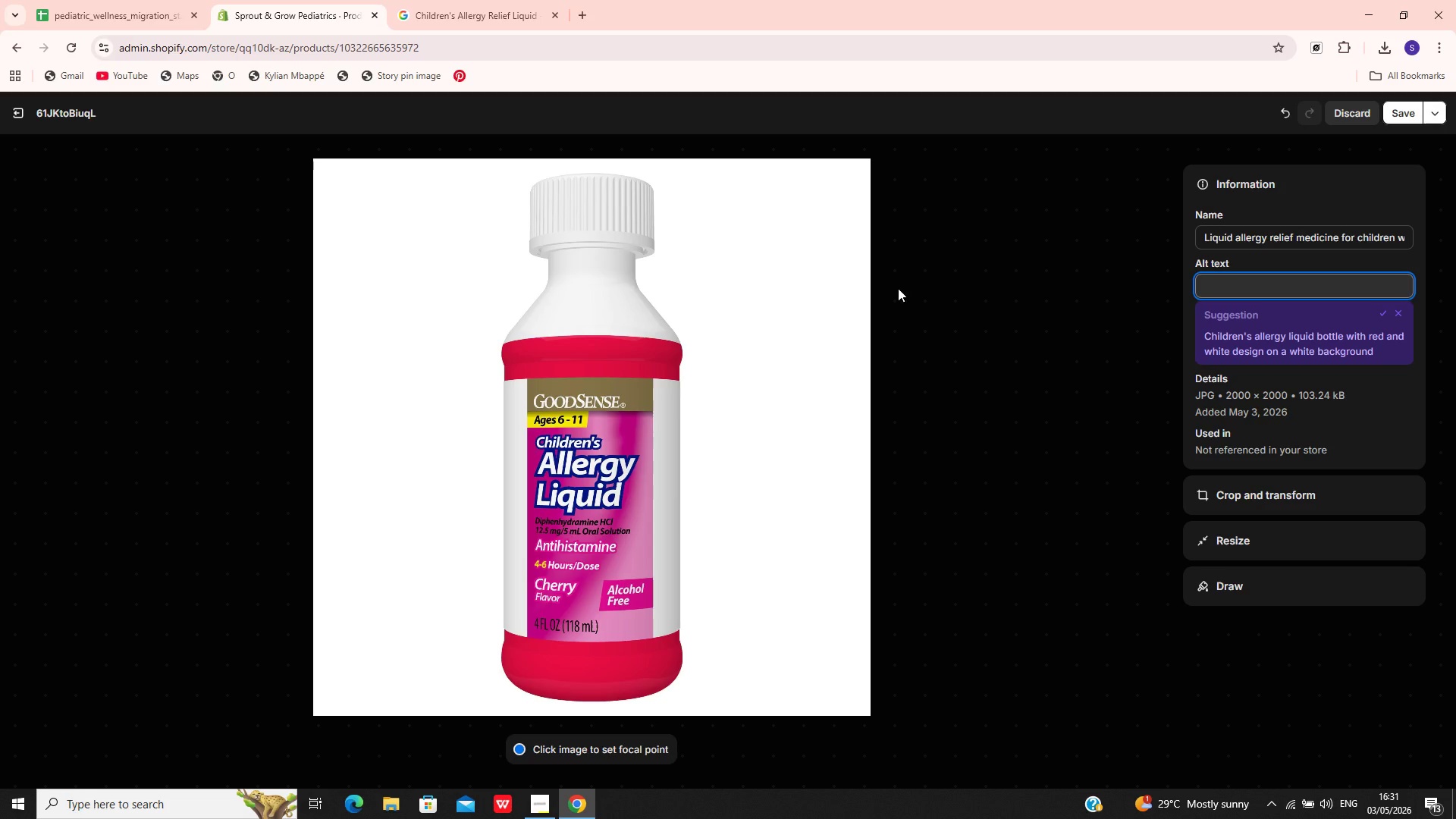 
key(Control+ControlLeft)
 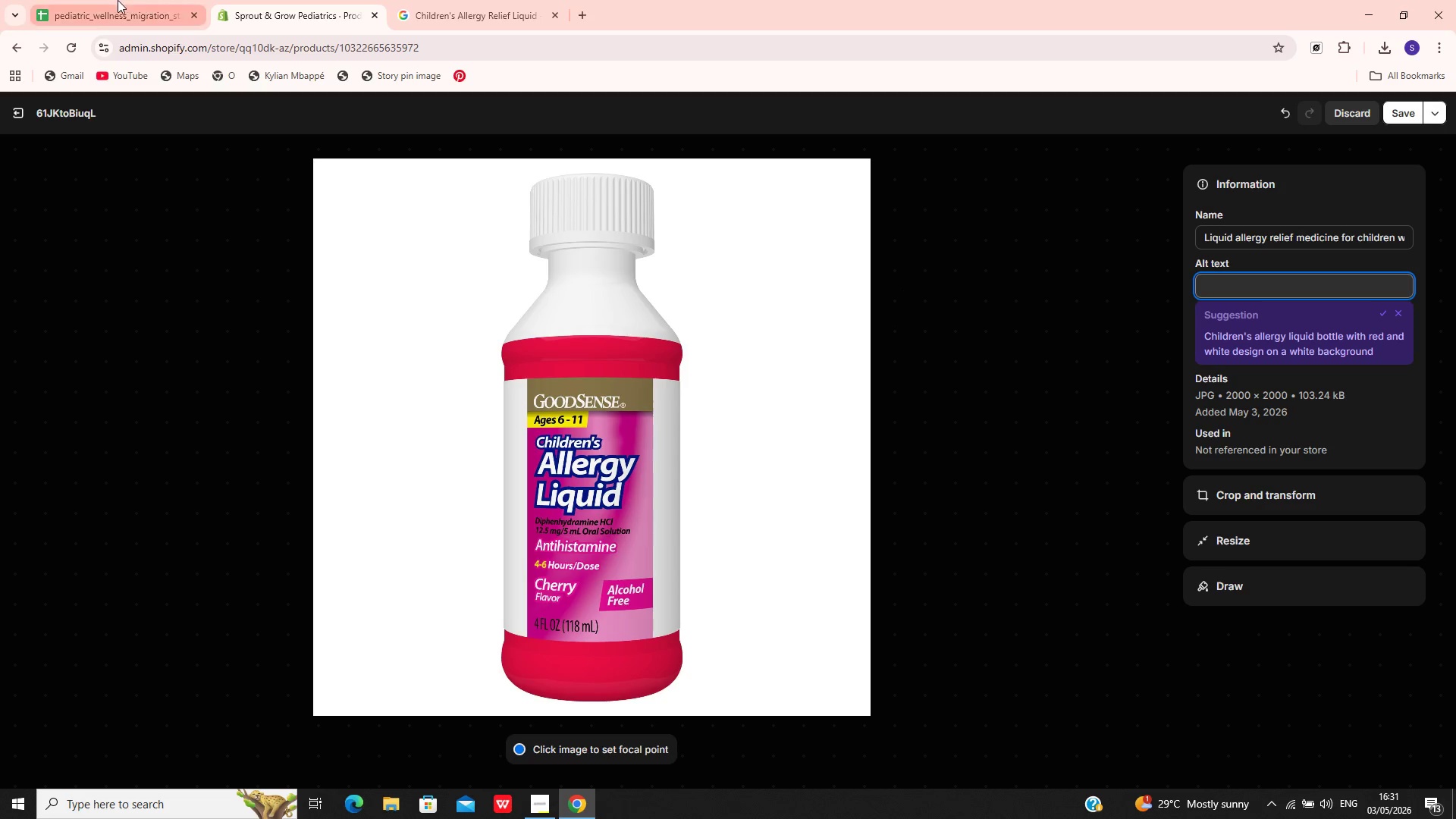 
double_click([118, 0])
 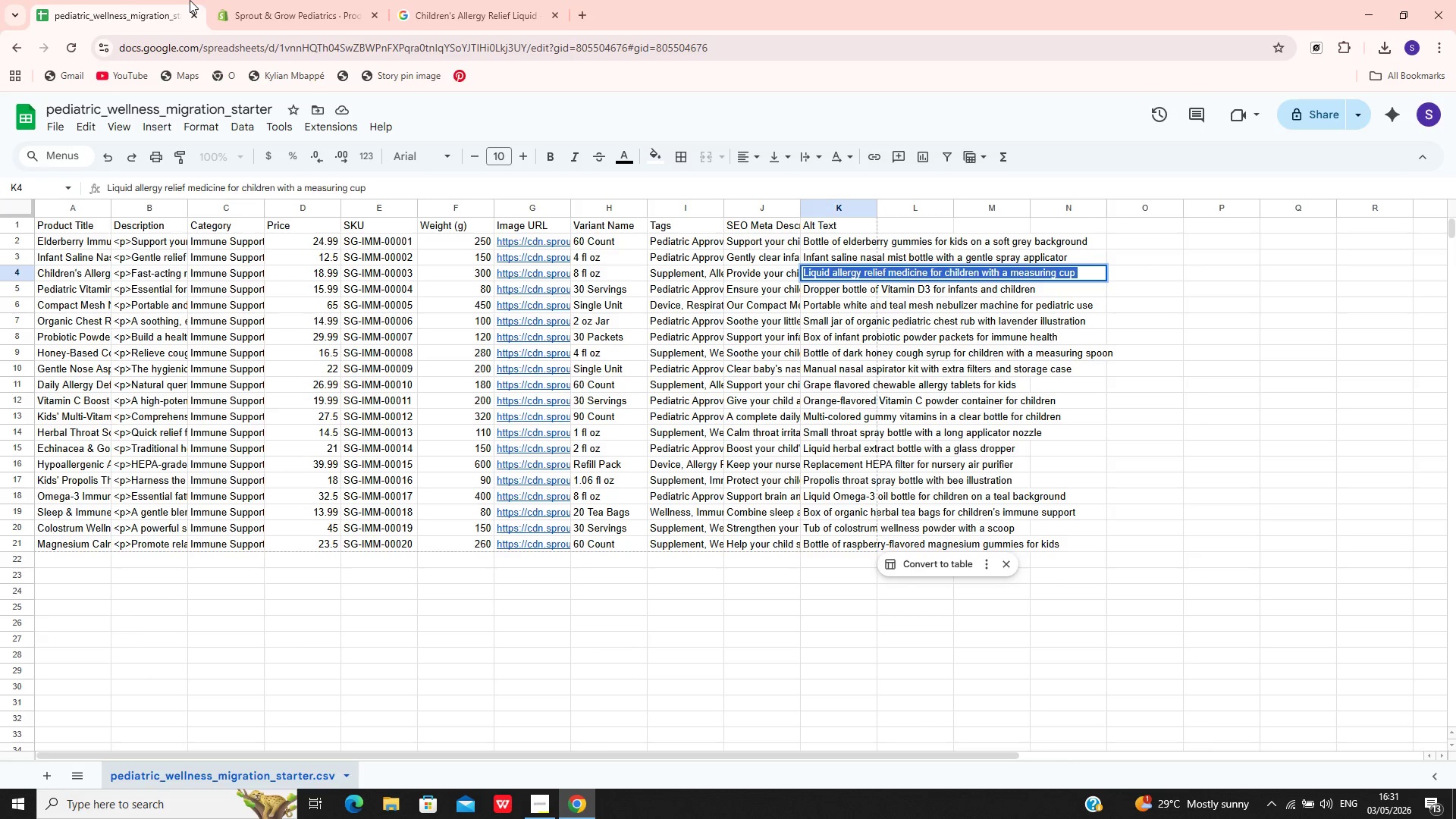 
left_click([261, 0])
 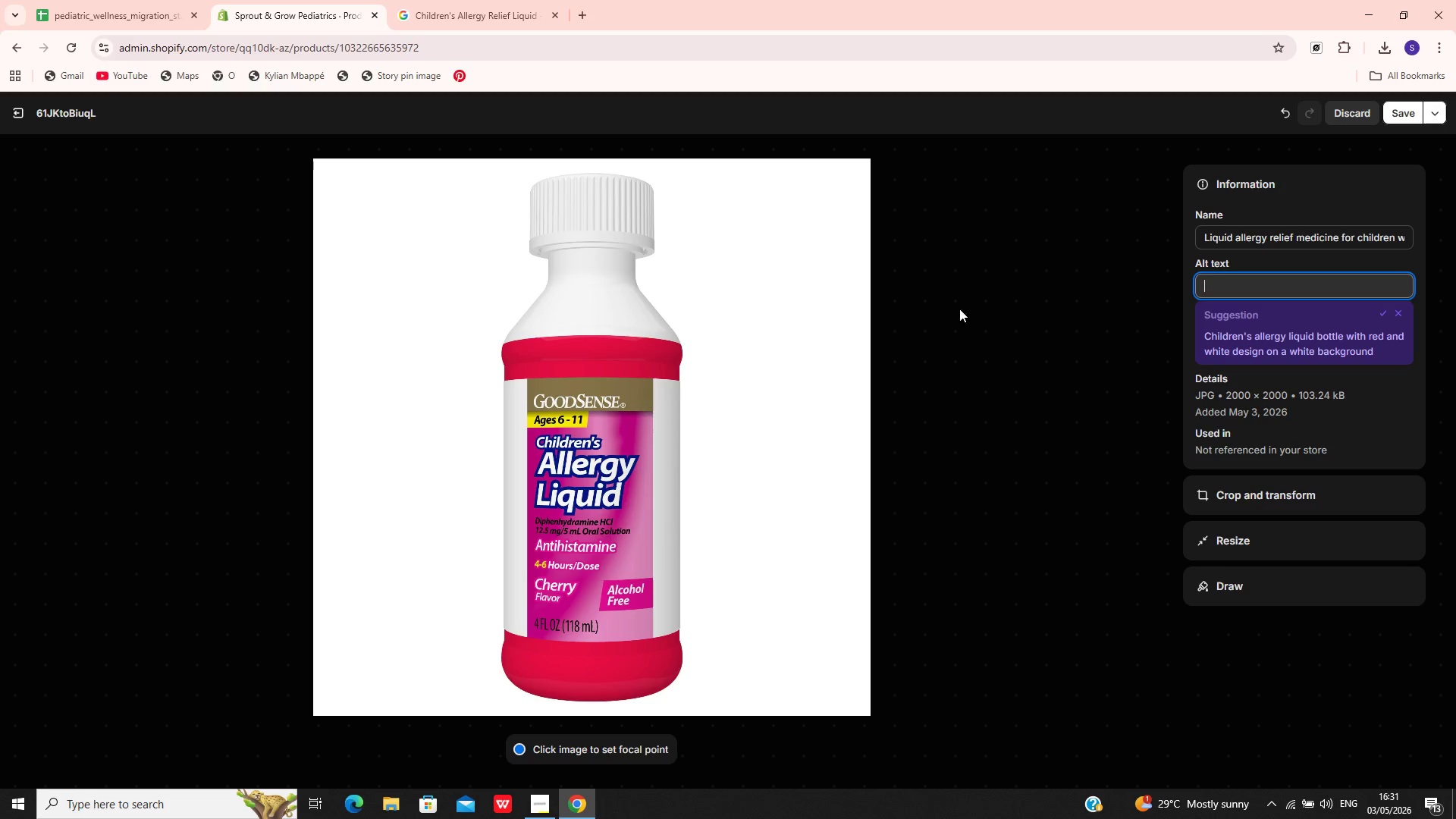 
key(Control+V)
 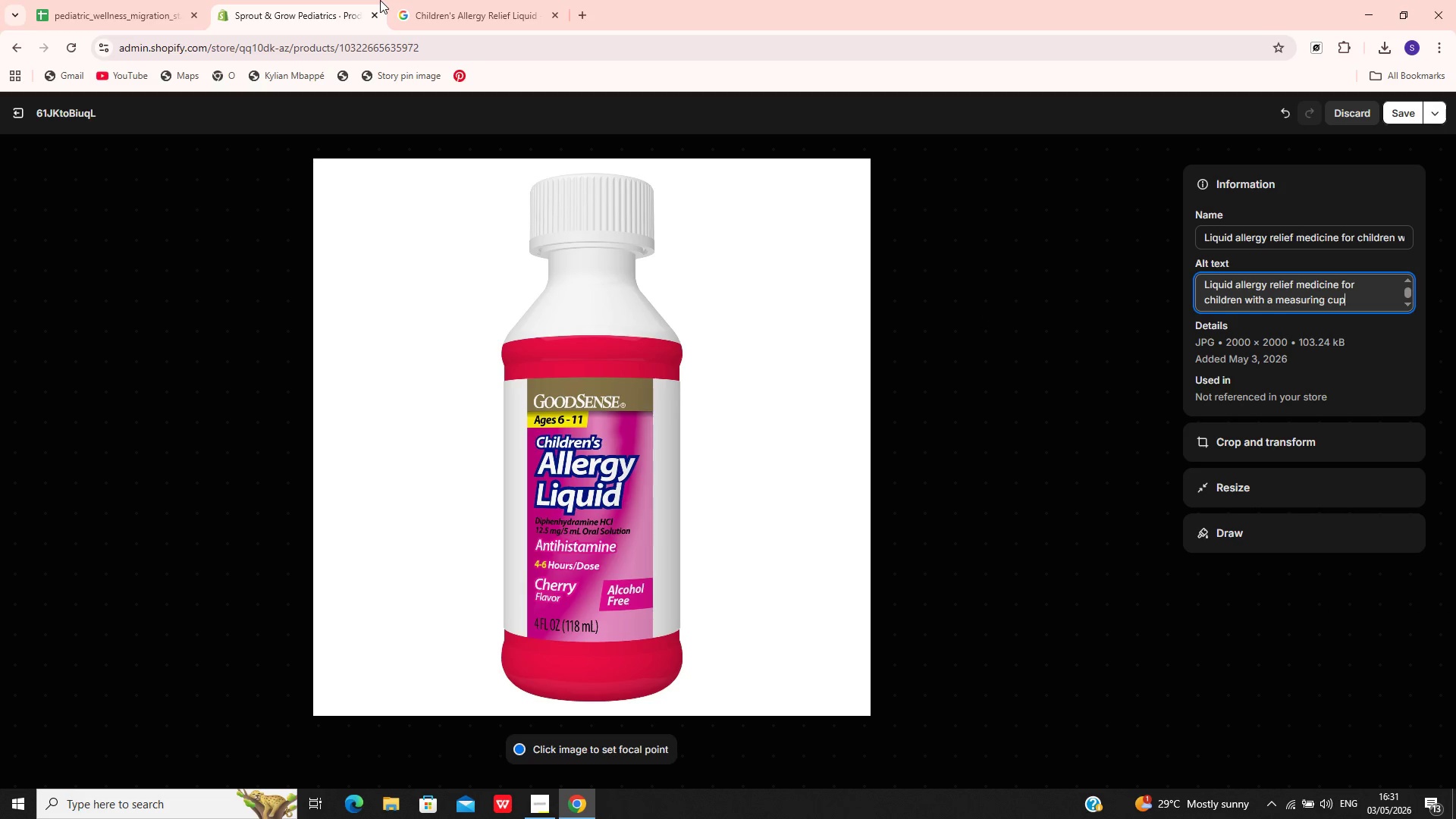 
left_click([442, 2])
 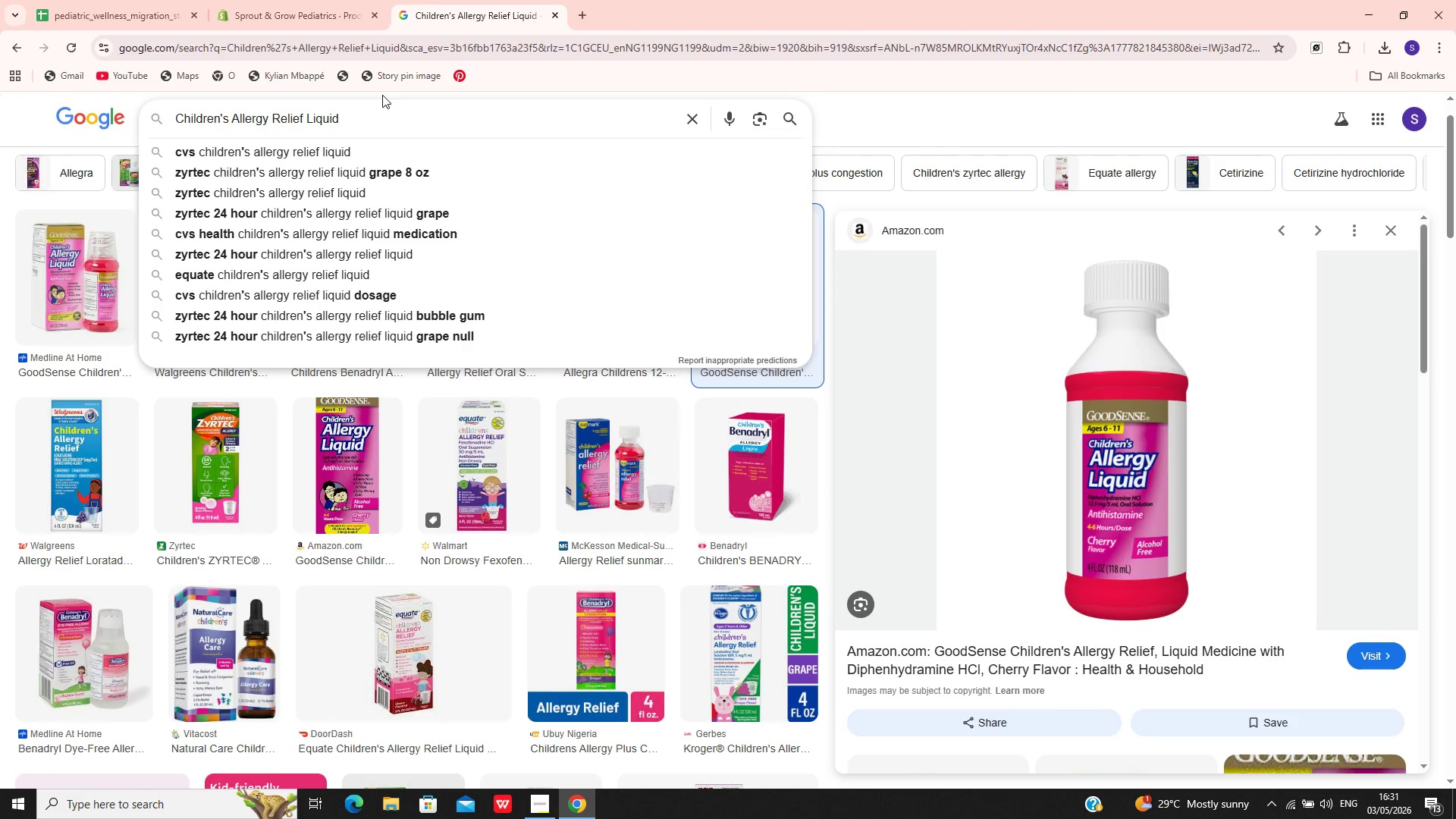 
key(Control+A)
 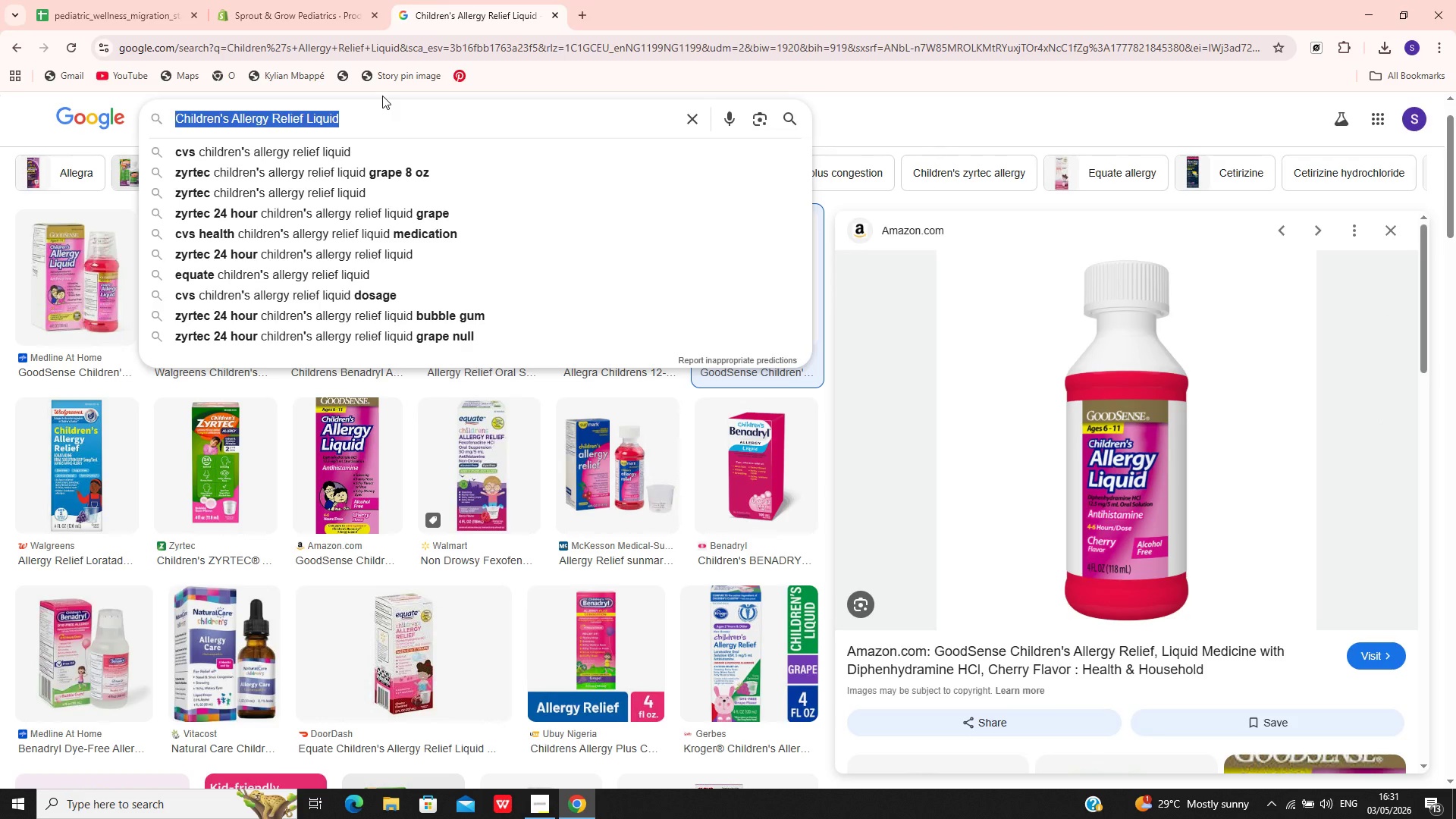 
key(Control+C)
 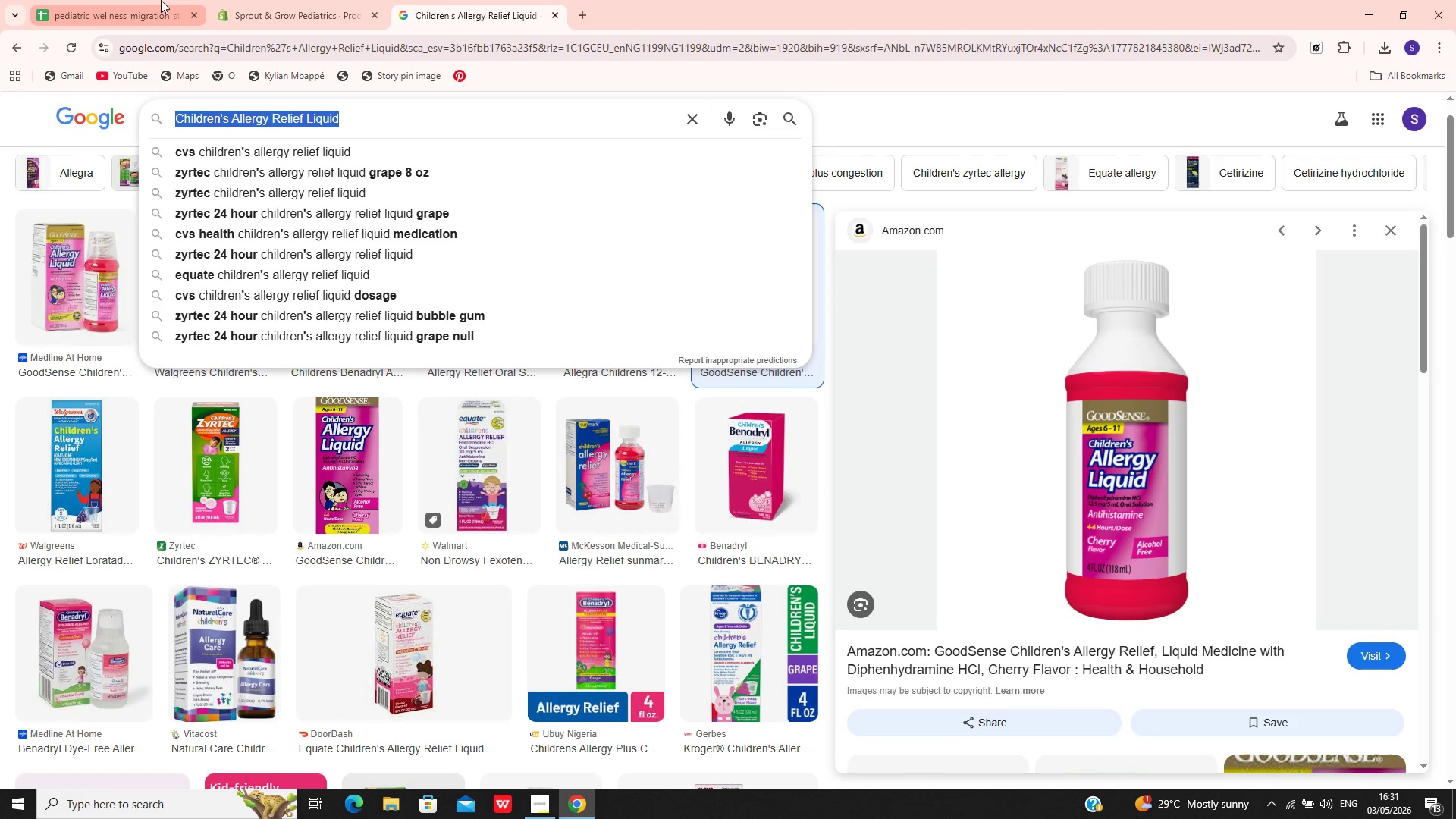 
left_click([173, 0])
 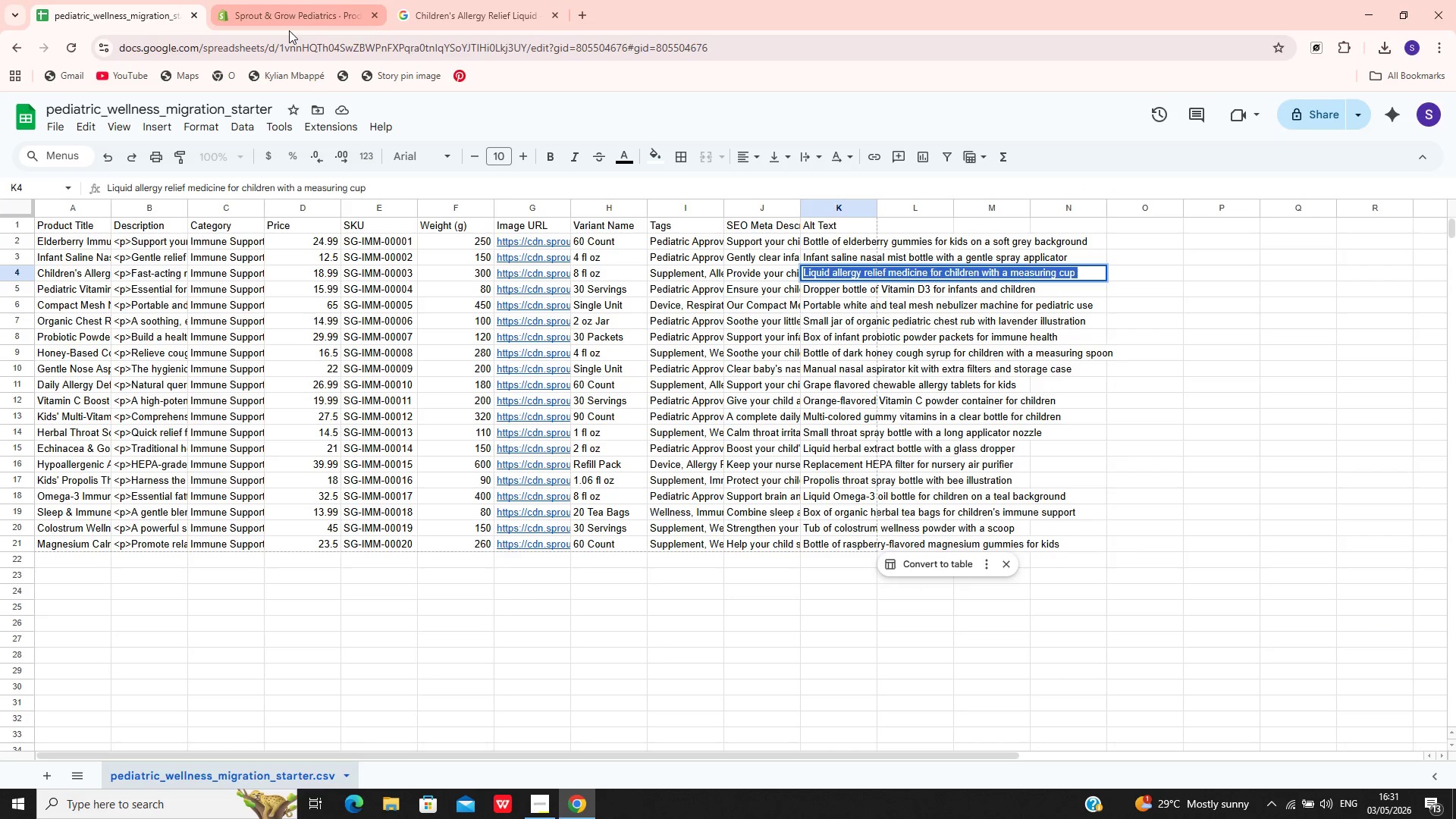 
left_click([289, 30])
 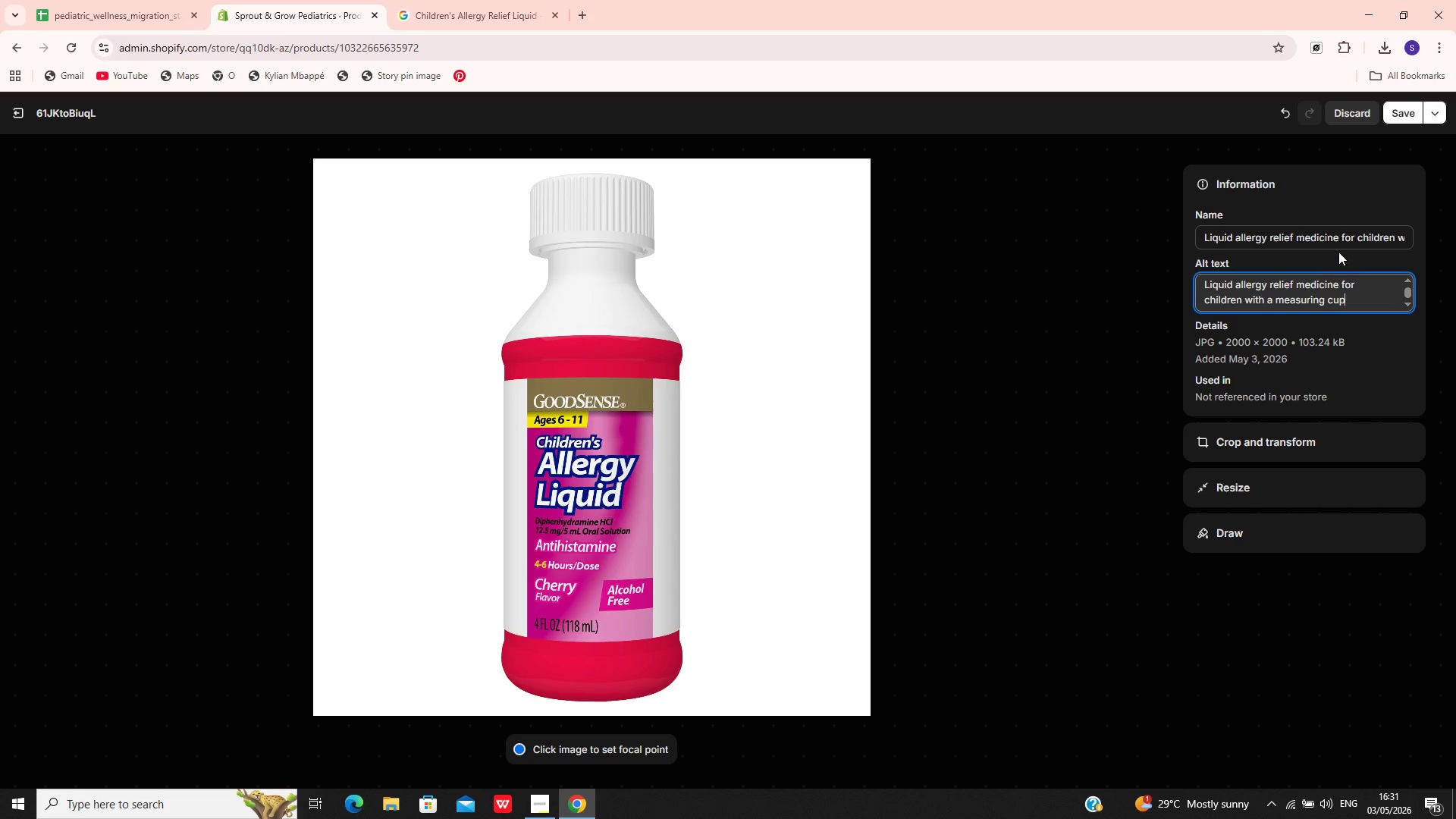 
left_click([1337, 247])
 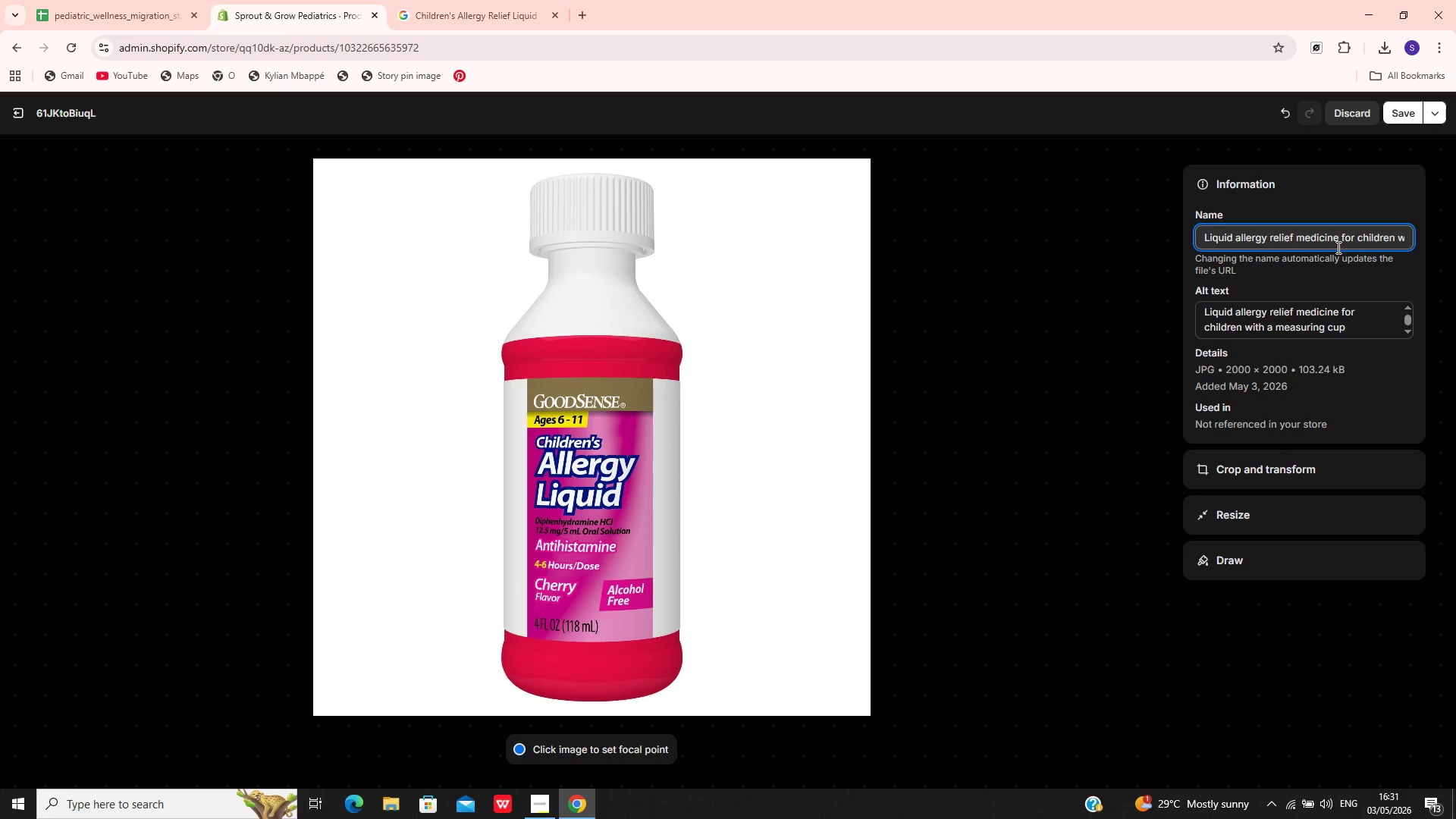 
key(Control+A)
 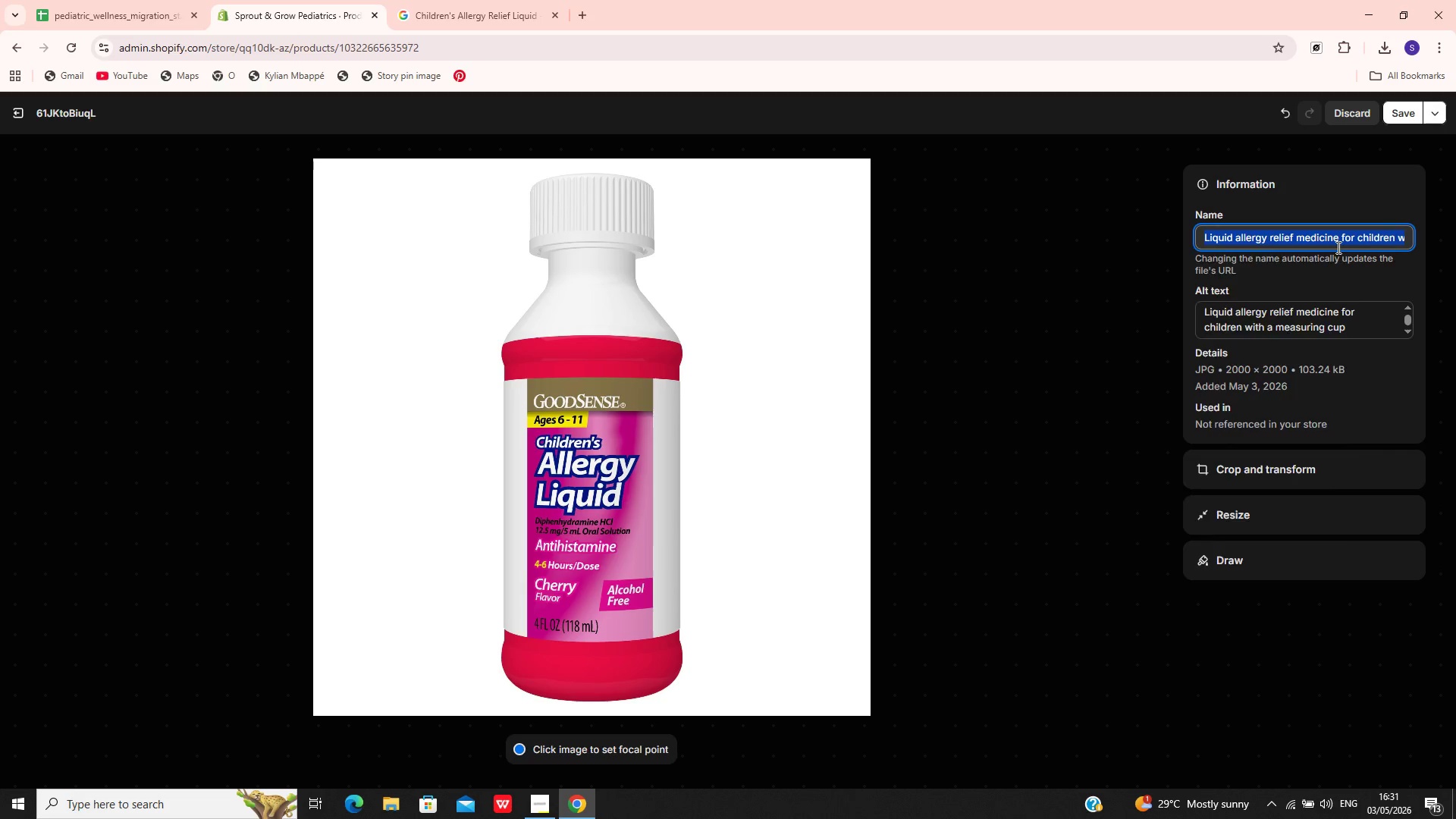 
right_click([1337, 247])
 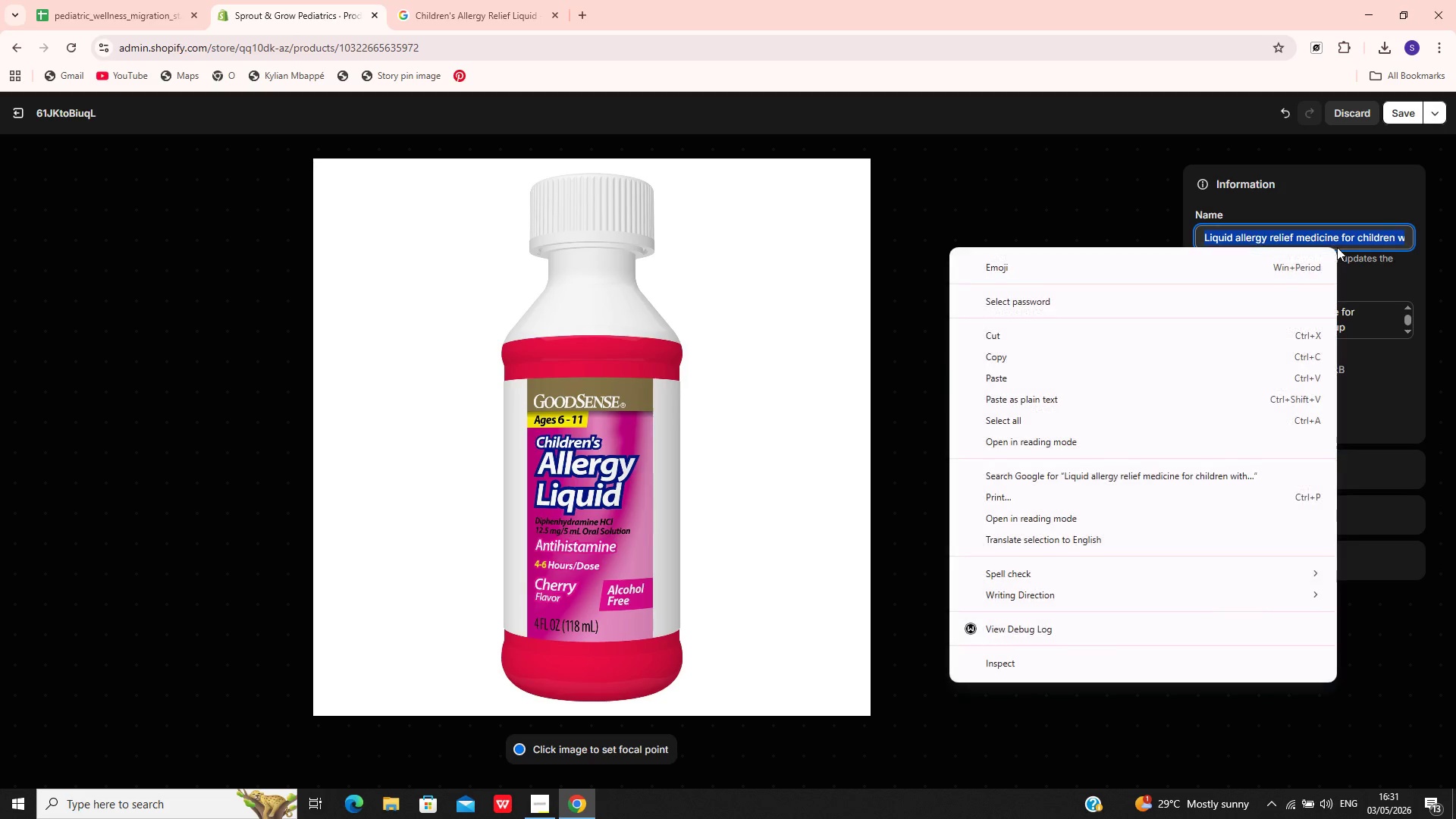 
key(Control+V)
 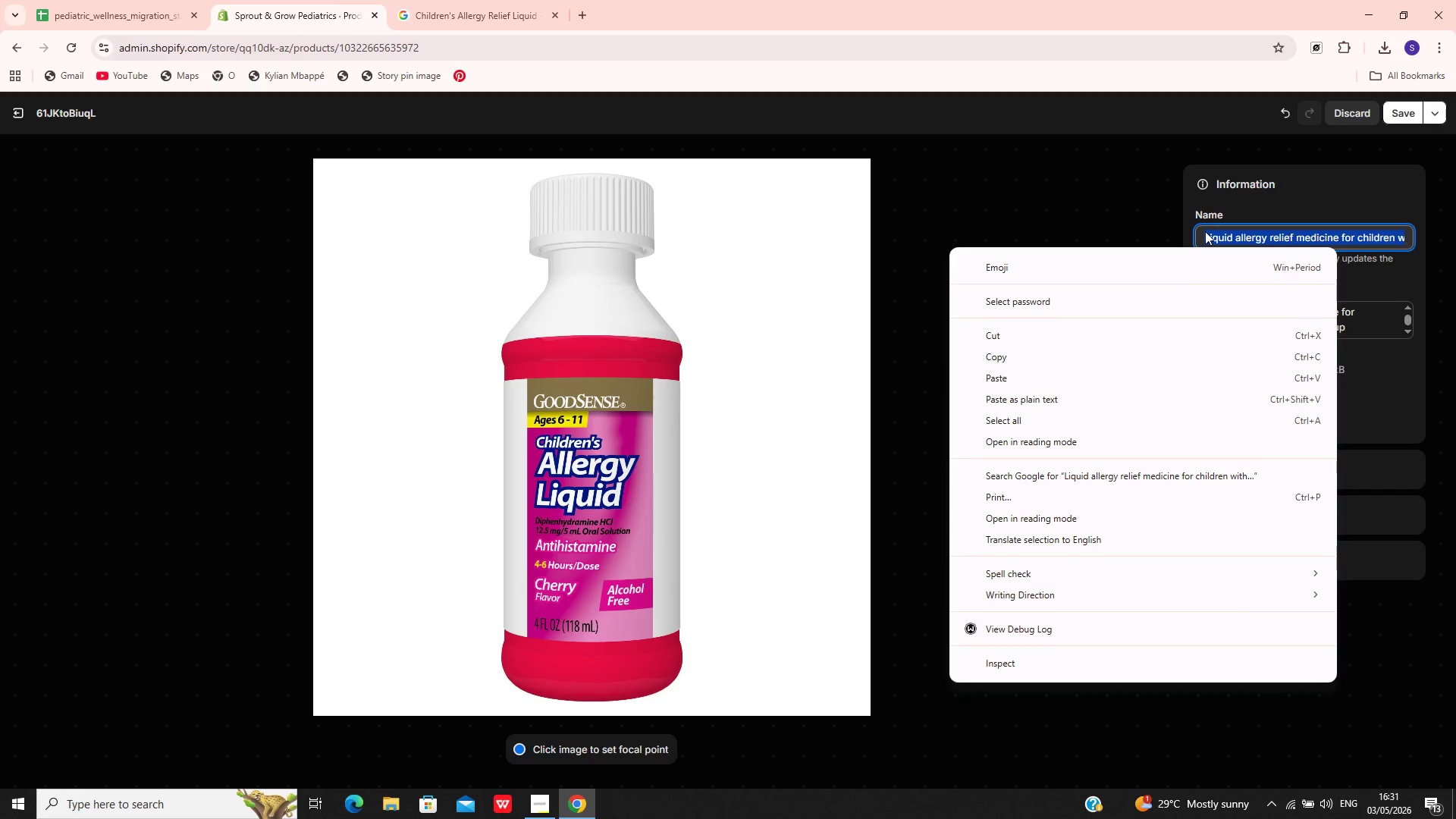 
left_click([1204, 229])
 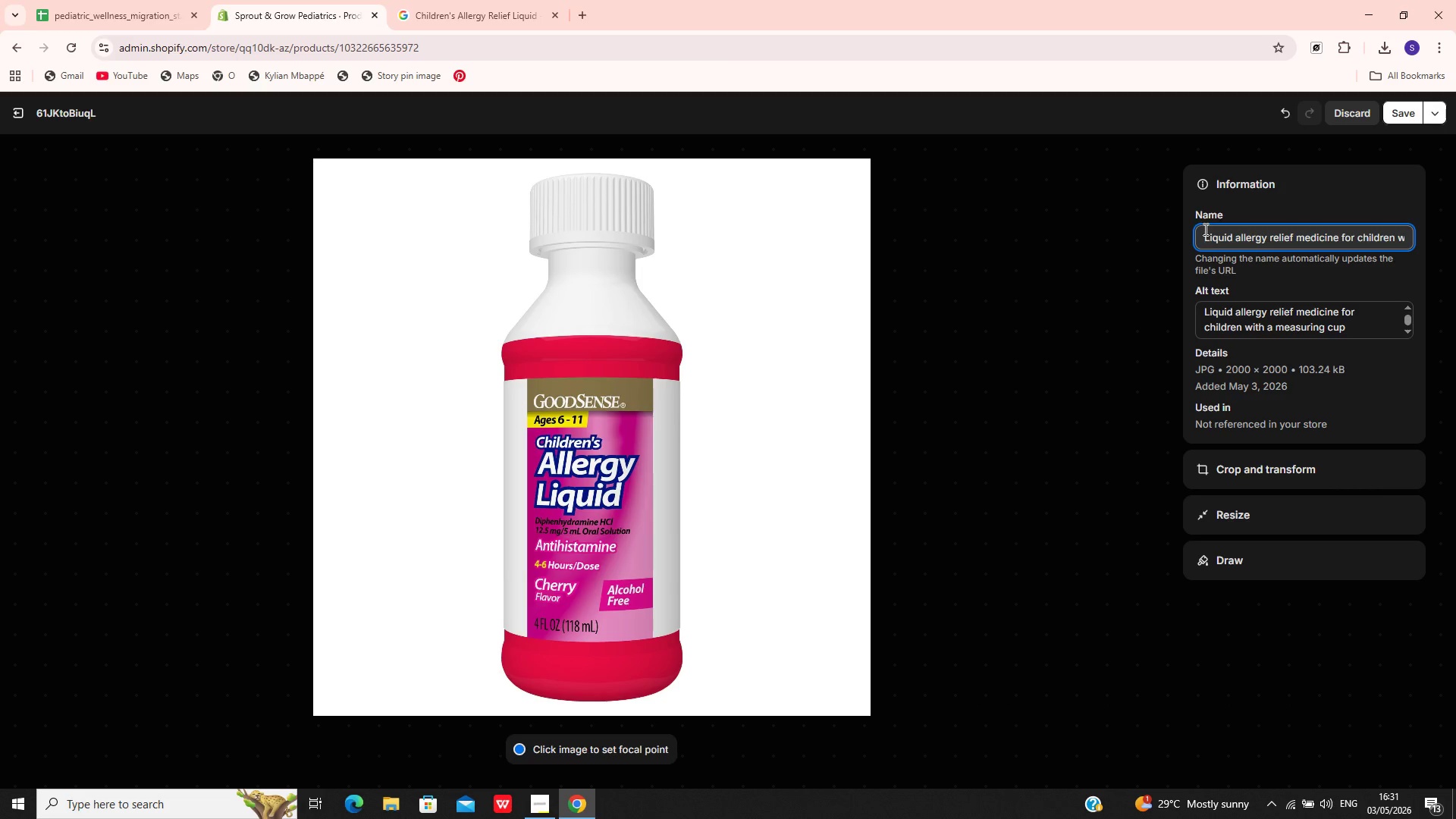 
key(Control+A)
 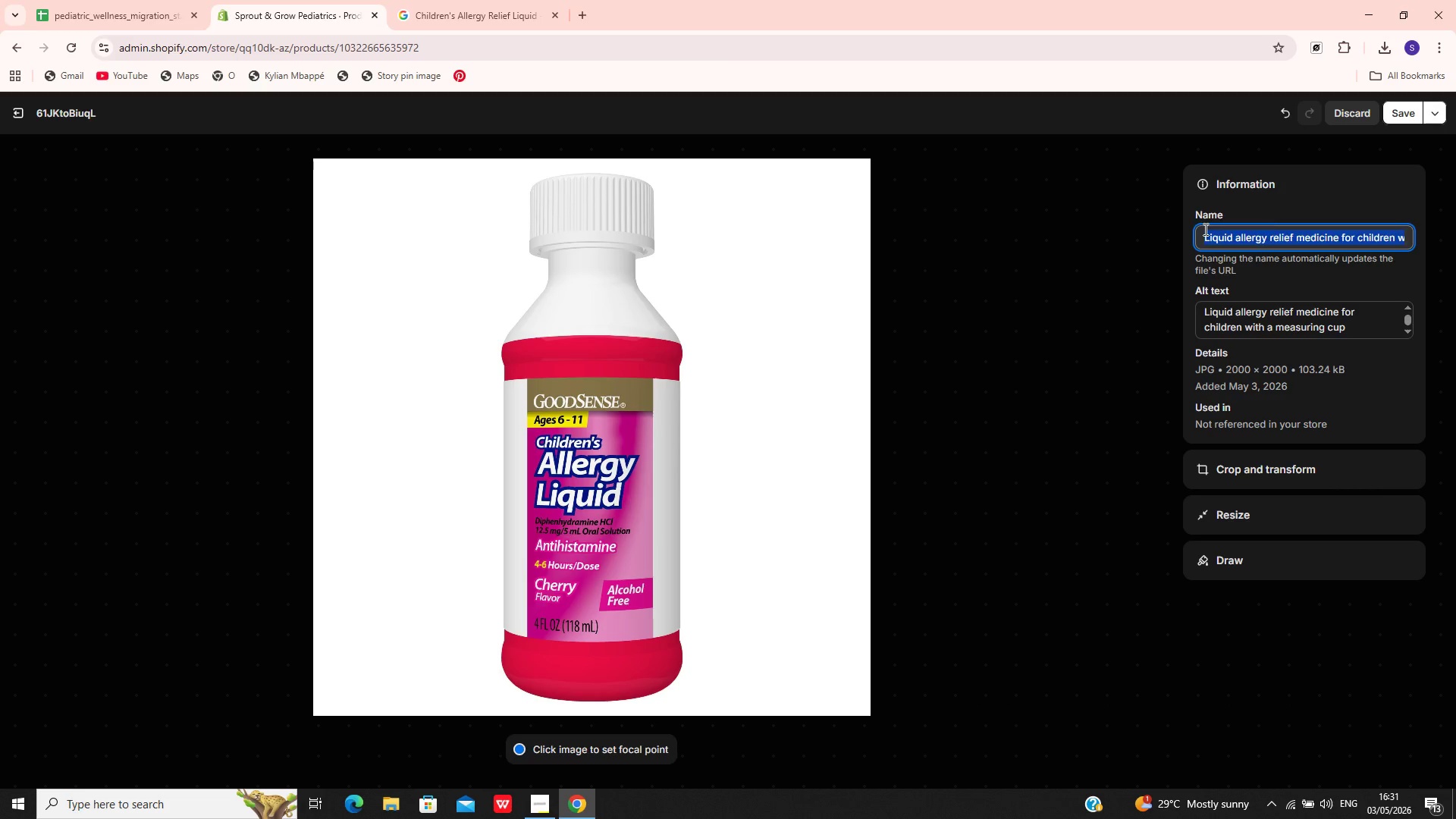 
key(Control+V)
 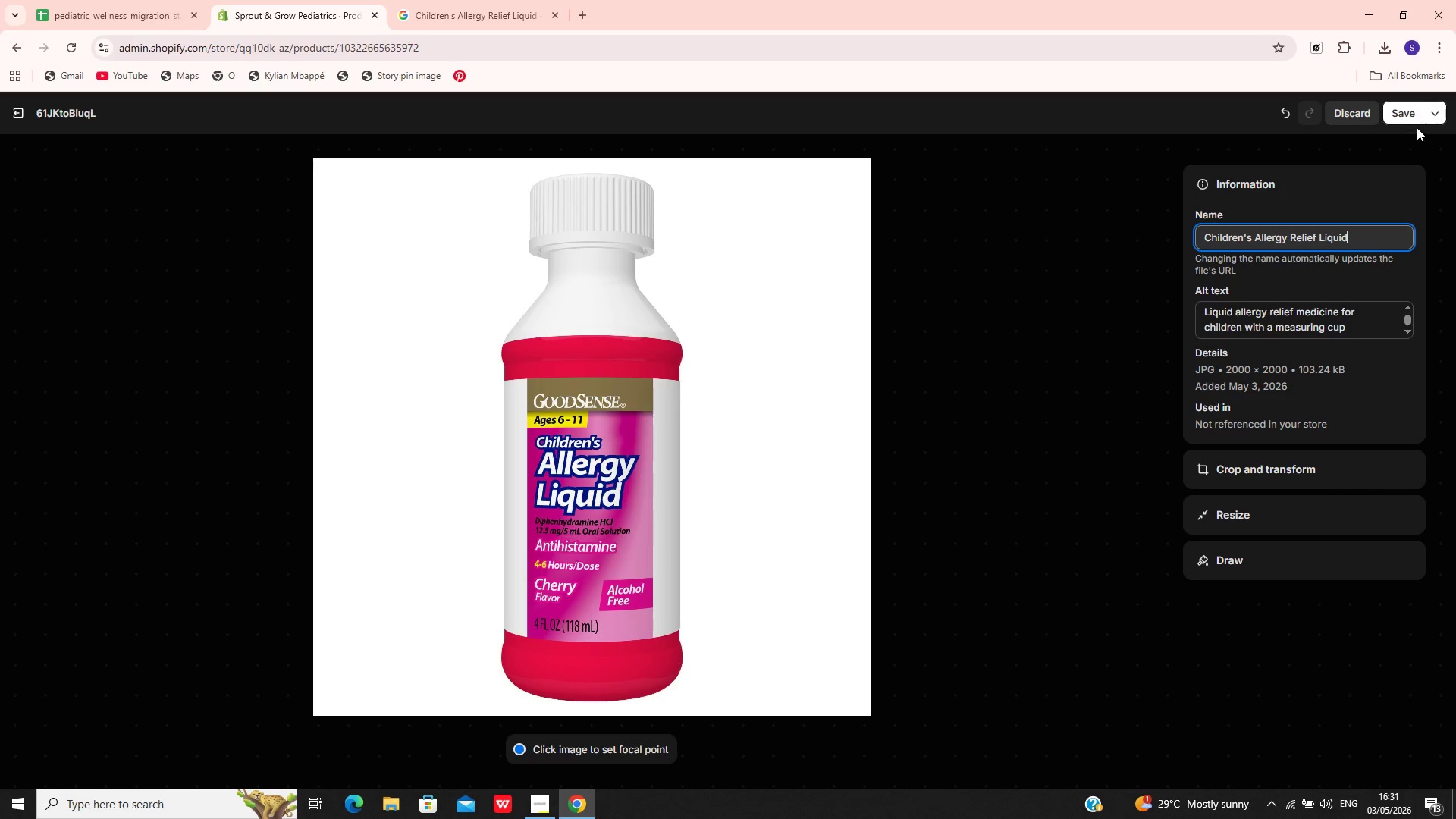 
left_click([1406, 124])
 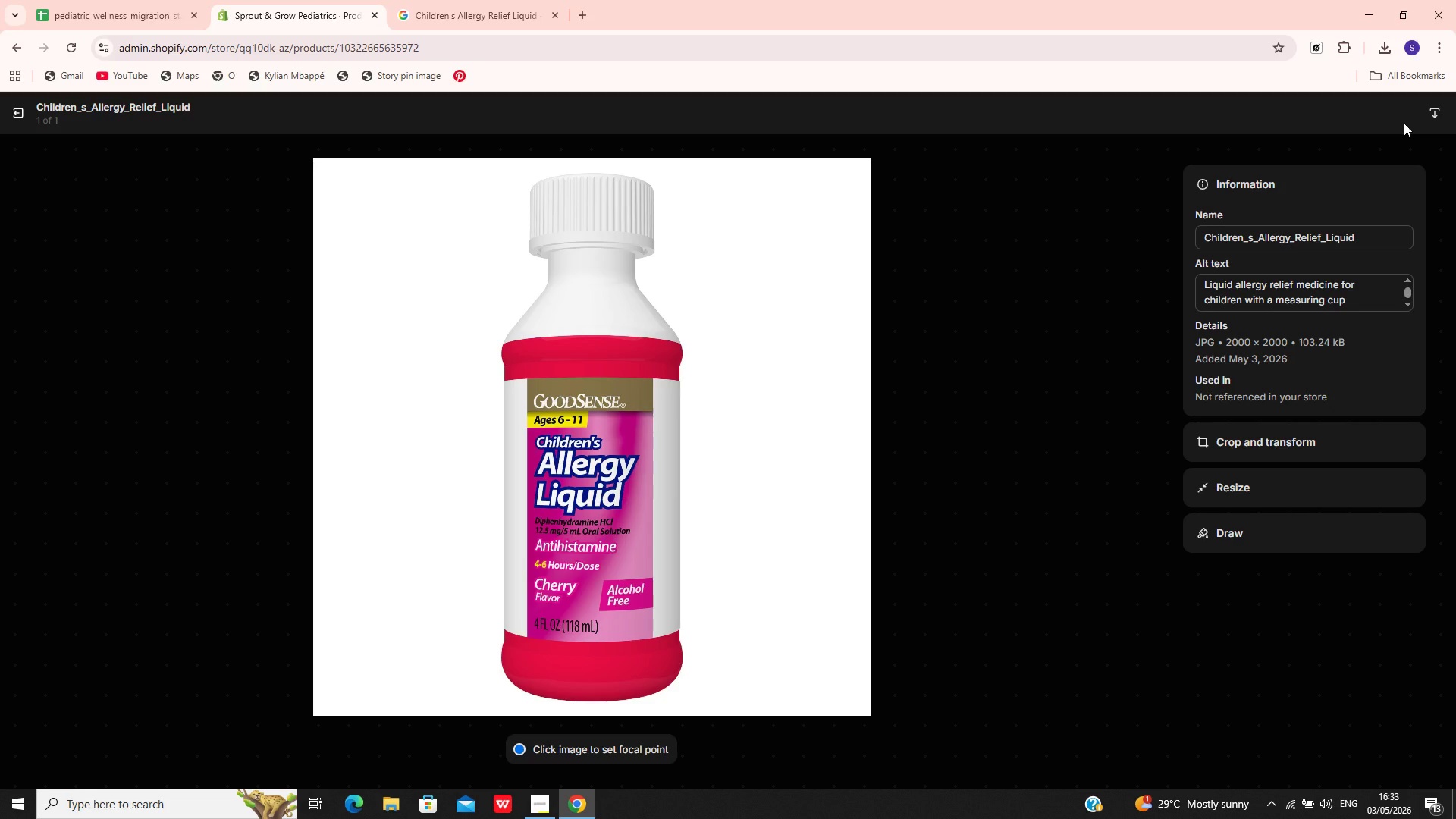 
wait(91.22)
 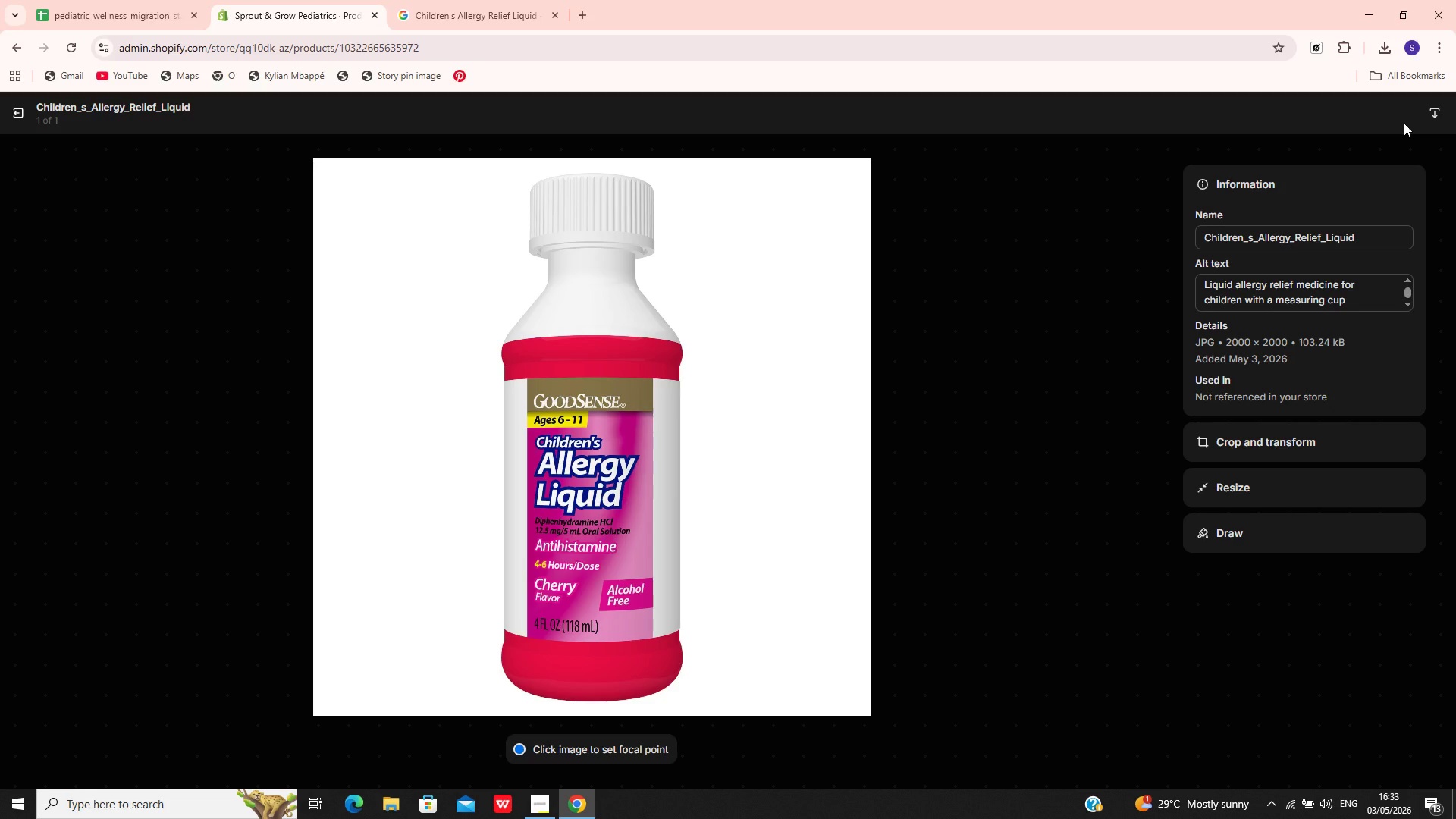 
left_click([23, 102])
 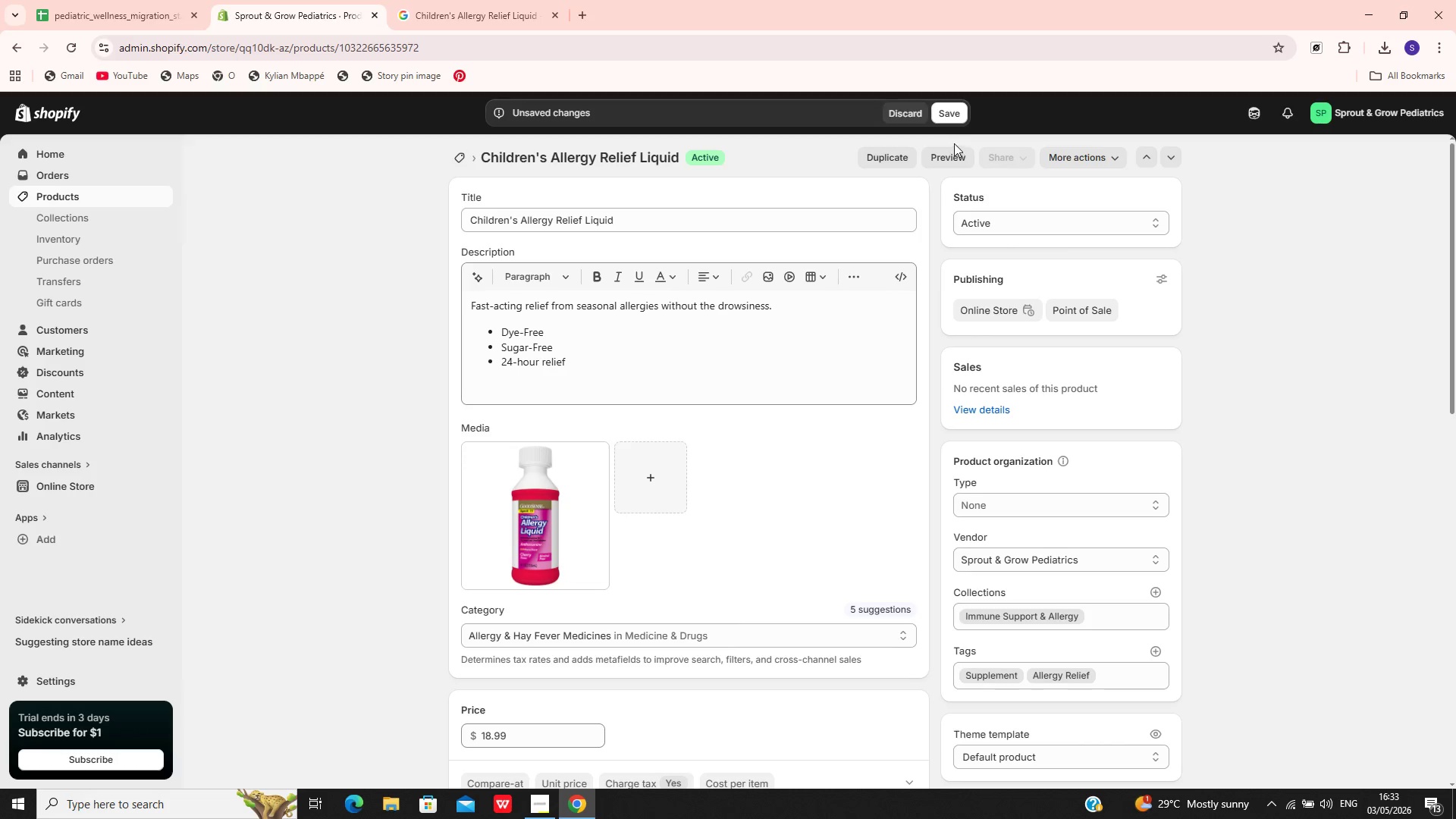 
left_click([951, 122])
 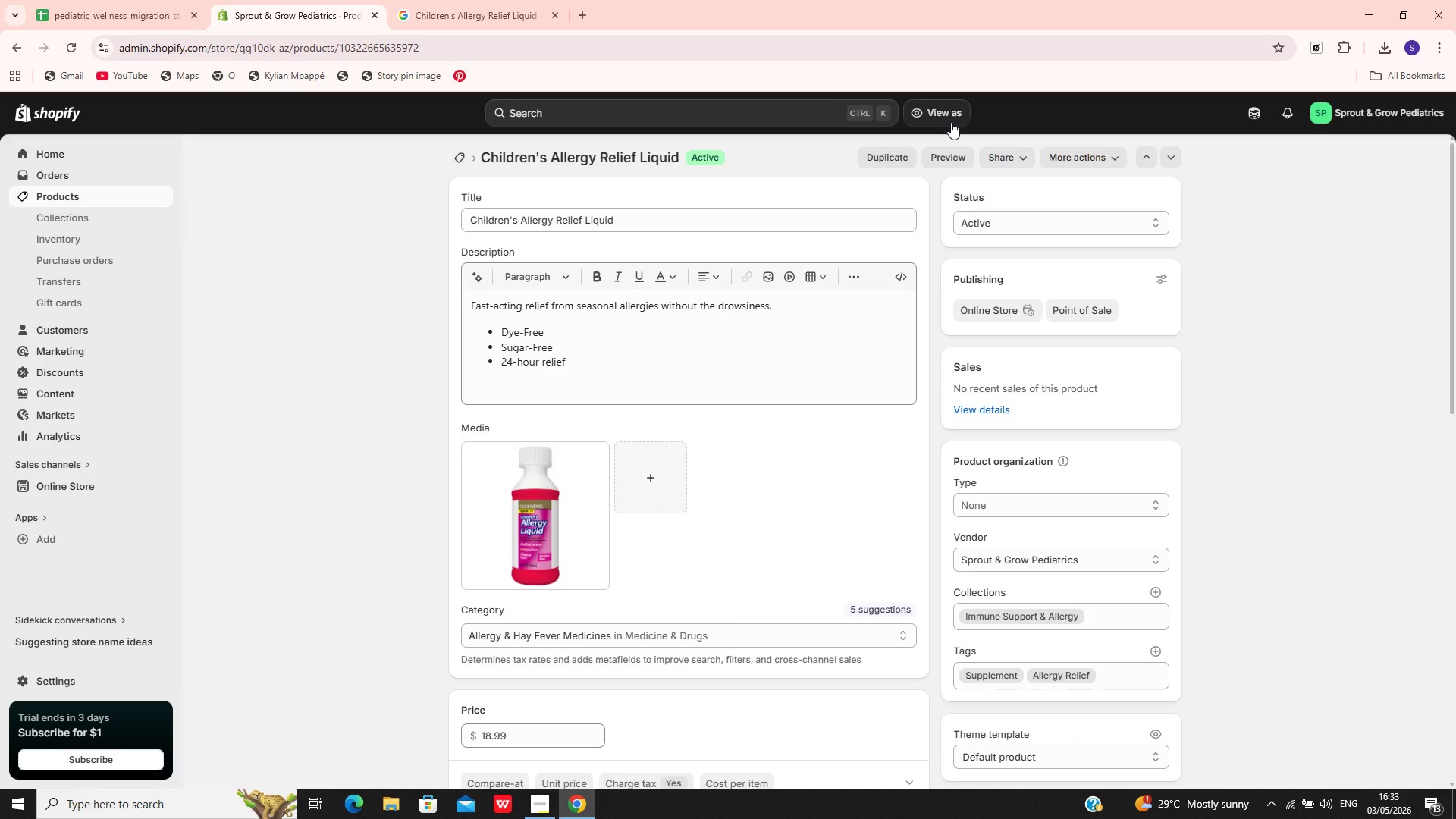 
wait(28.7)
 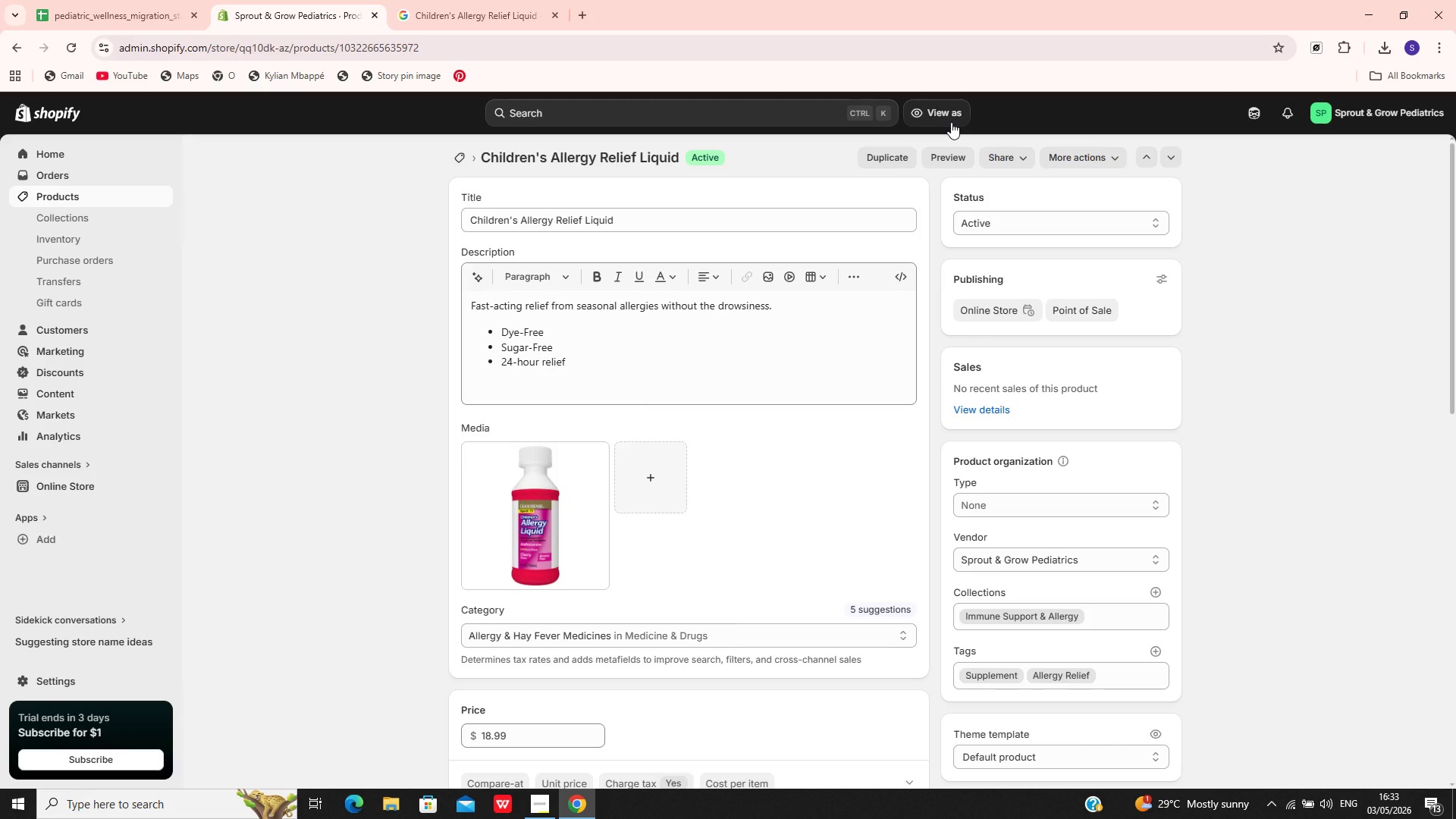 
left_click([66, 198])
 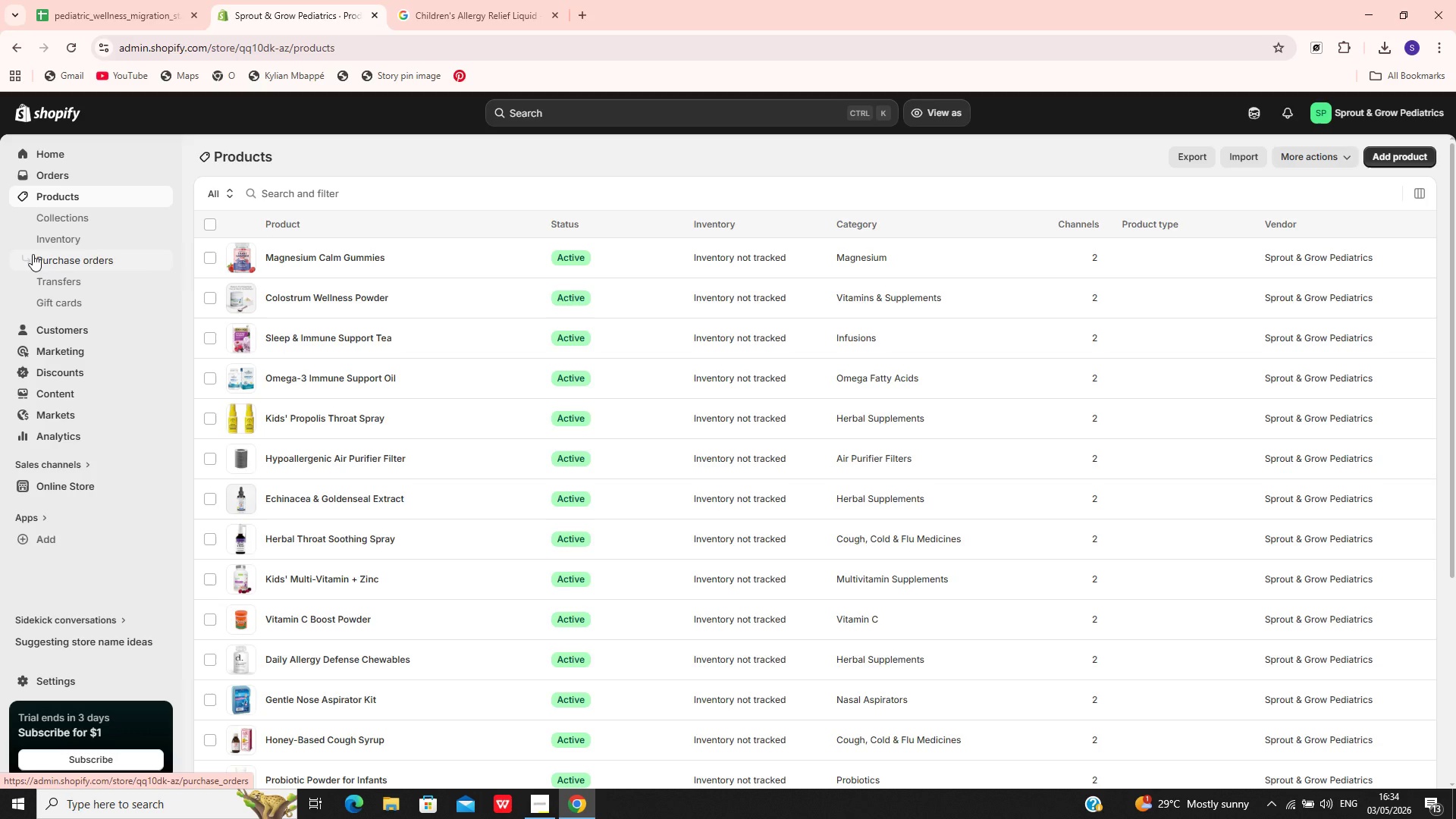 
wait(33.06)
 